 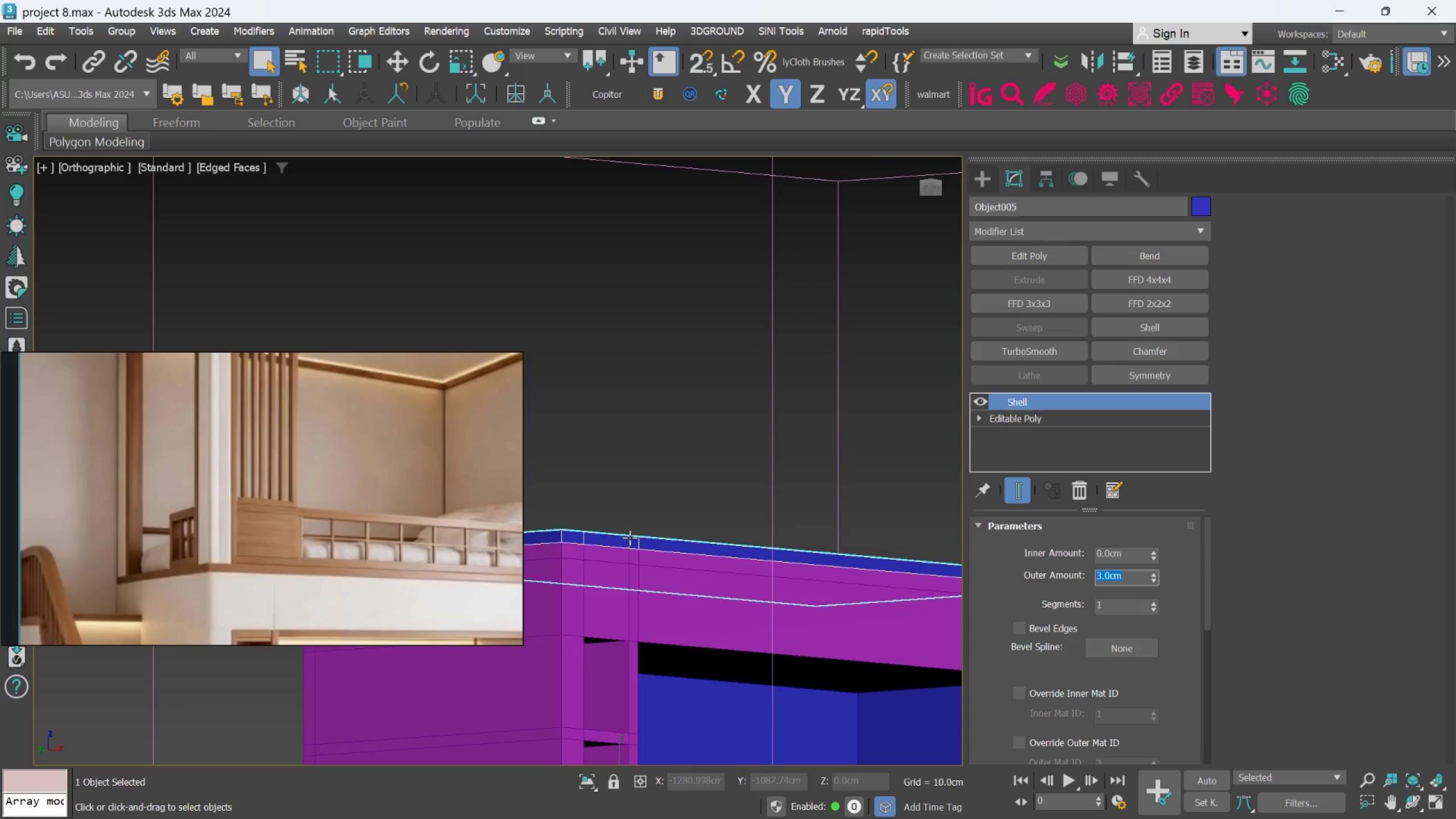 
double_click([1110, 577])
 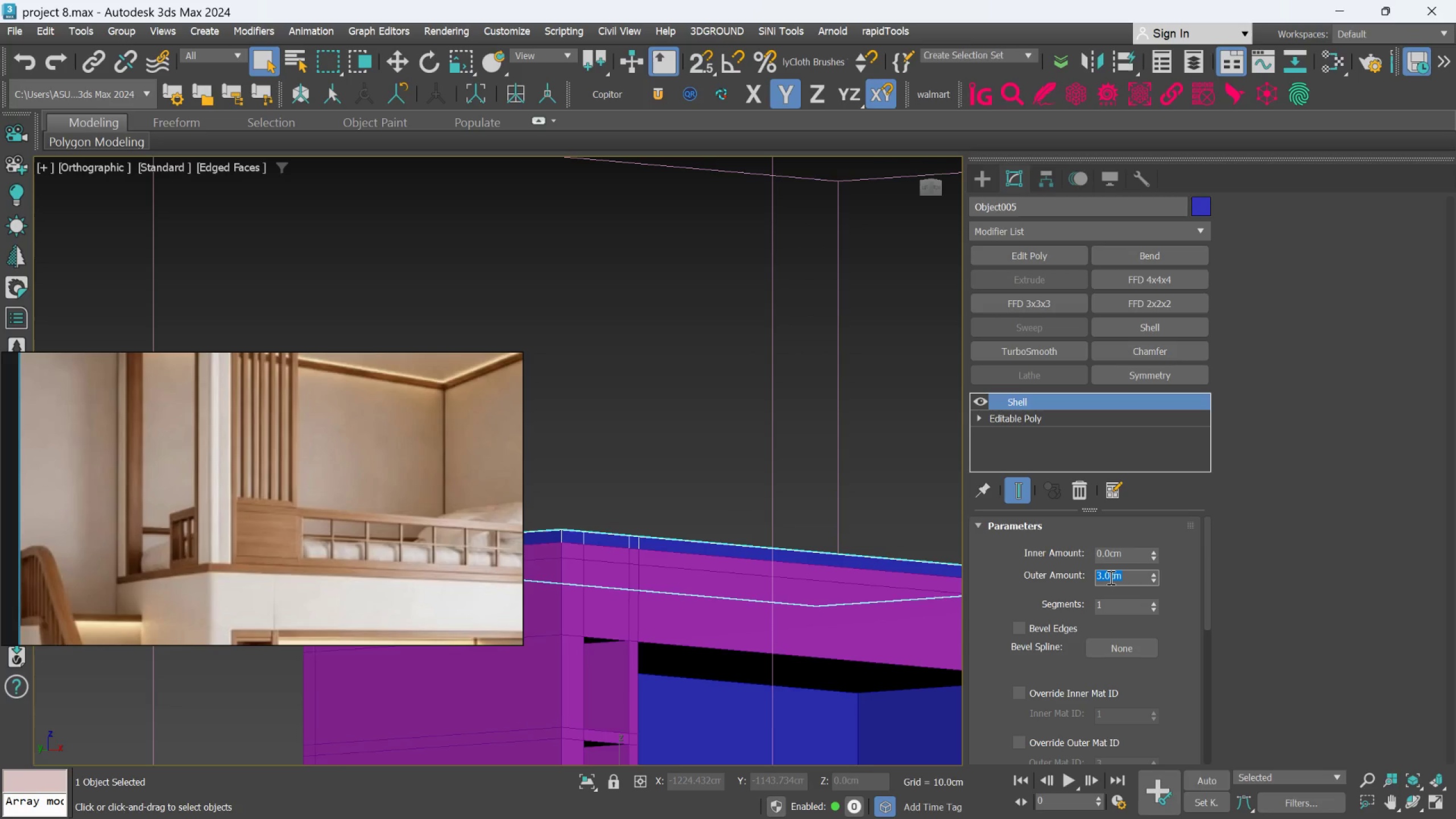 
key(2)
 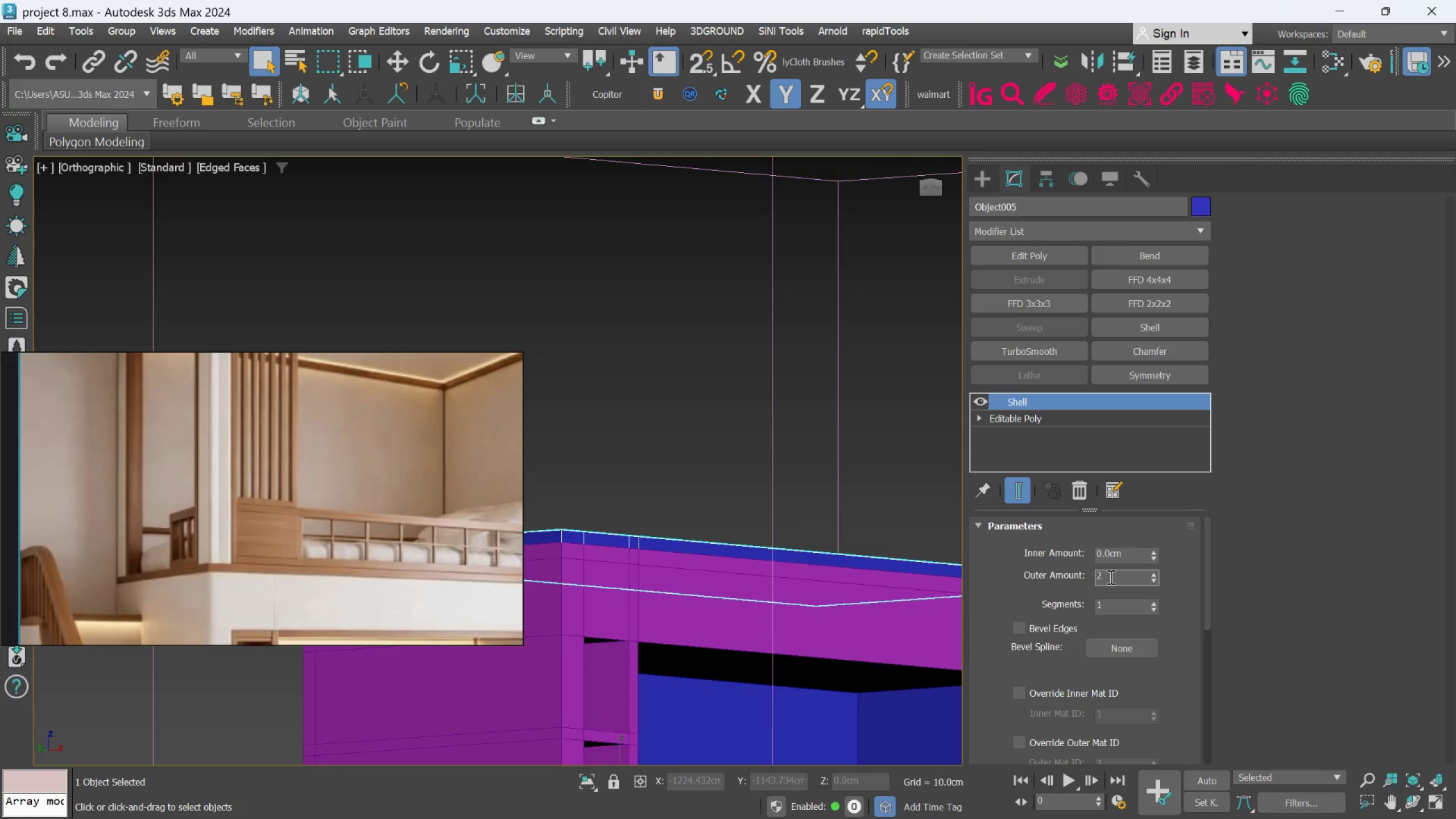 
key(Period)
 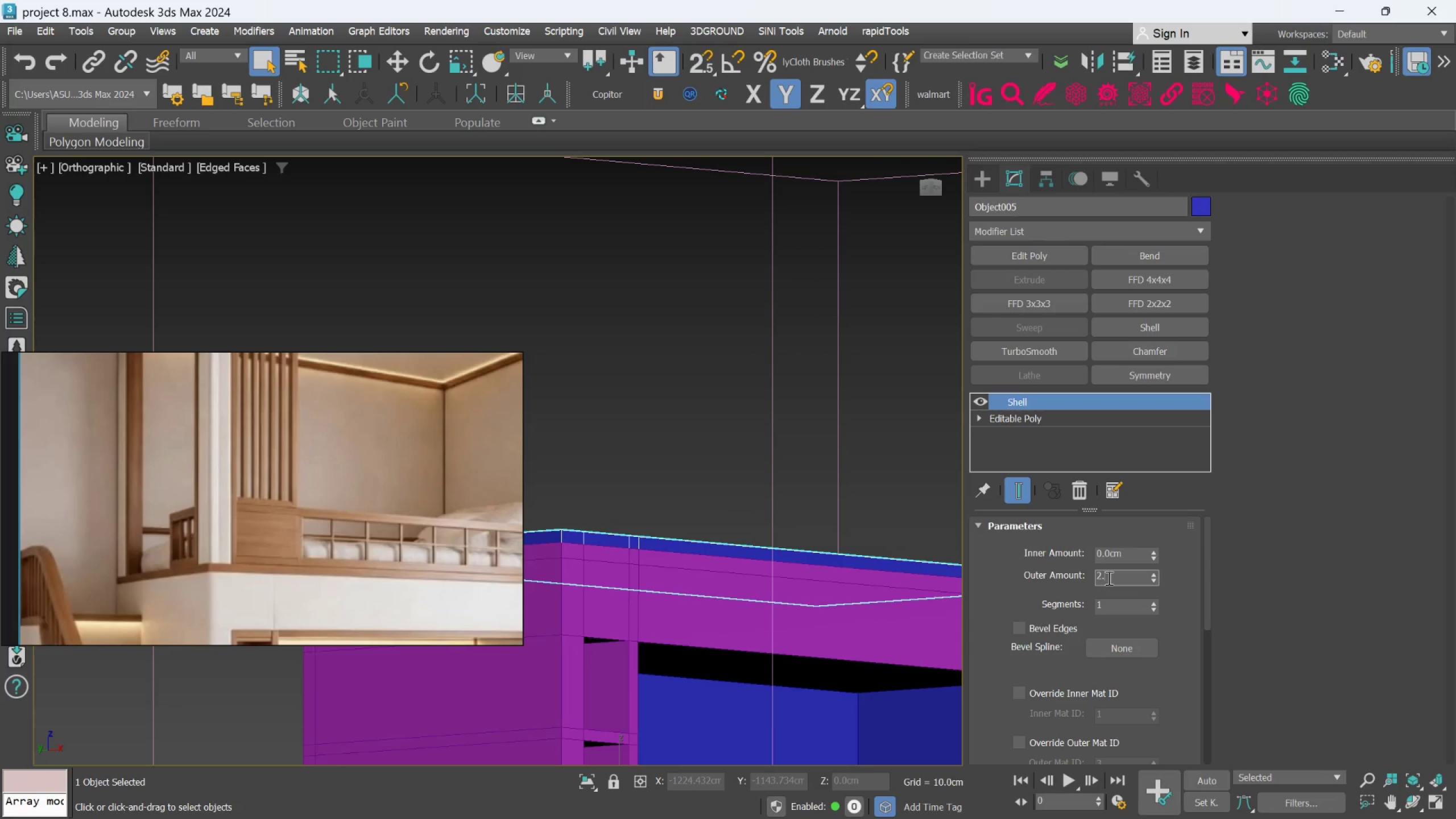 
key(5)
 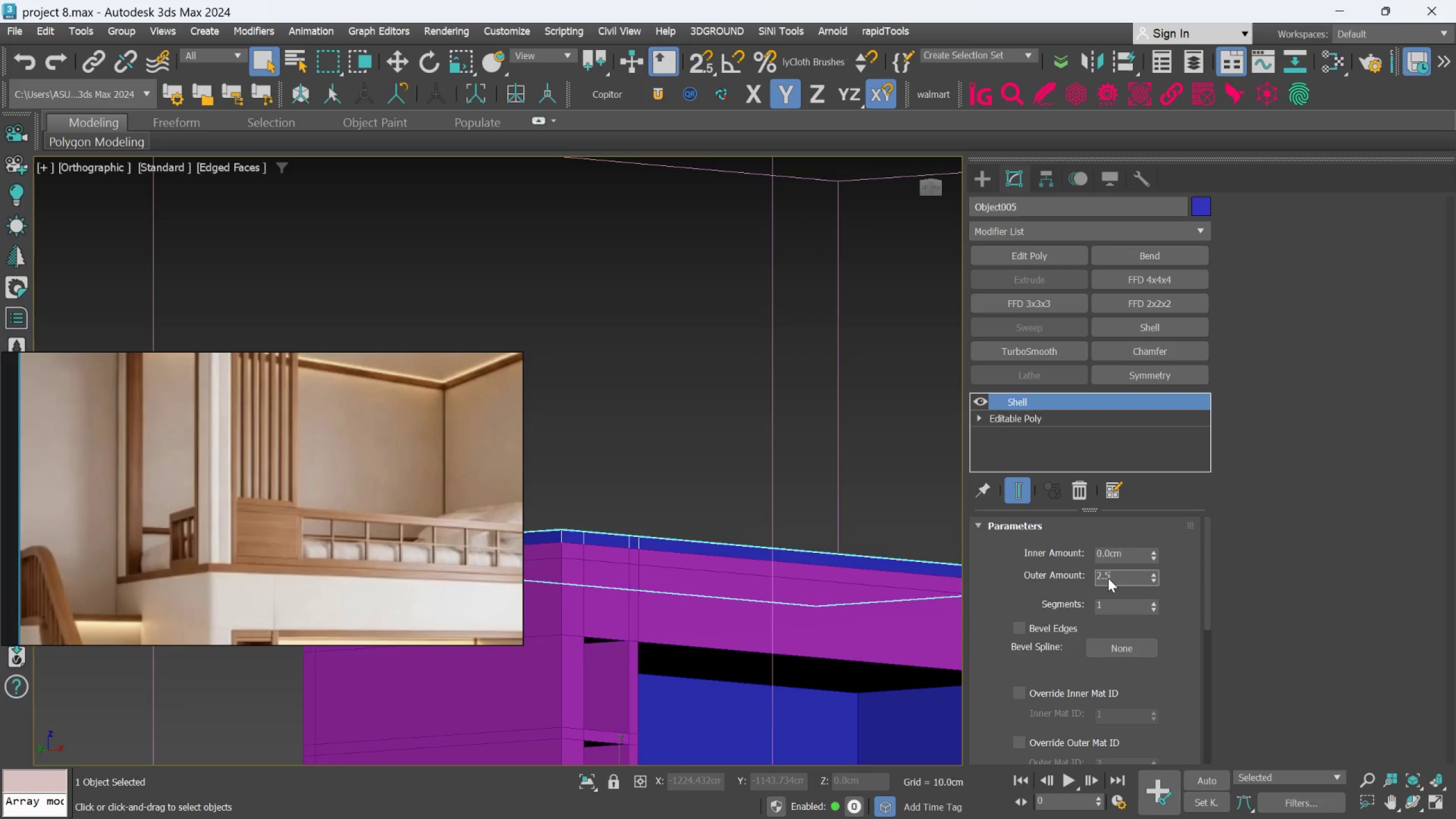 
key(Enter)
 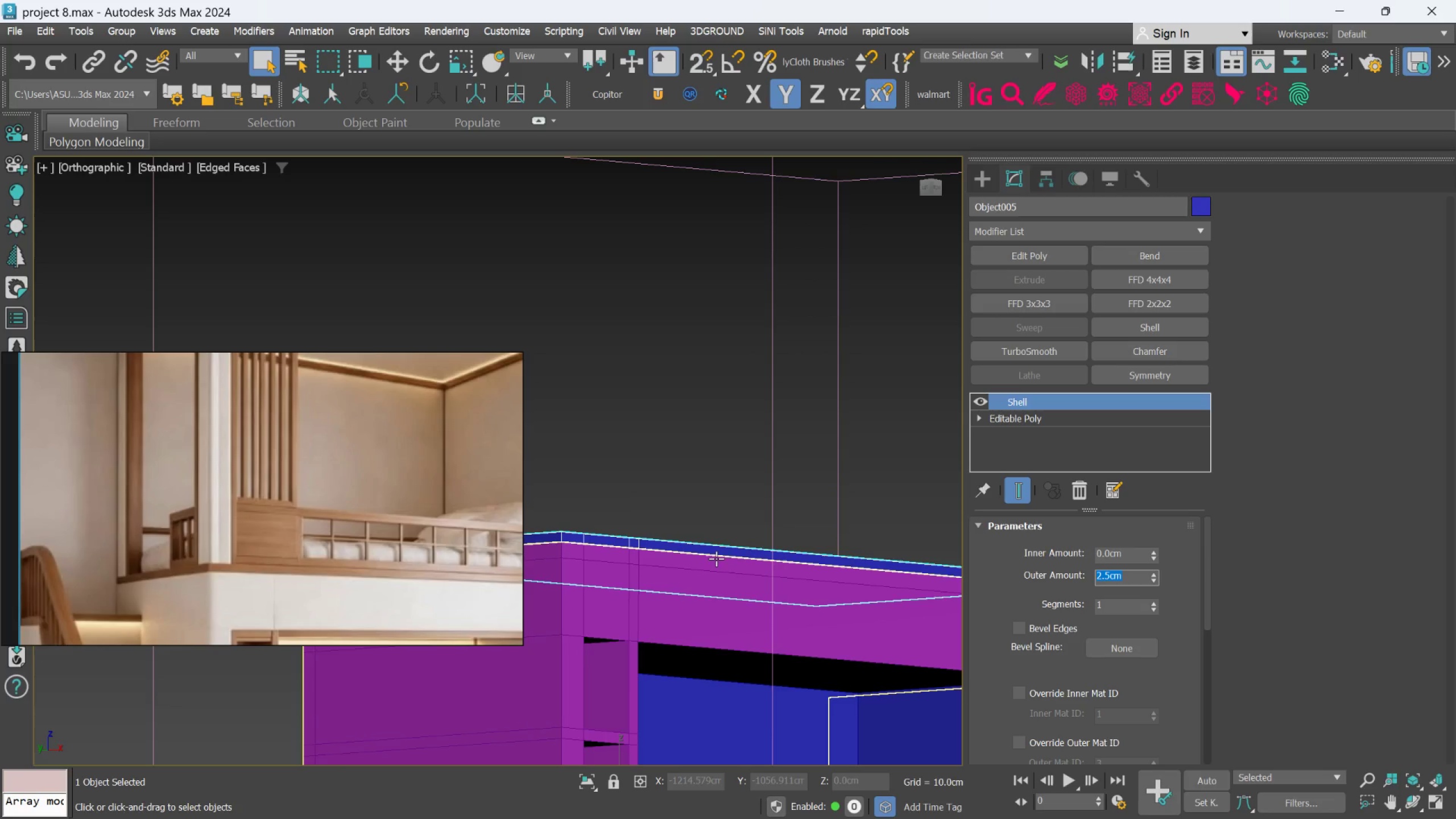 
hold_key(key=AltLeft, duration=0.77)
 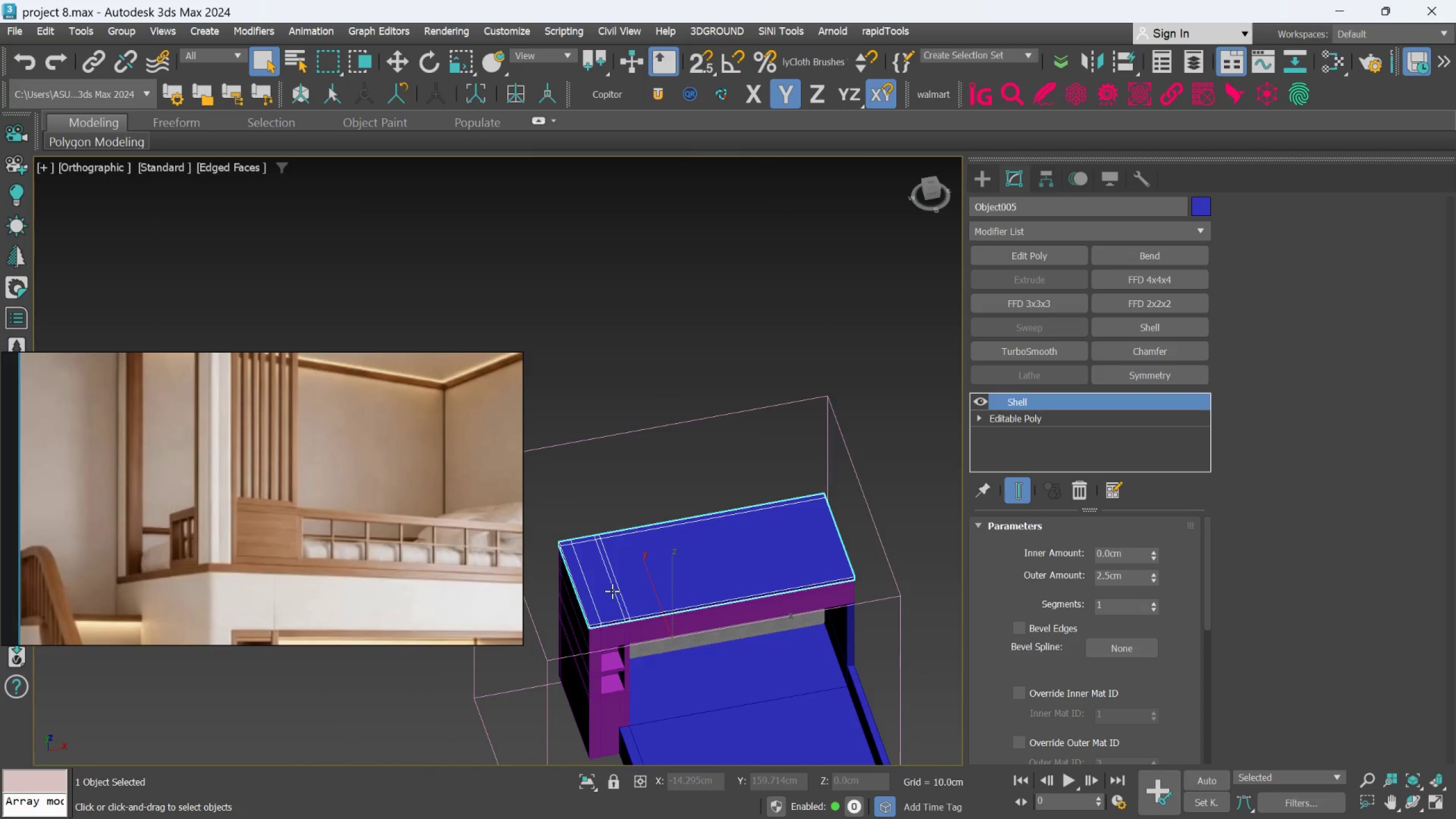 
scroll: coordinate [716, 556], scroll_direction: down, amount: 3.0
 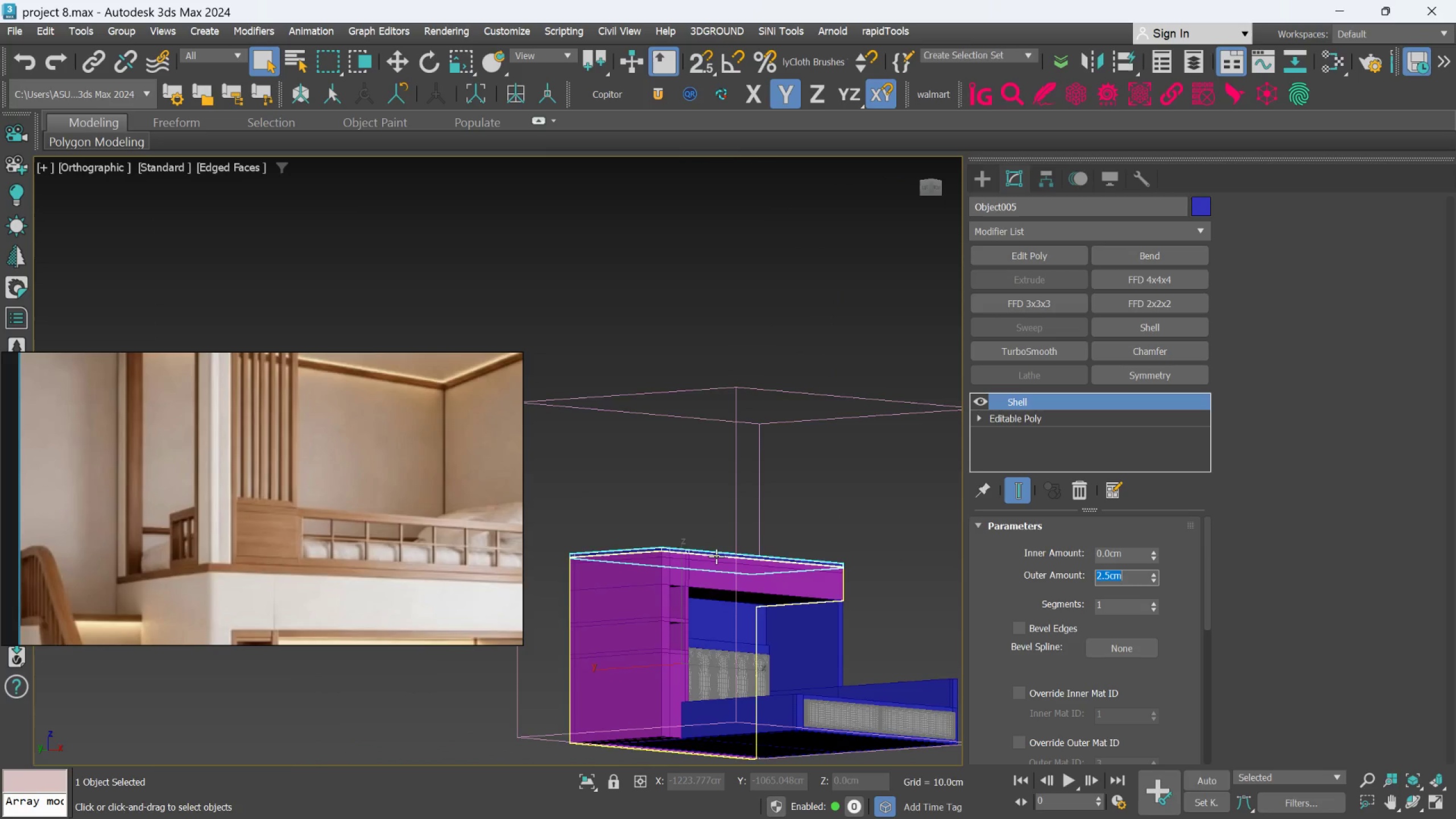 
hold_key(key=AltLeft, duration=0.77)
 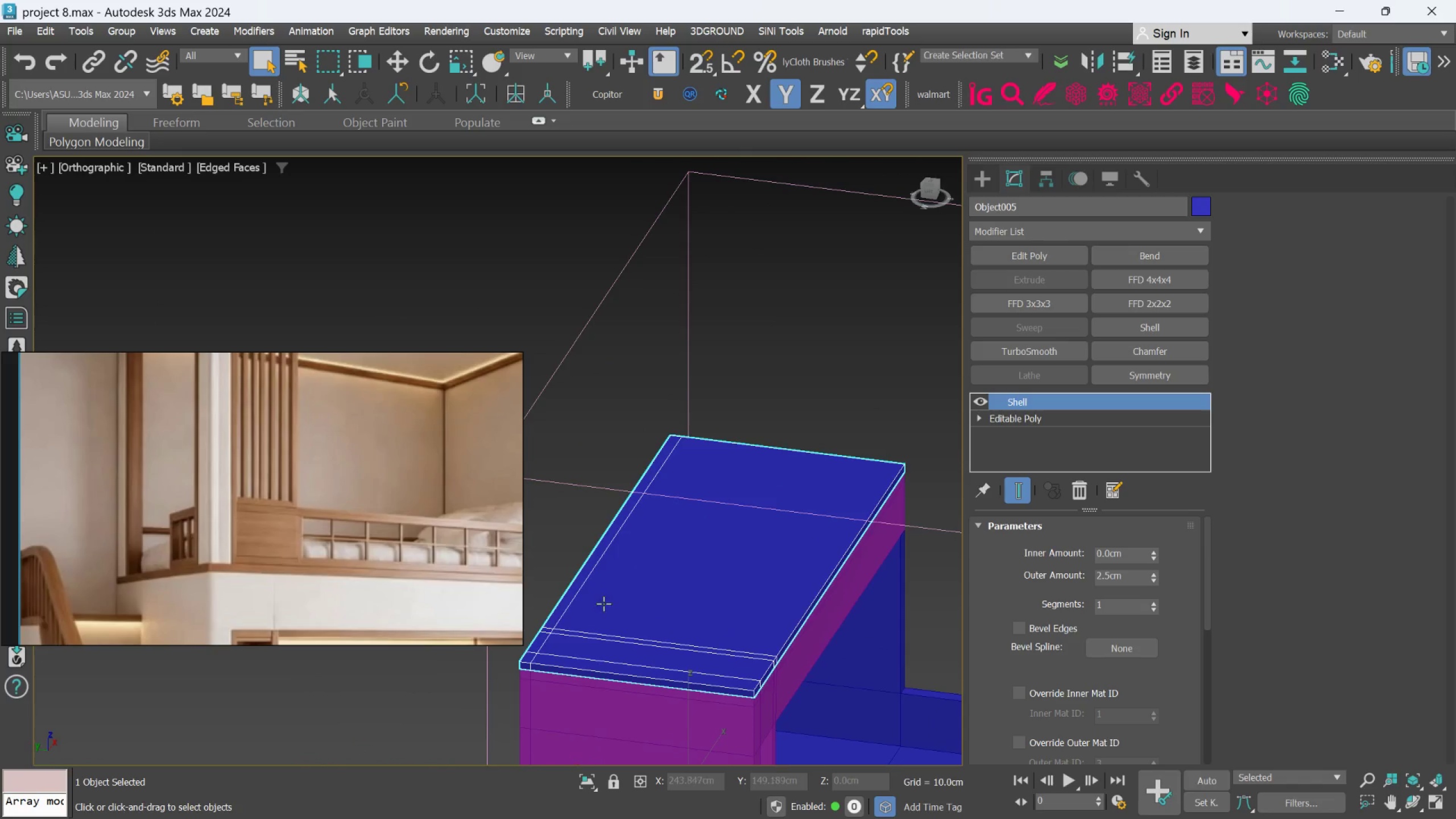 
scroll: coordinate [612, 591], scroll_direction: up, amount: 2.0
 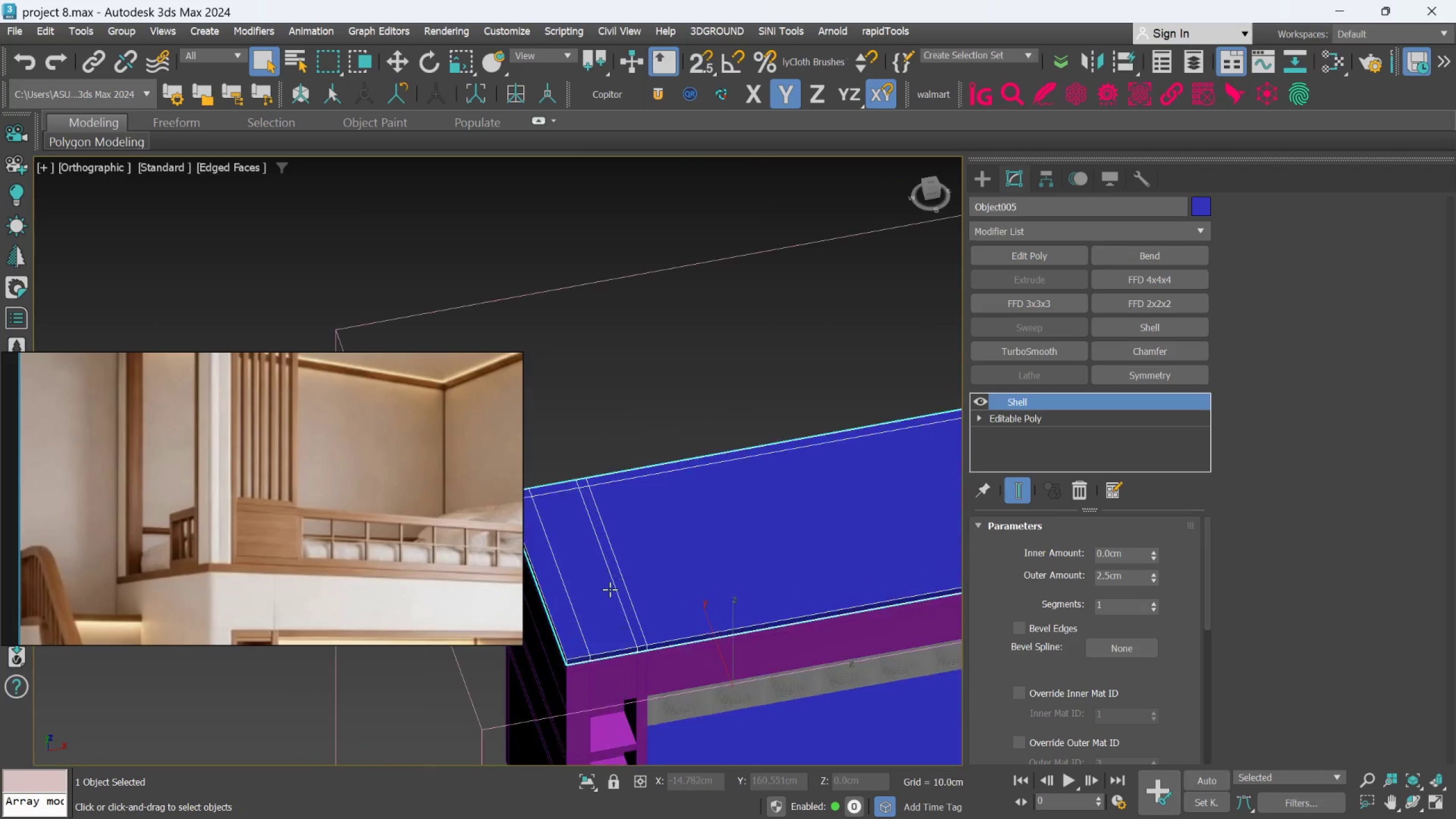 
hold_key(key=AltLeft, duration=0.42)
 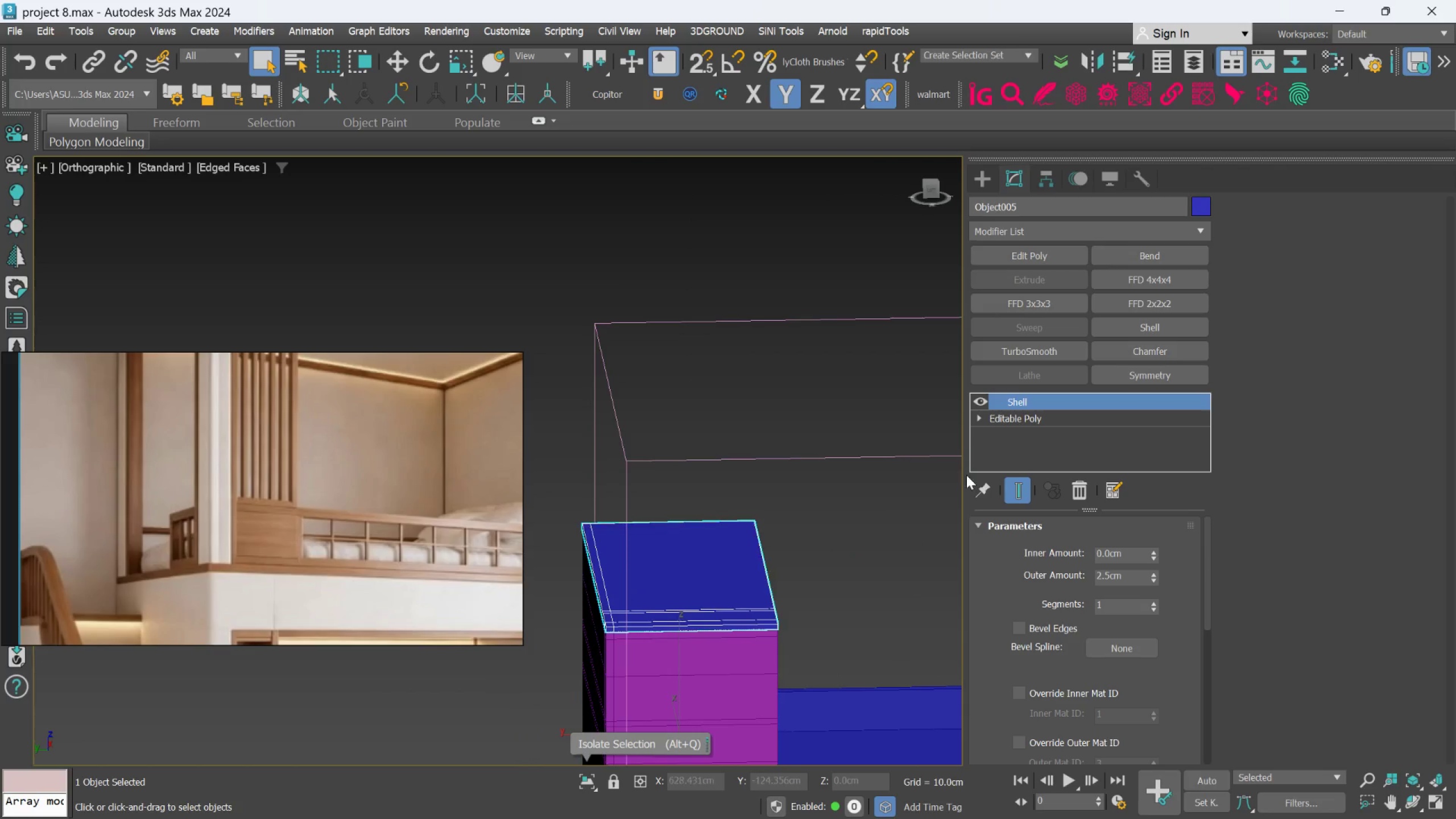 
scroll: coordinate [602, 601], scroll_direction: down, amount: 1.0
 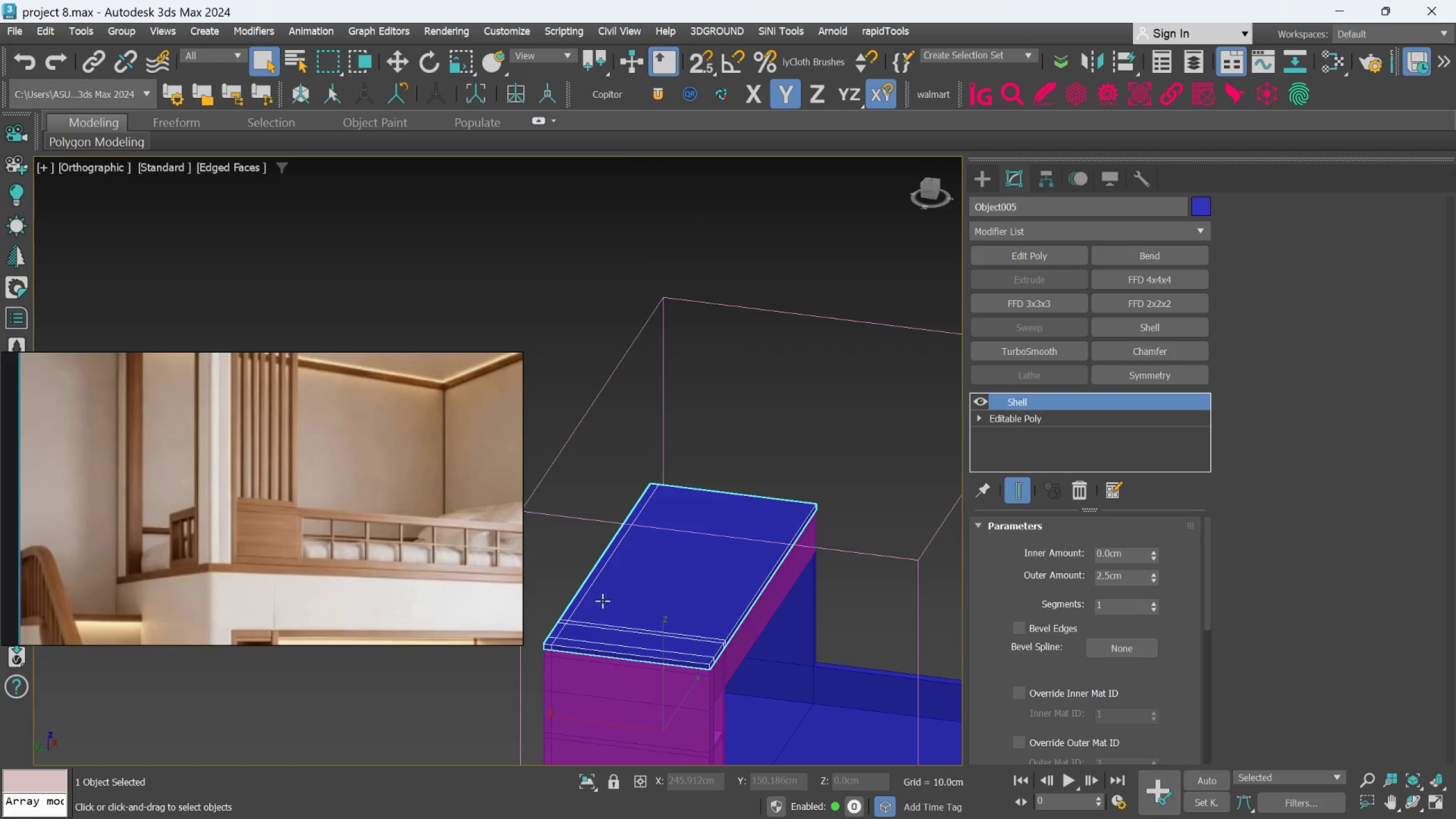 
left_click([1007, 414])
 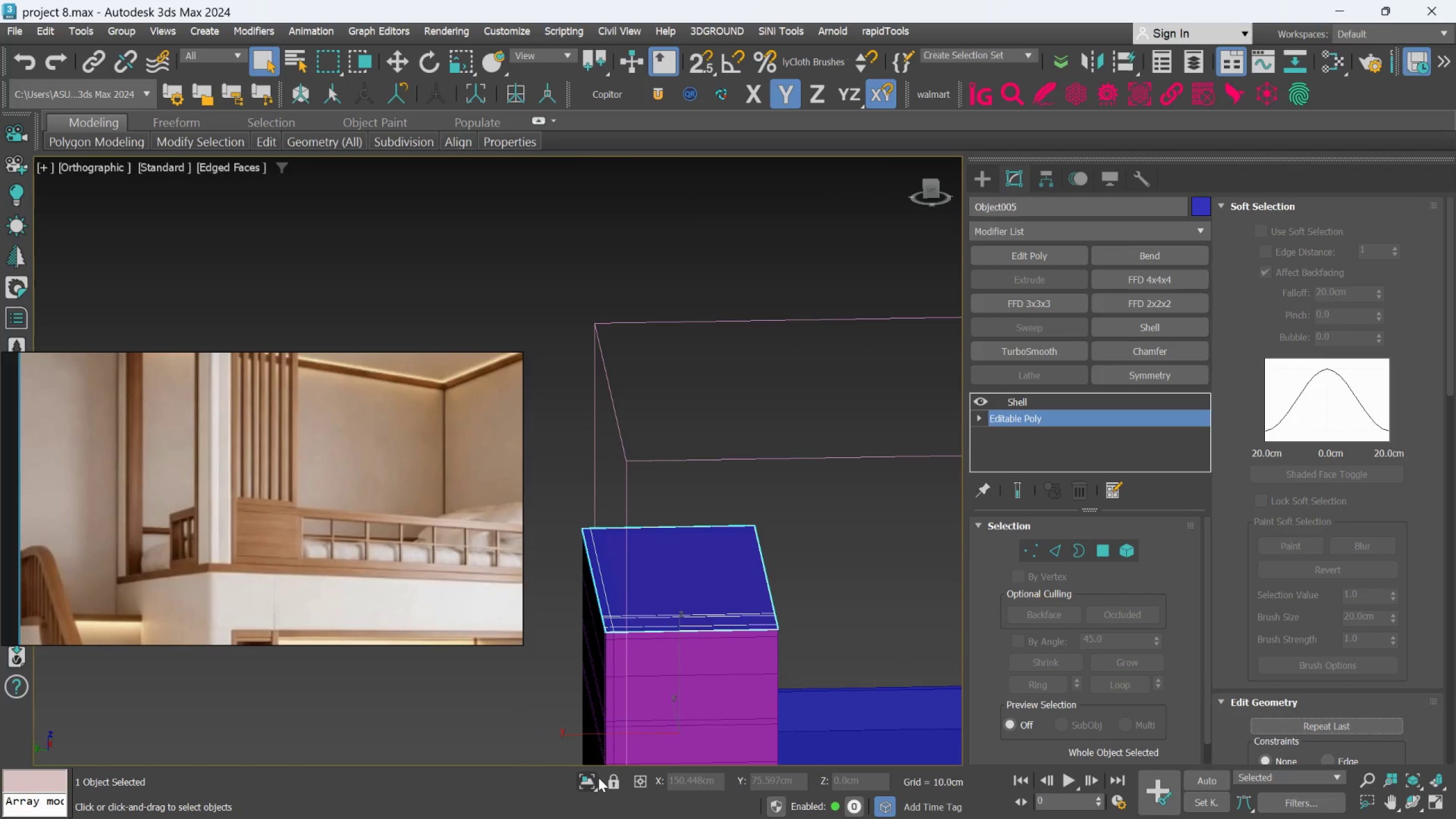 
left_click([594, 780])
 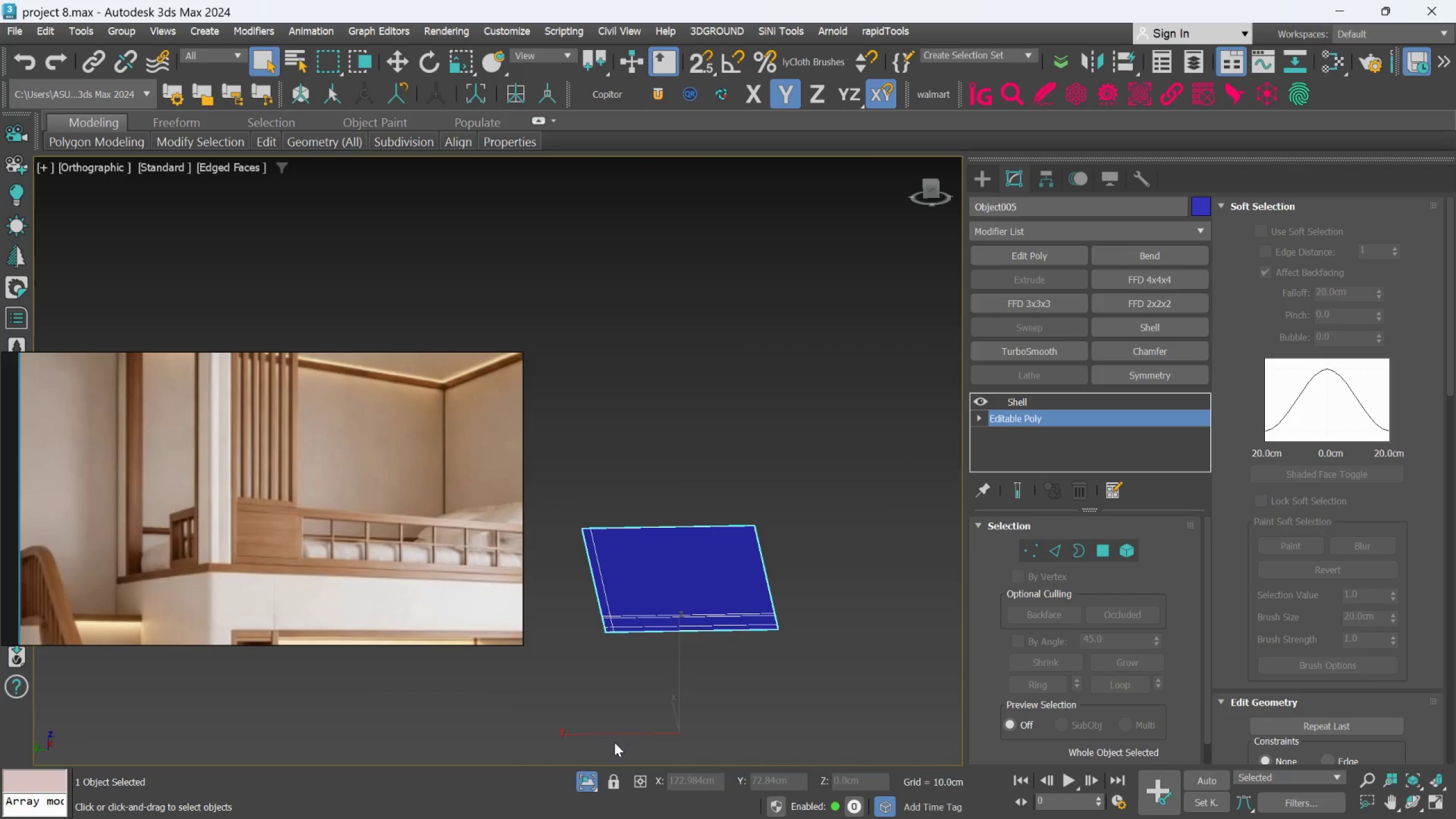 
key(Alt+AltLeft)
 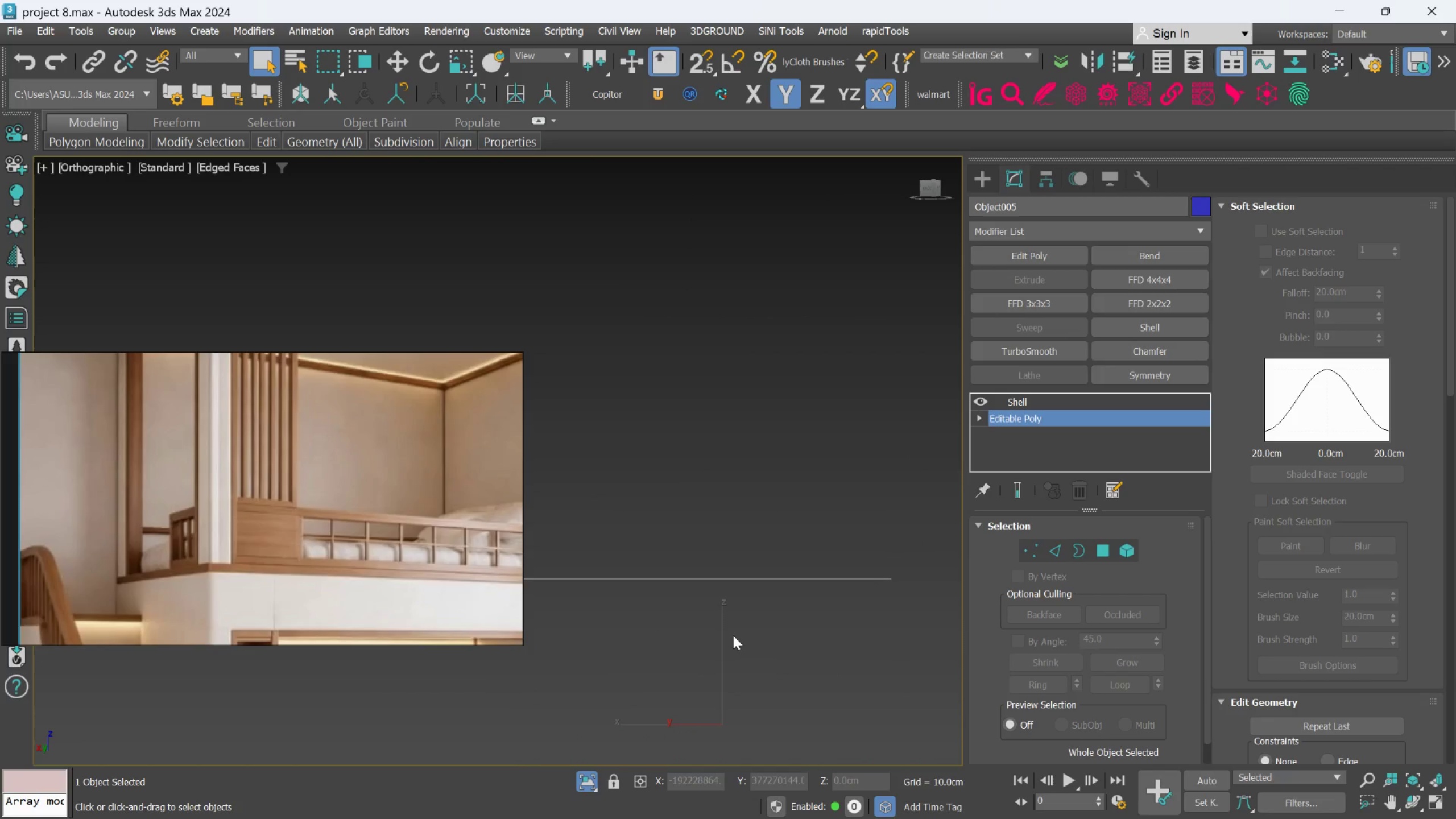 
scroll: coordinate [730, 628], scroll_direction: up, amount: 2.0
 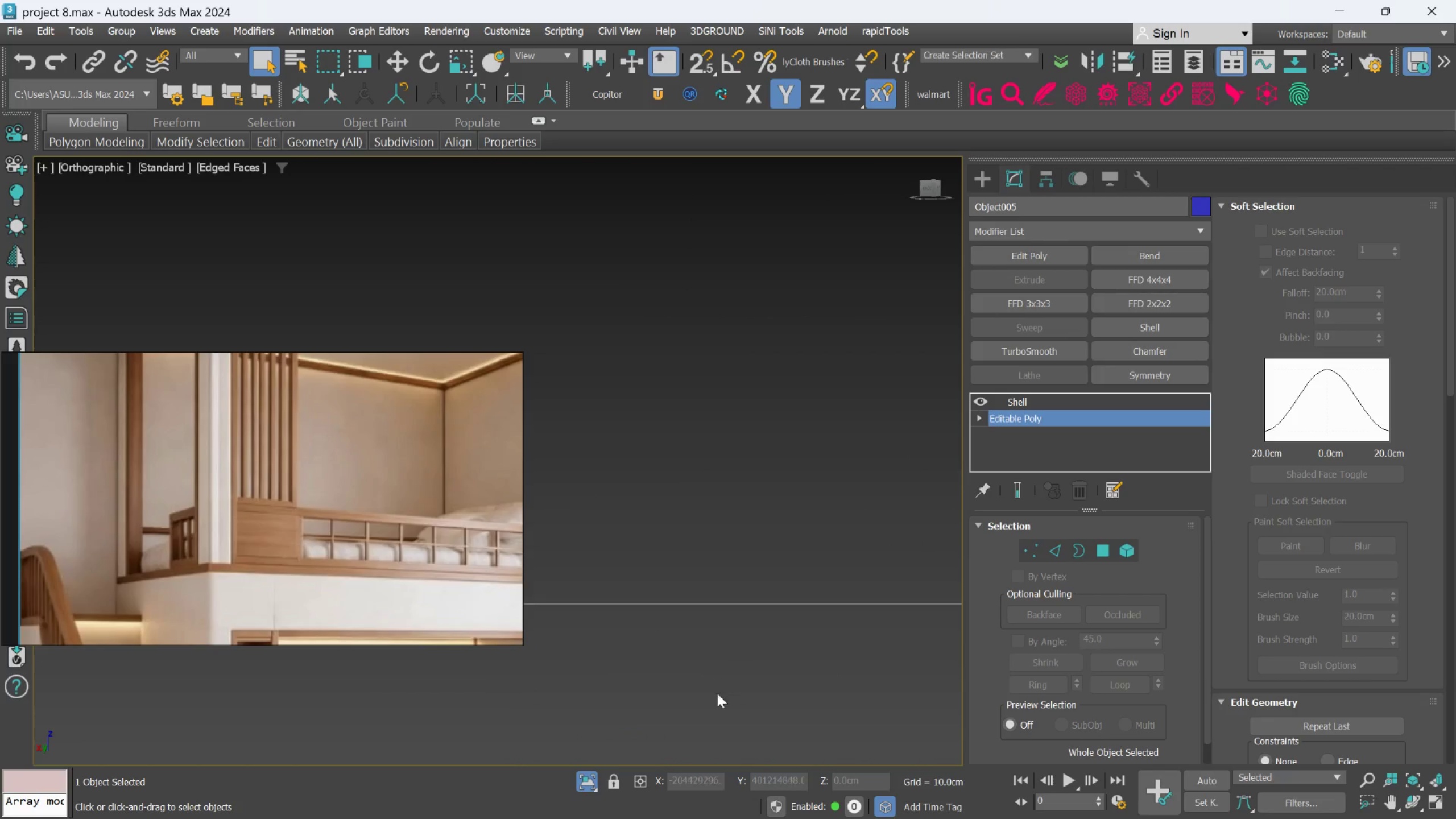 
hold_key(key=AltLeft, duration=0.38)
 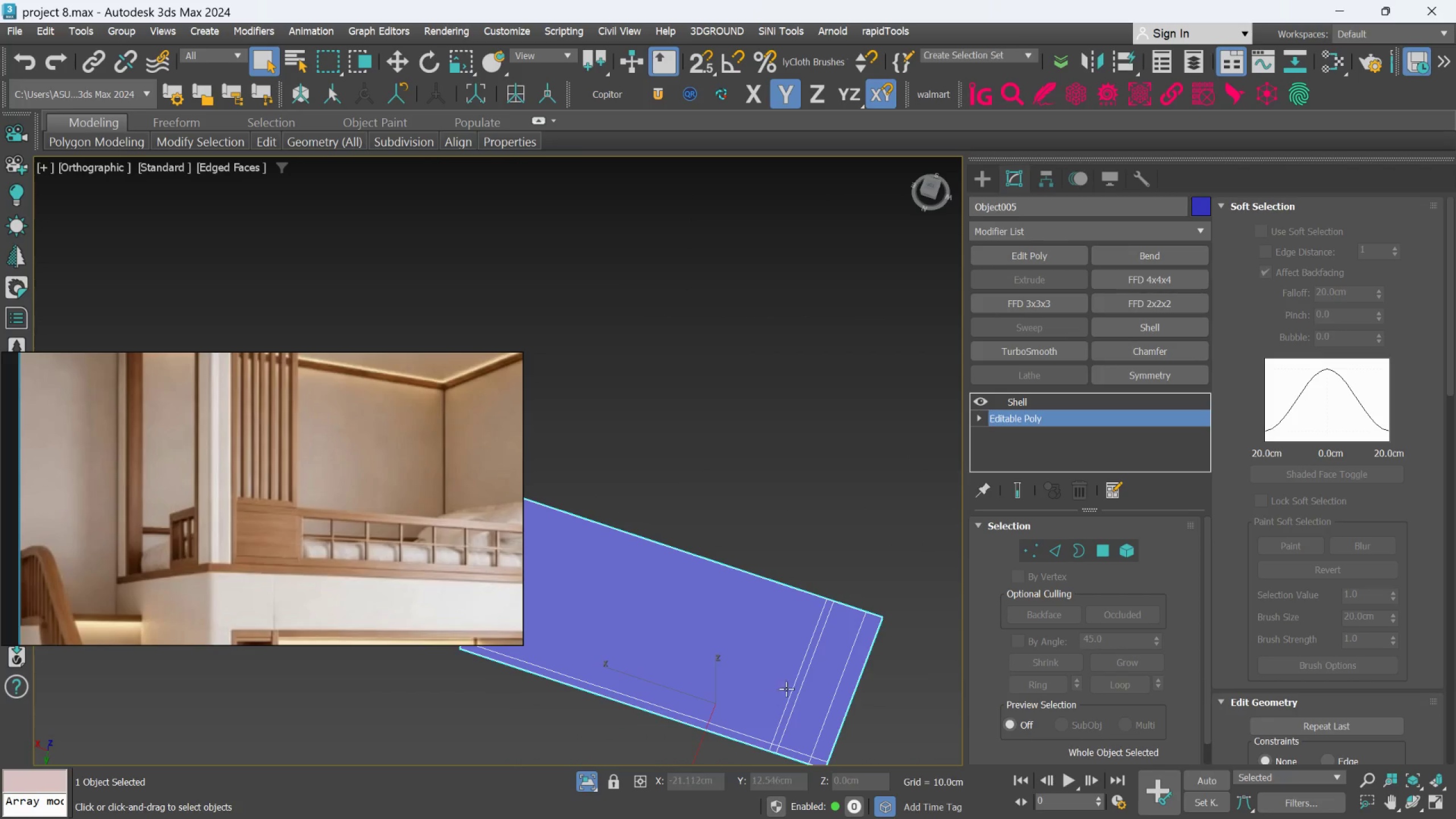 
scroll: coordinate [731, 662], scroll_direction: down, amount: 2.0
 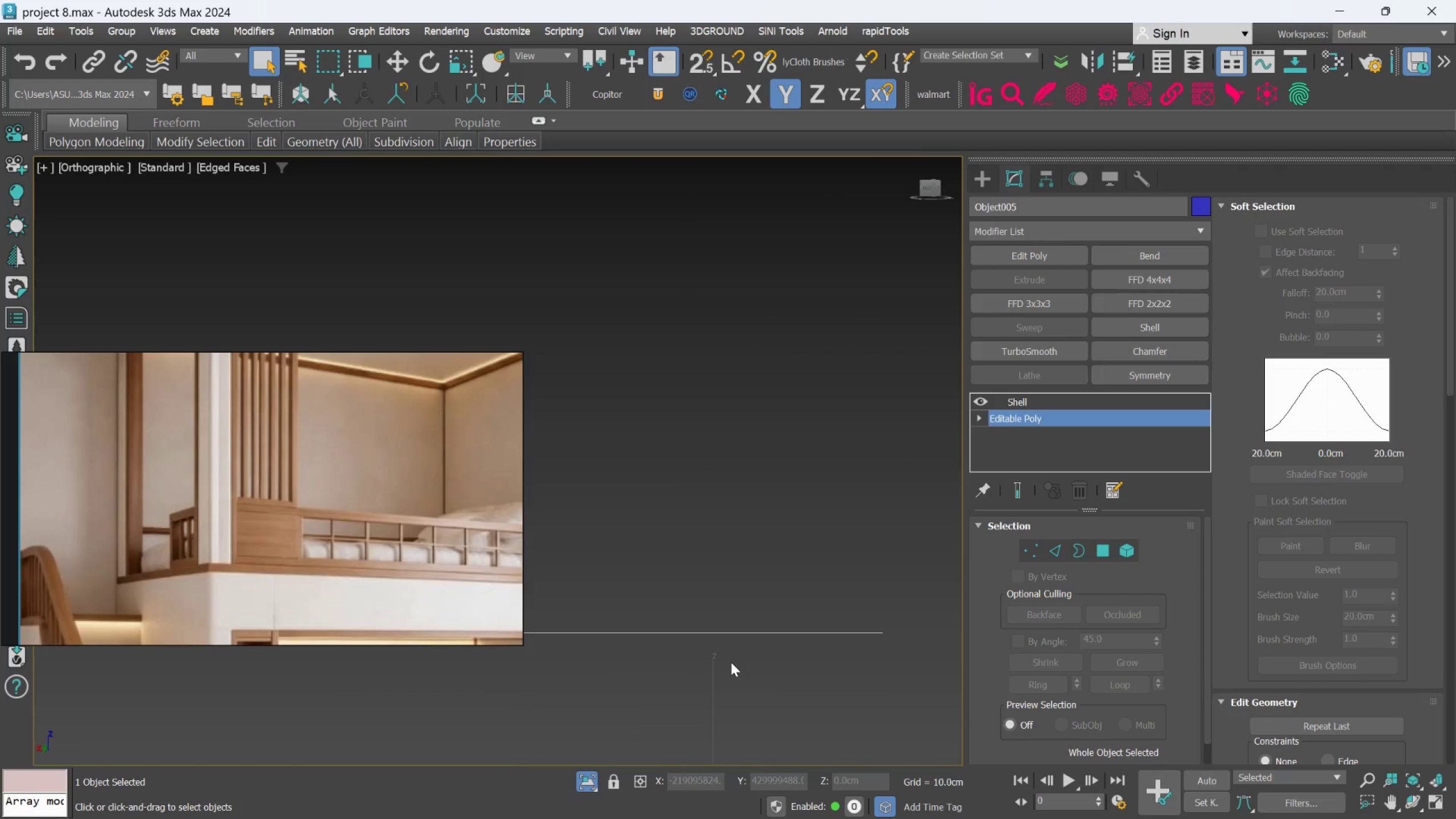 
scroll: coordinate [797, 681], scroll_direction: up, amount: 2.0
 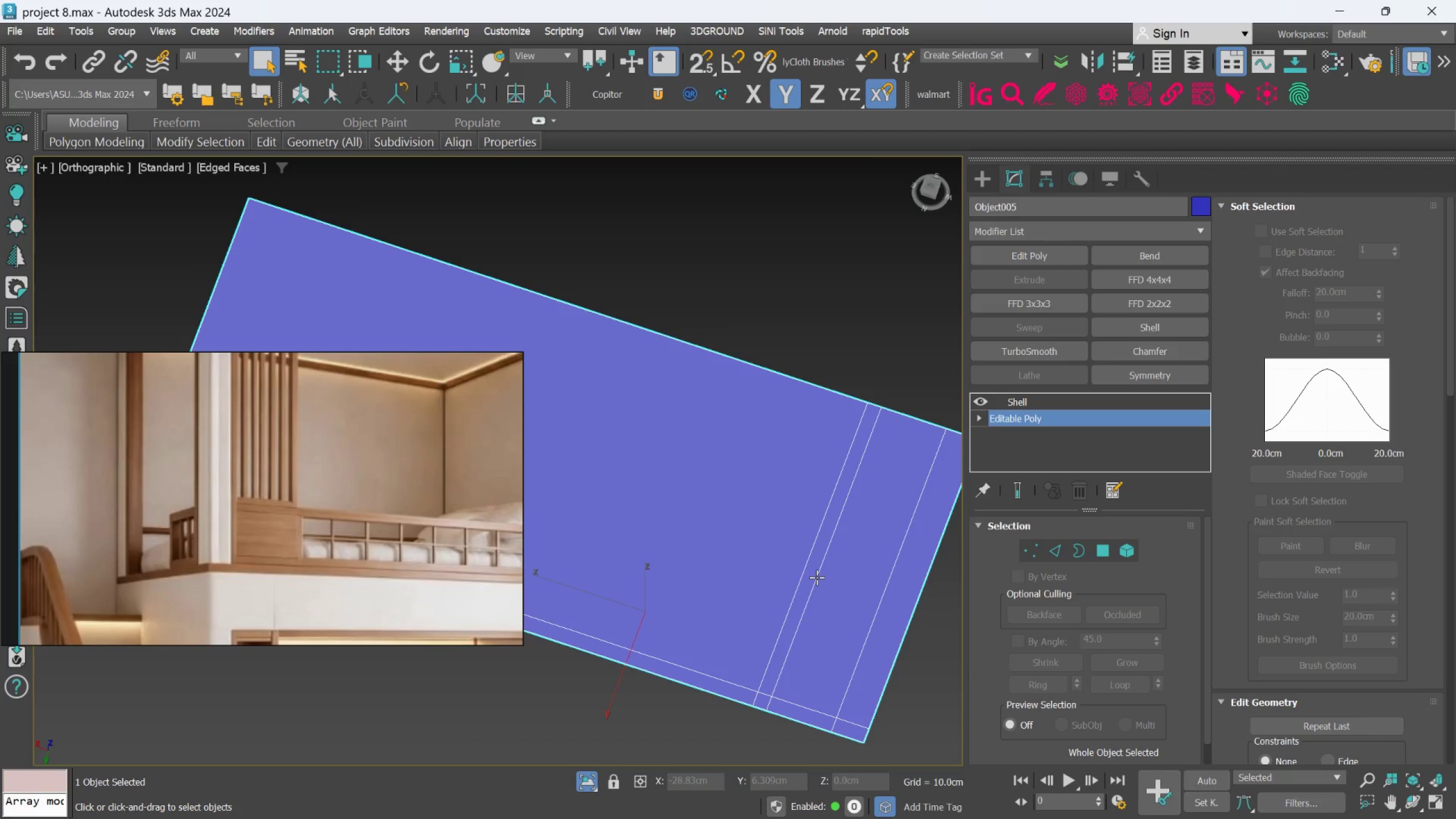 
left_click([1064, 557])
 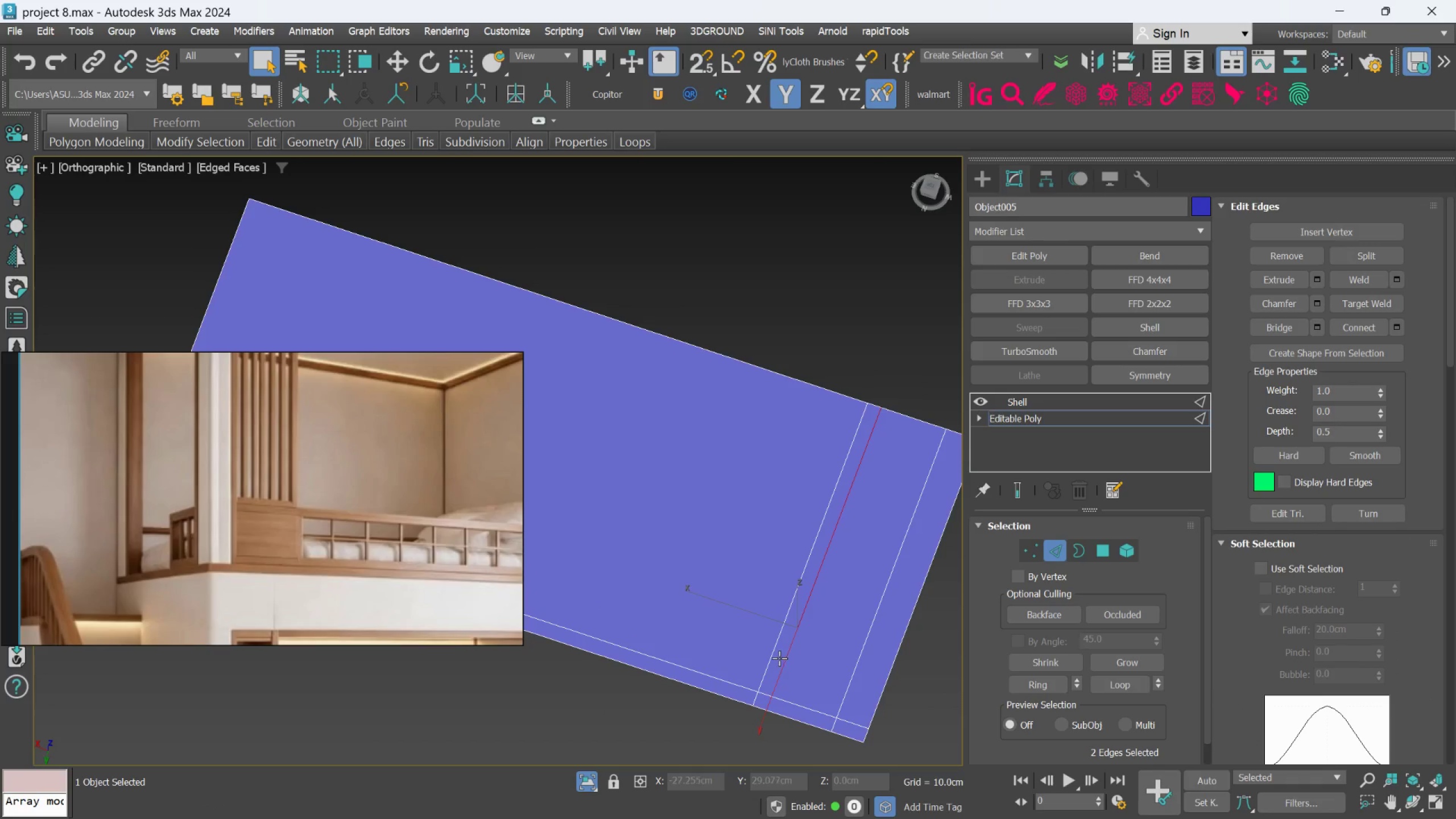 
left_click([881, 658])
 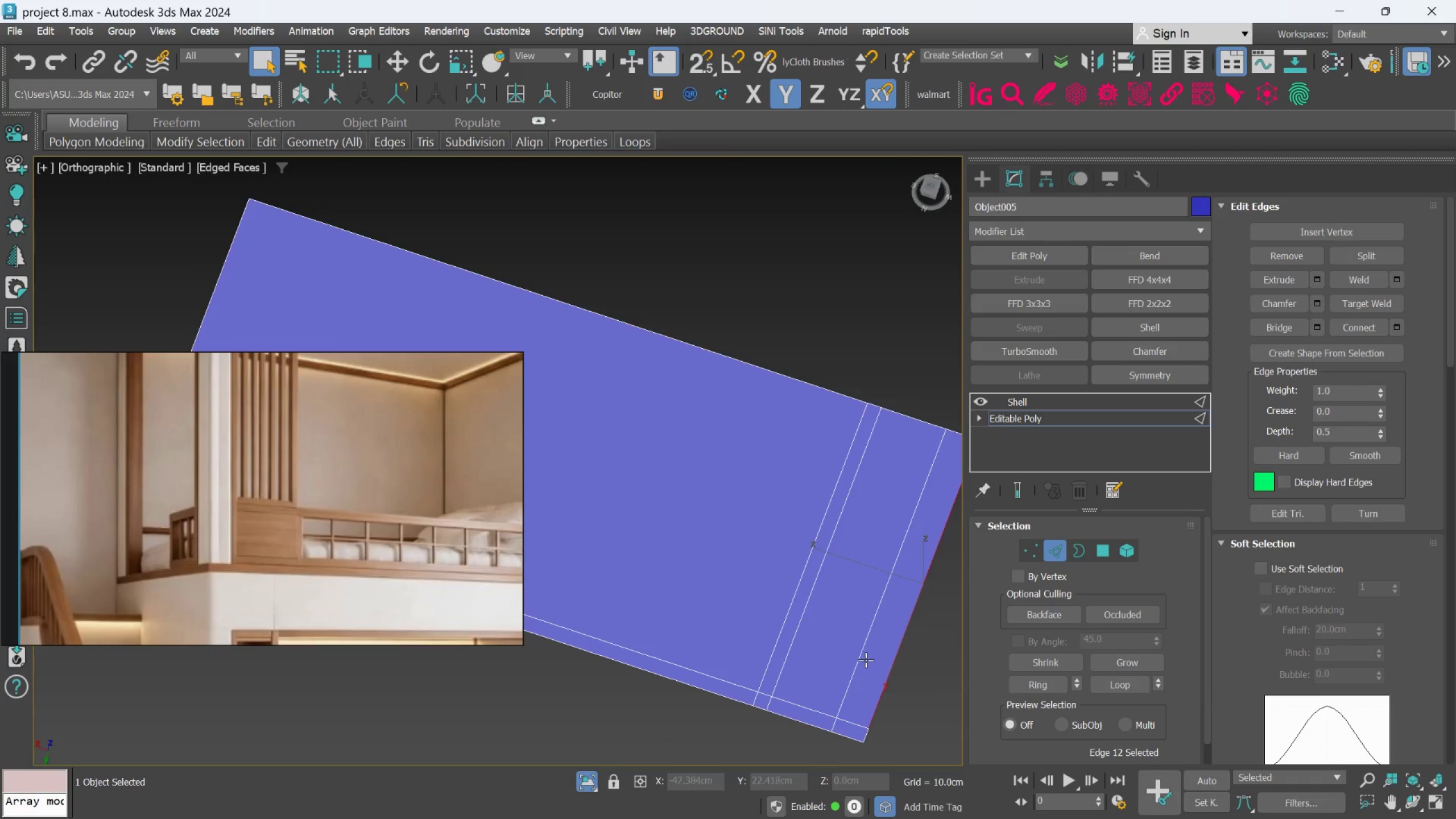 
left_click([866, 660])
 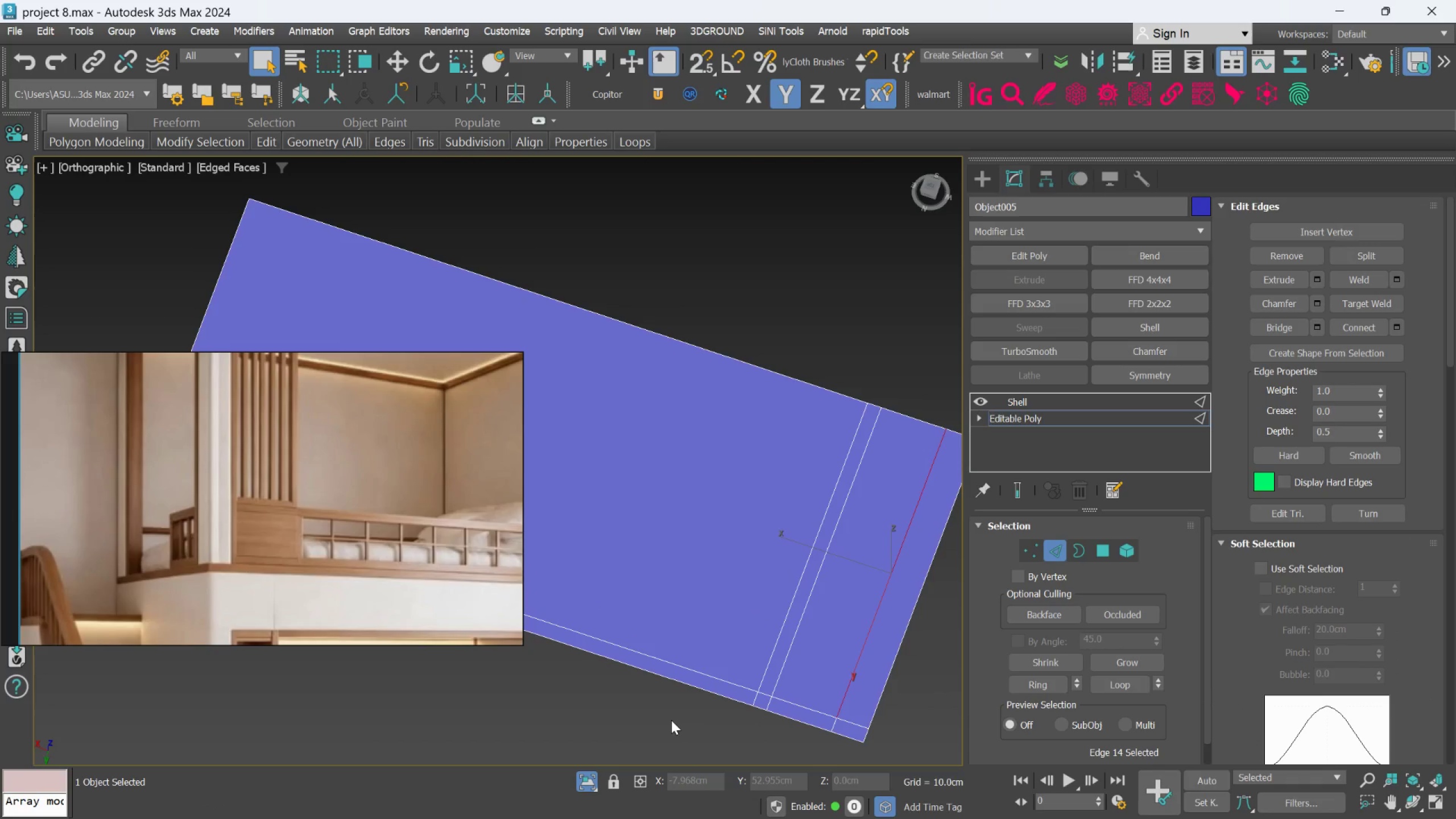 
double_click([674, 665])
 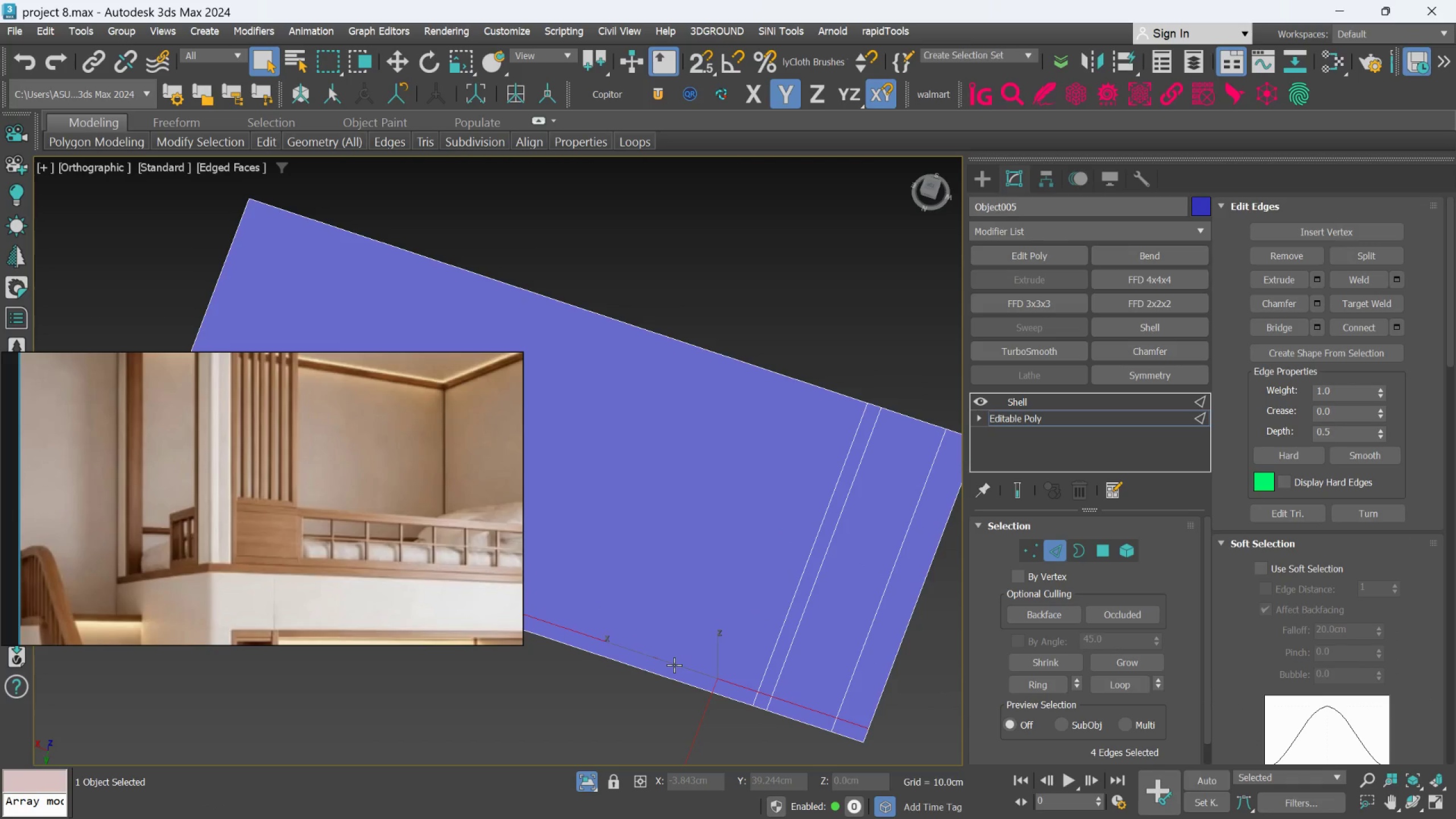 
key(Control+Backspace)
 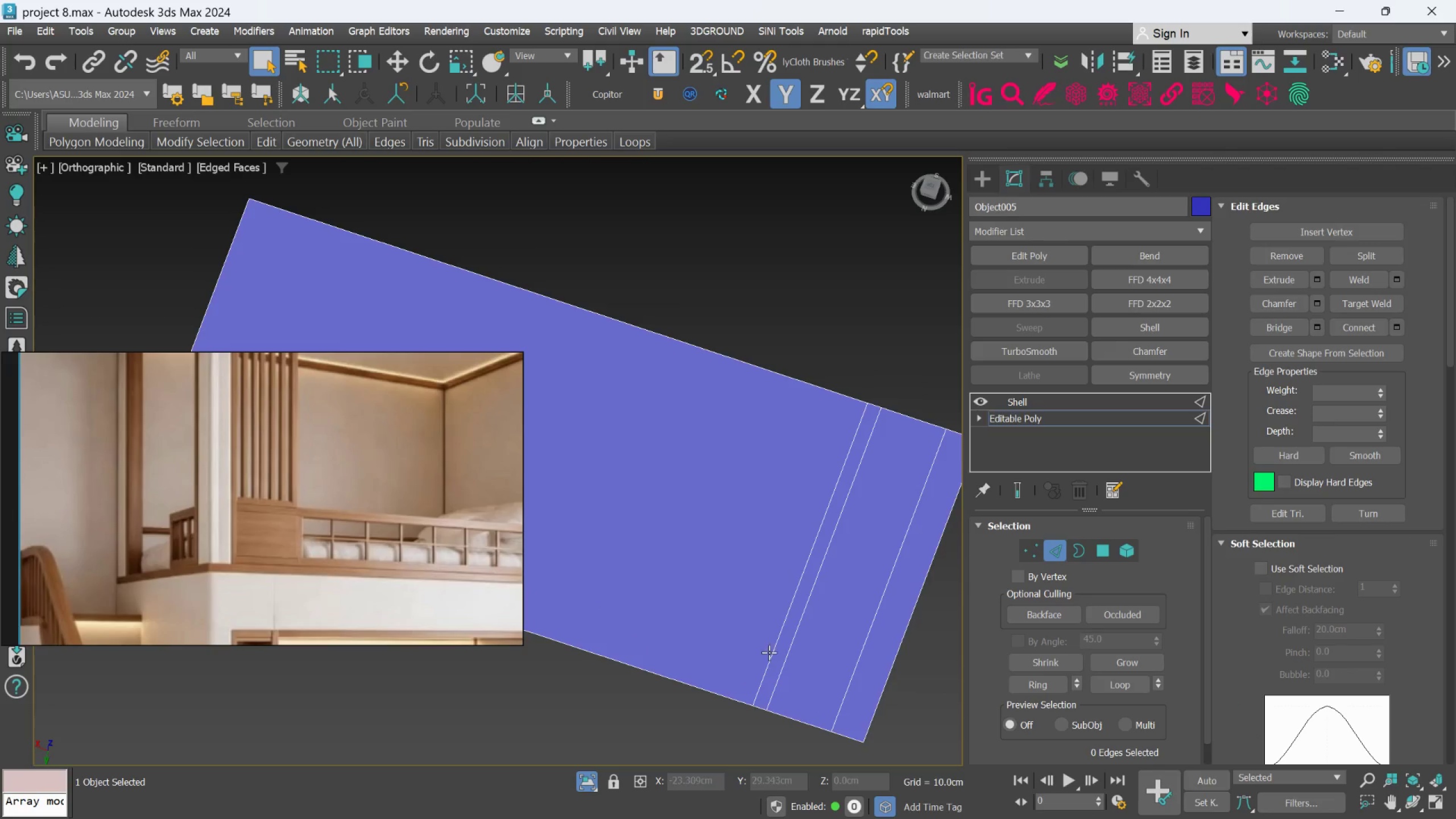 
left_click([776, 648])
 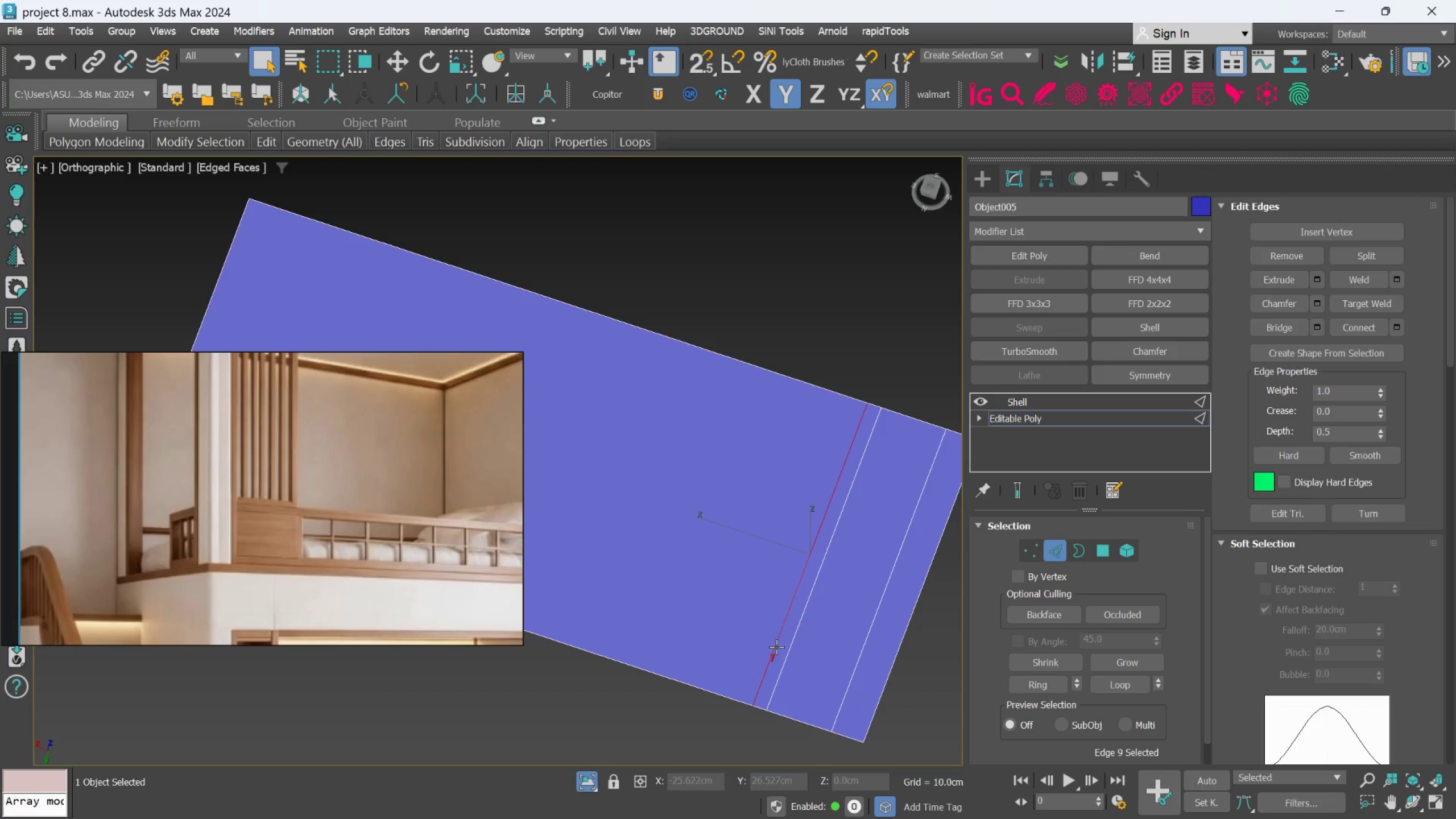 
key(Control+Backspace)
 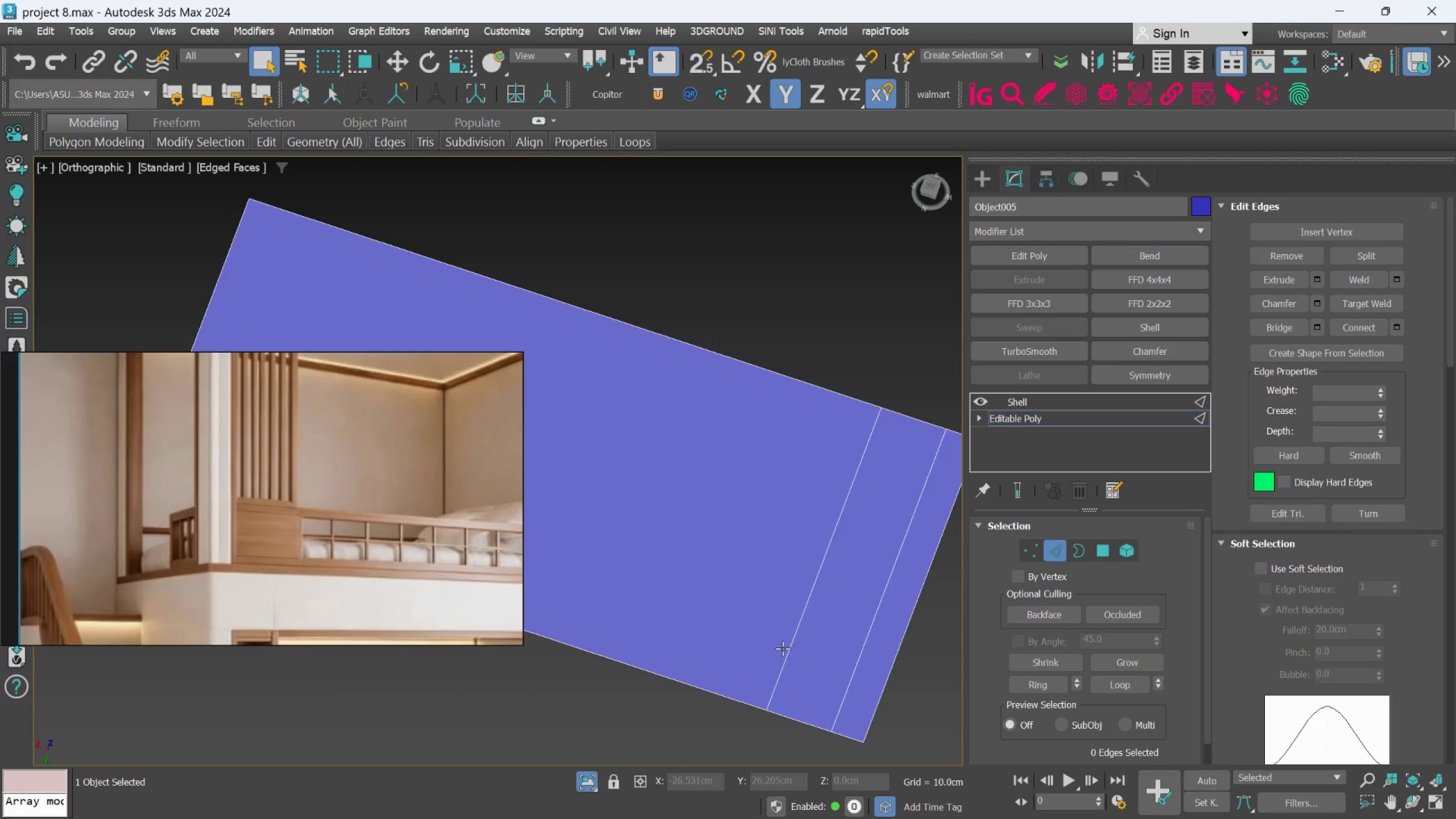 
left_click([795, 650])
 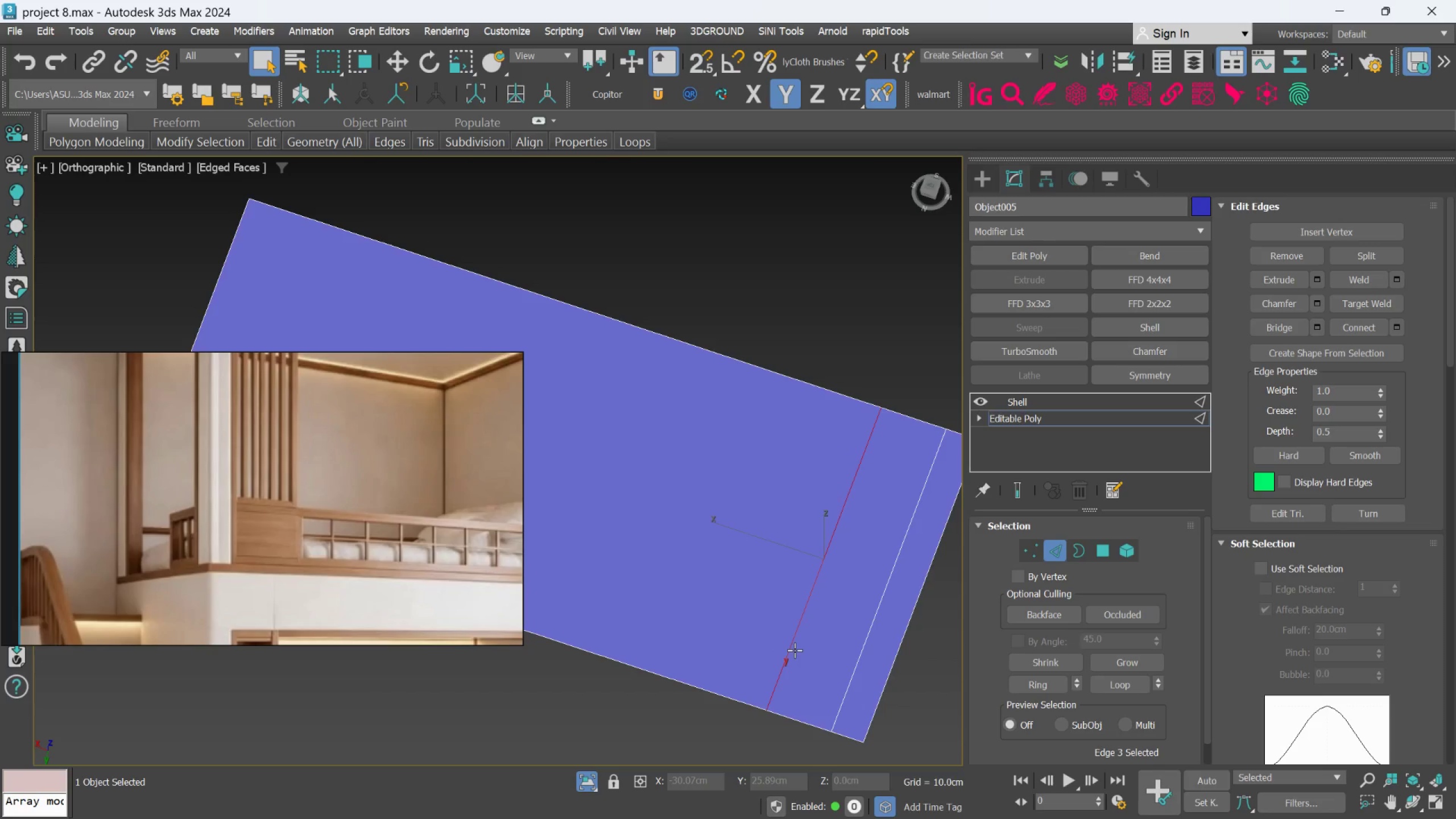 
key(Control+Backspace)
 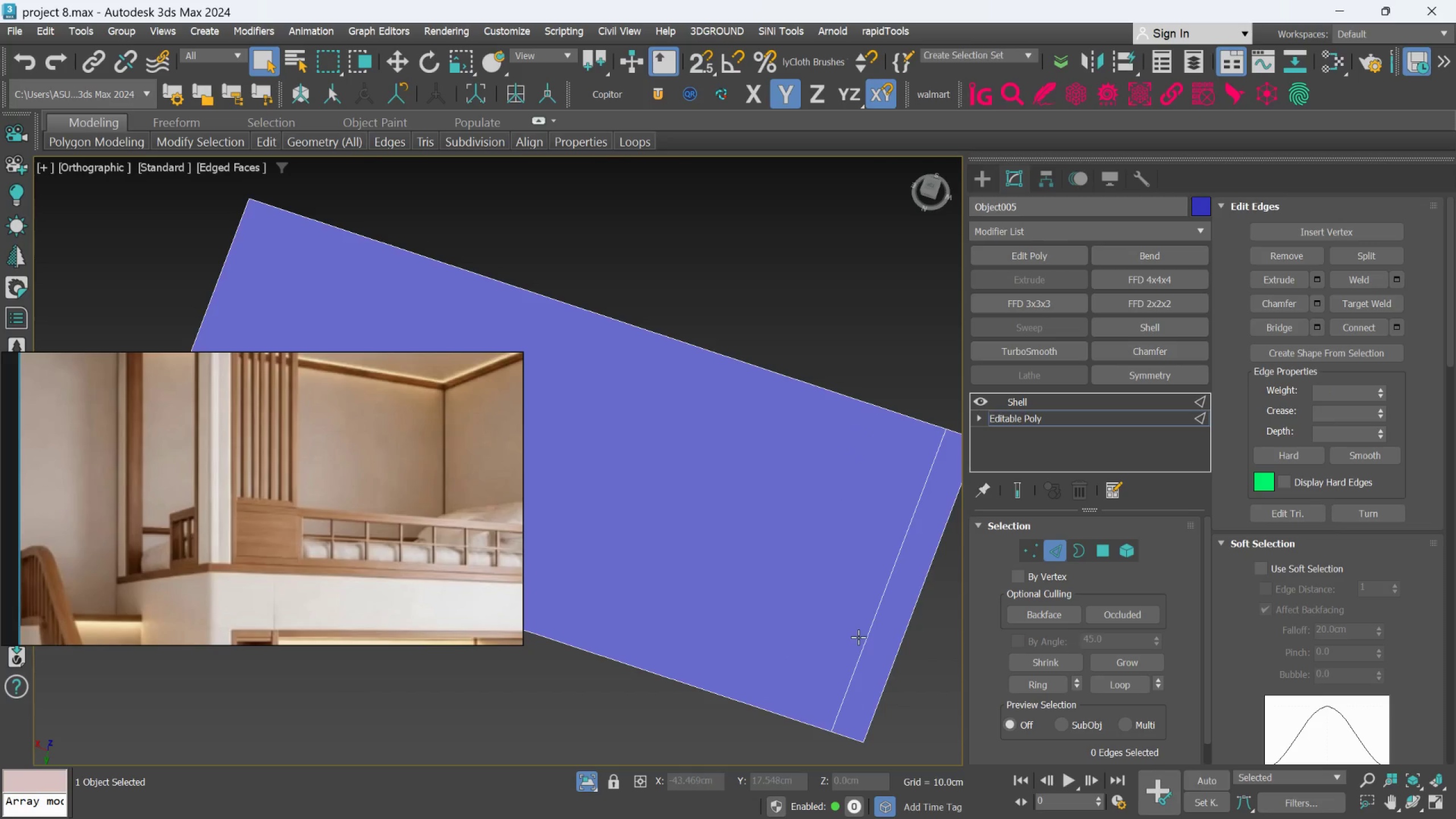 
left_click([858, 637])
 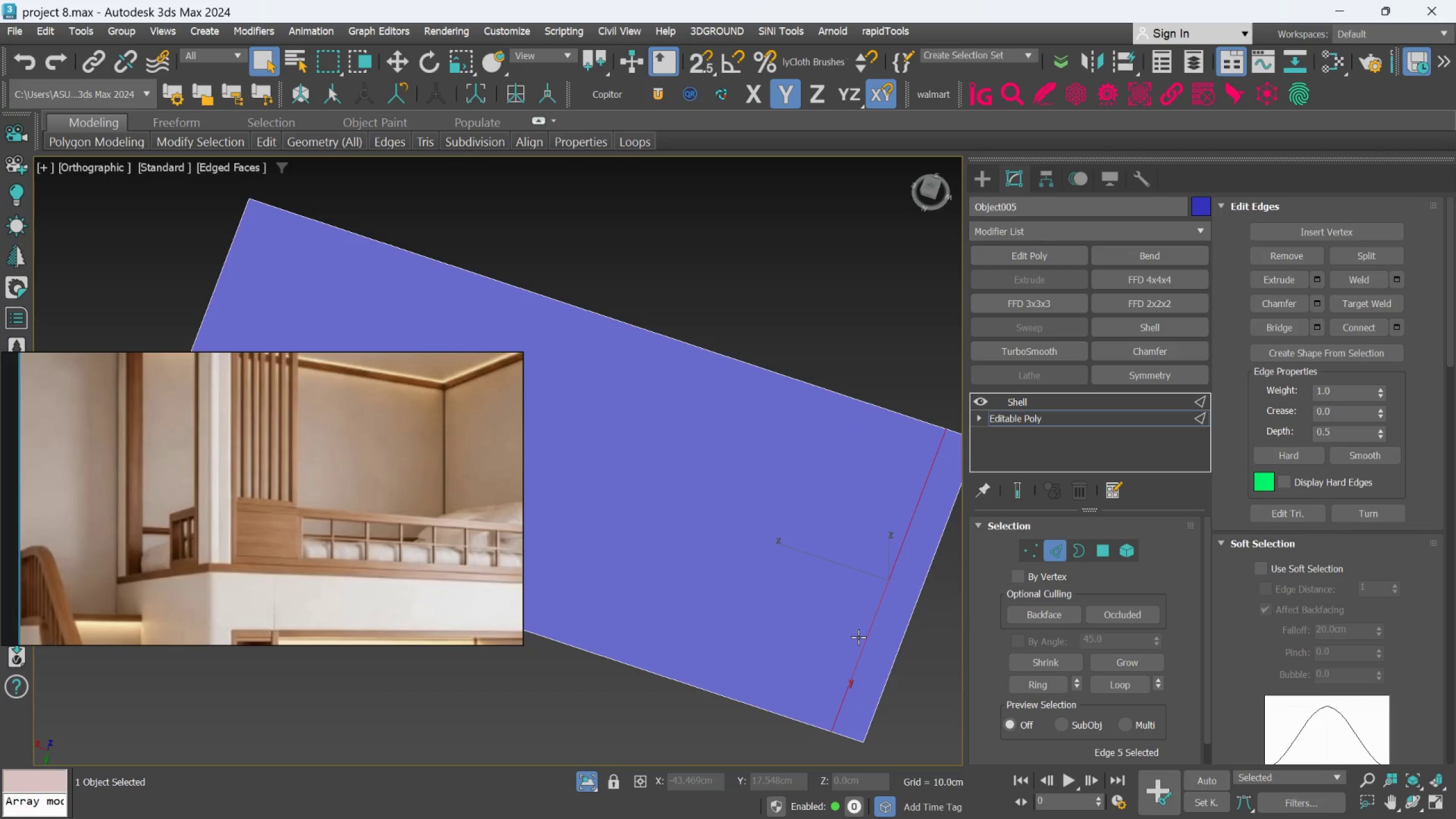 
key(Control+Backspace)
 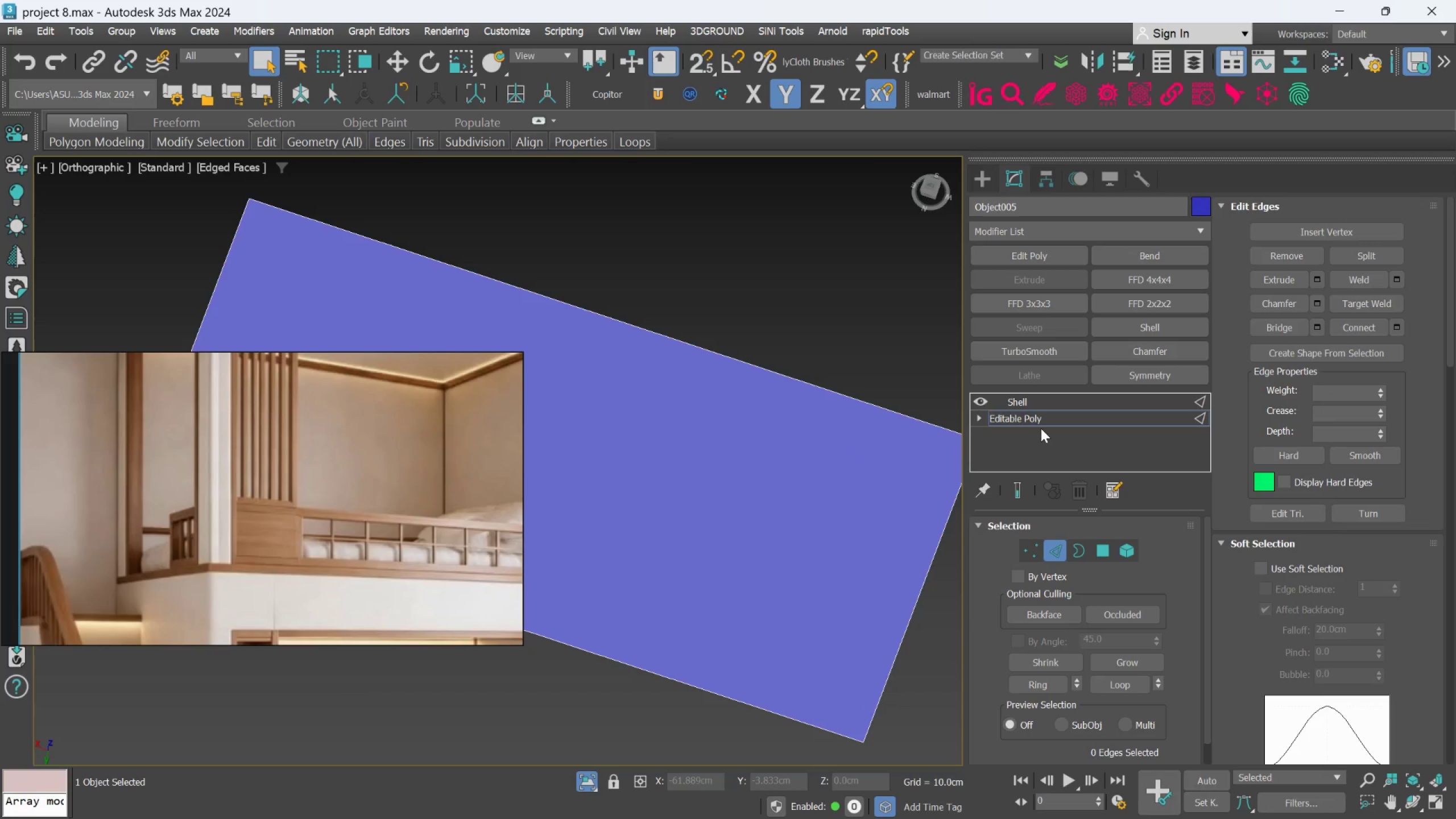 
left_click([1041, 423])
 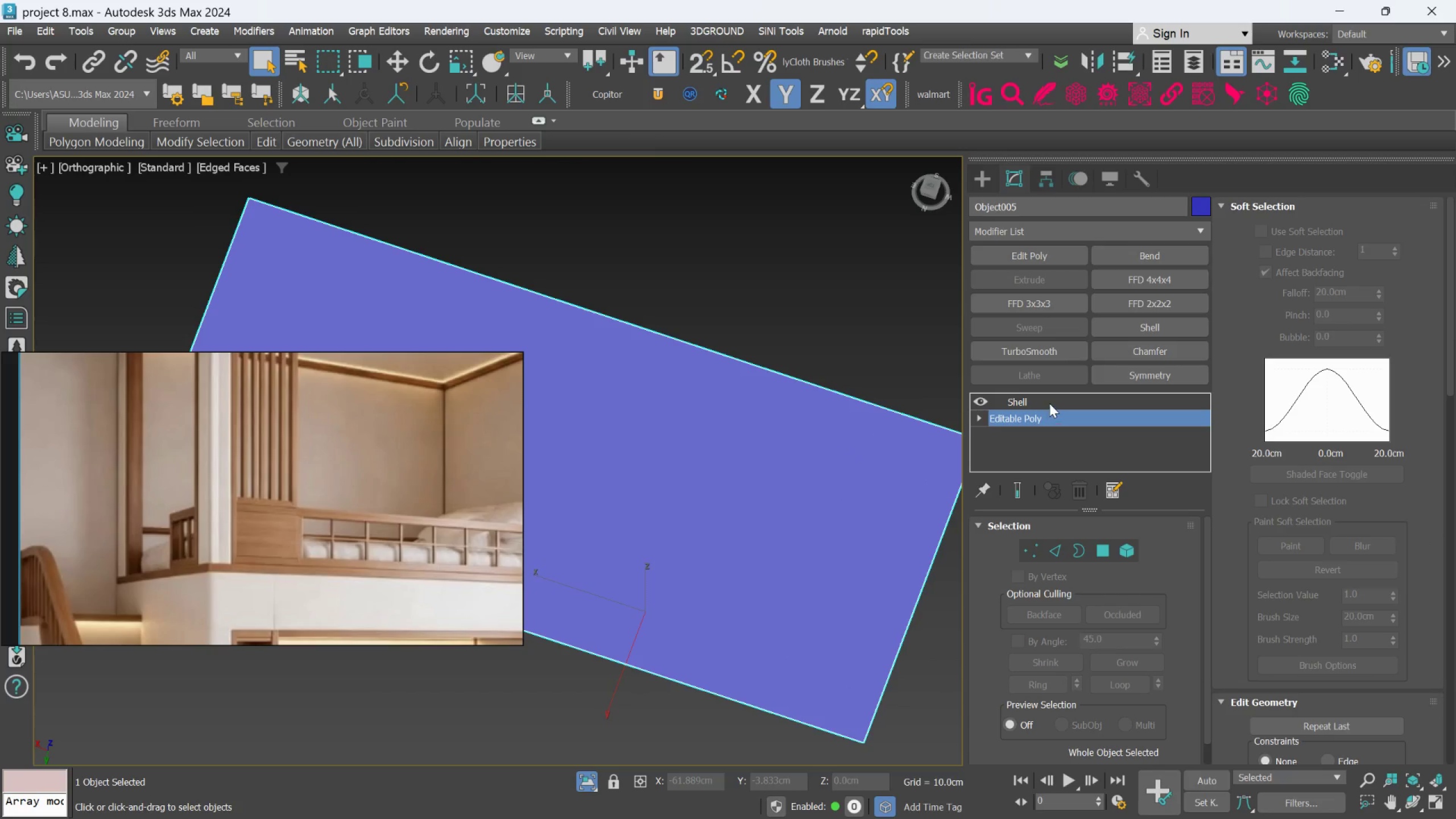 
left_click([1050, 402])
 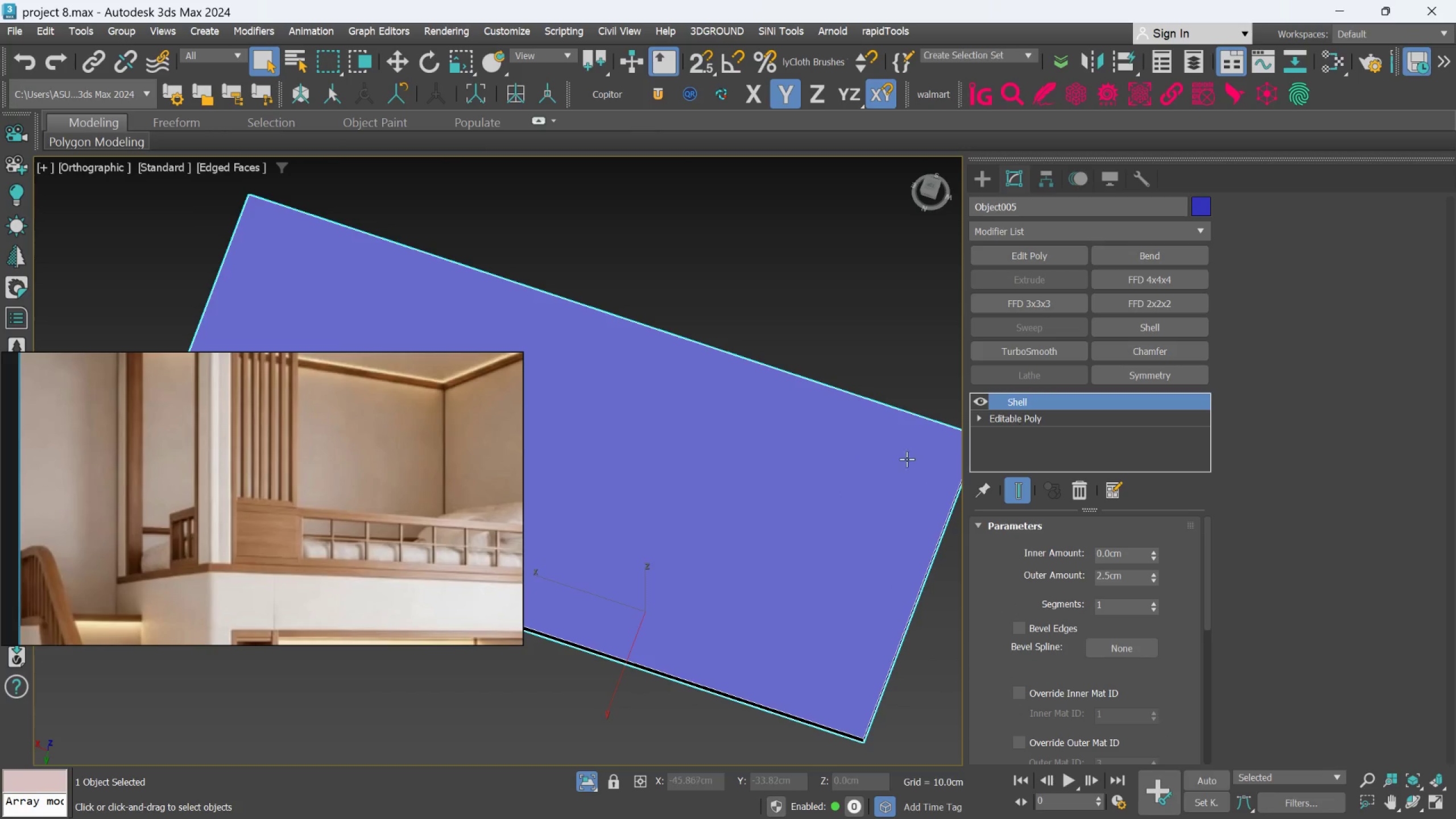 
scroll: coordinate [806, 500], scroll_direction: down, amount: 3.0
 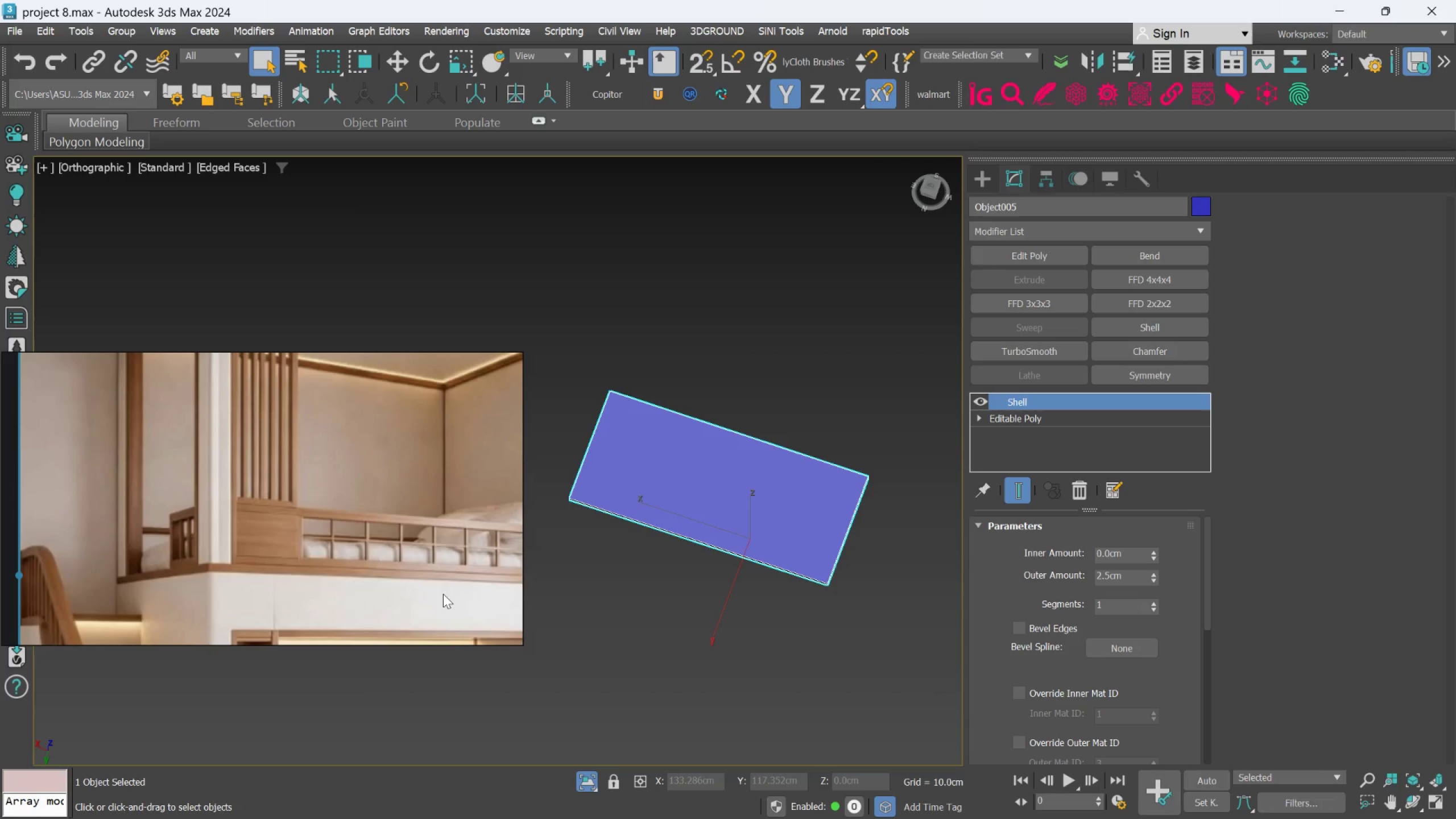 
hold_key(key=AltLeft, duration=0.51)
 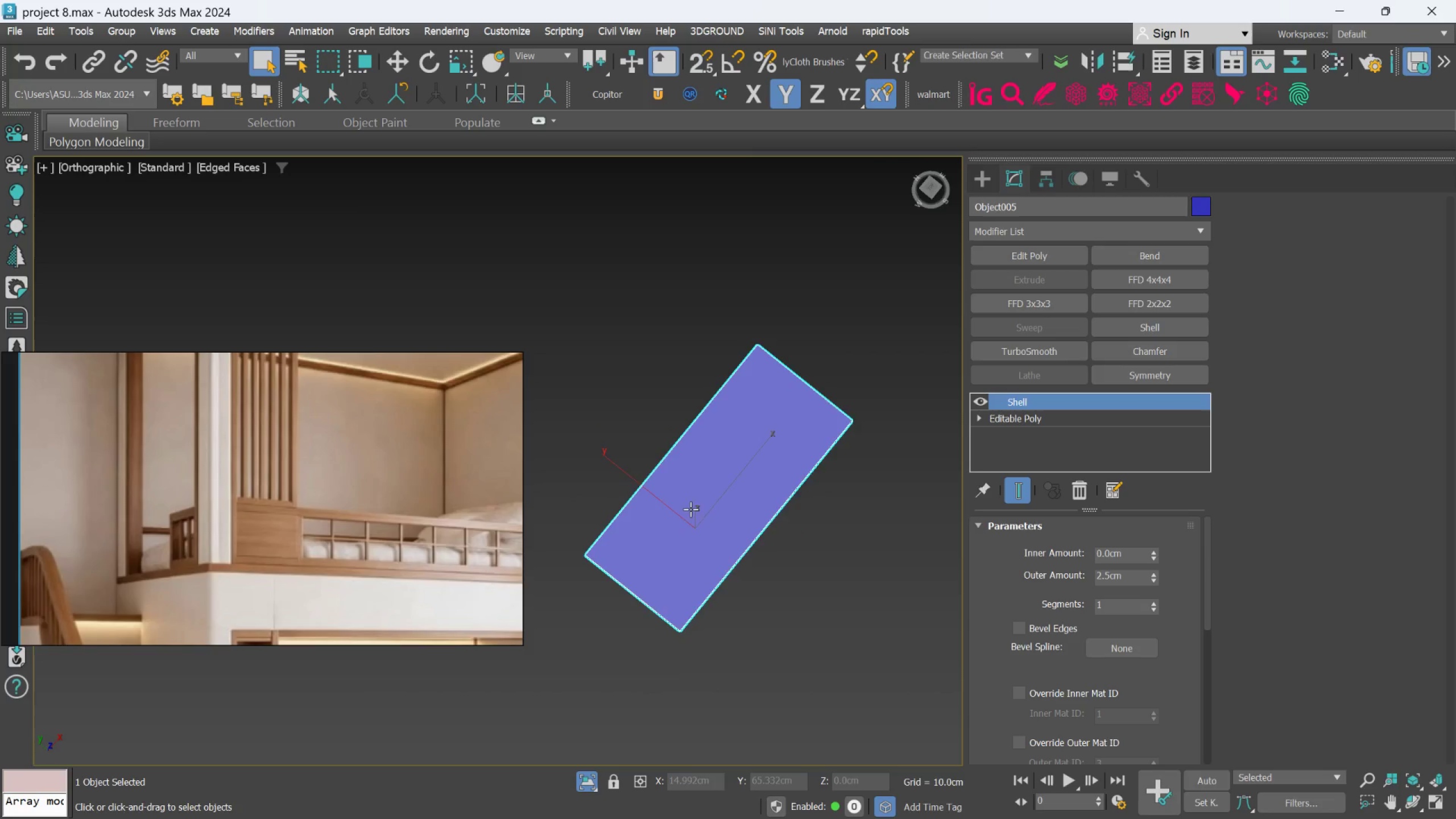 
hold_key(key=AltLeft, duration=0.47)
 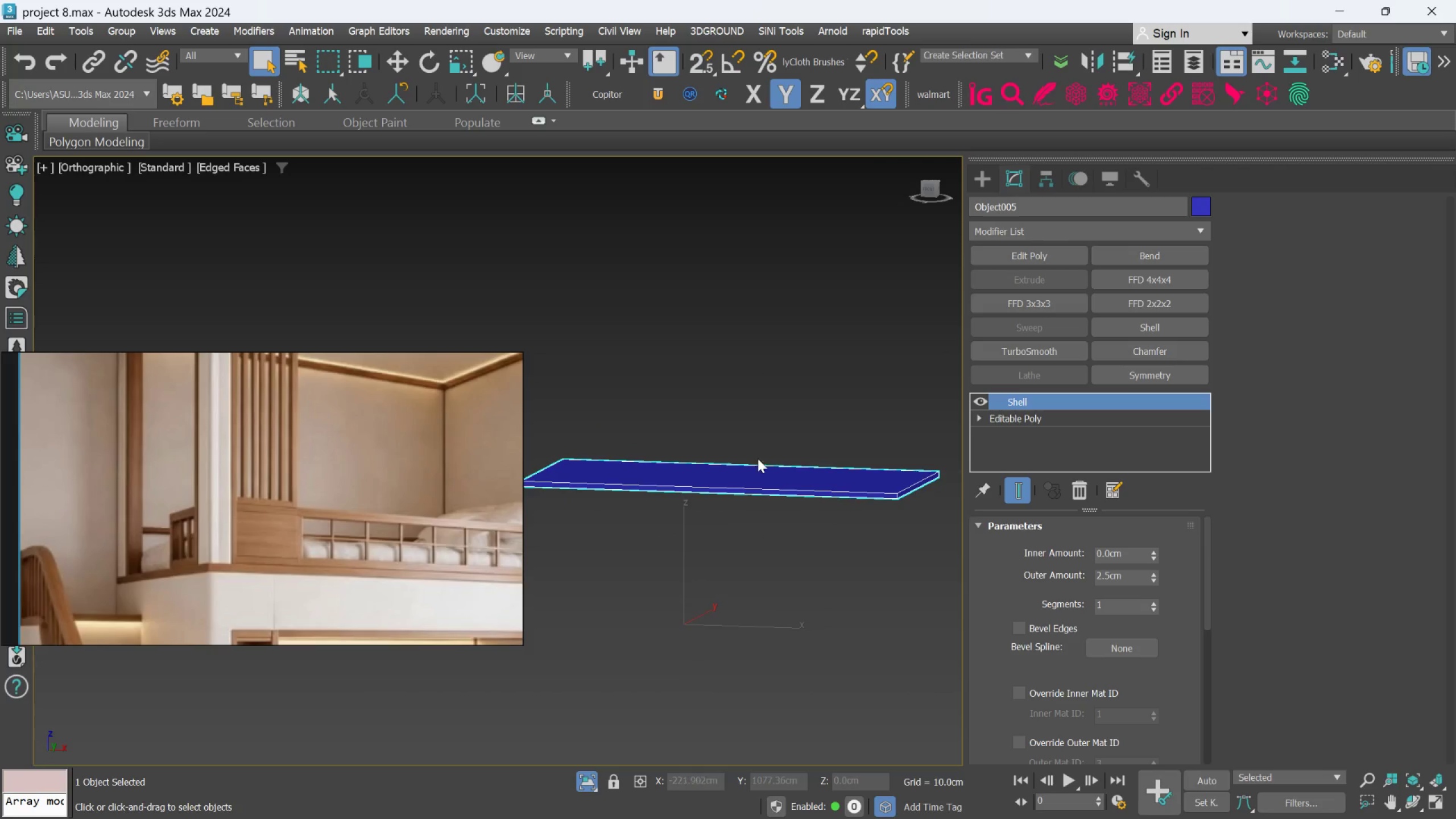 
scroll: coordinate [691, 510], scroll_direction: up, amount: 1.0
 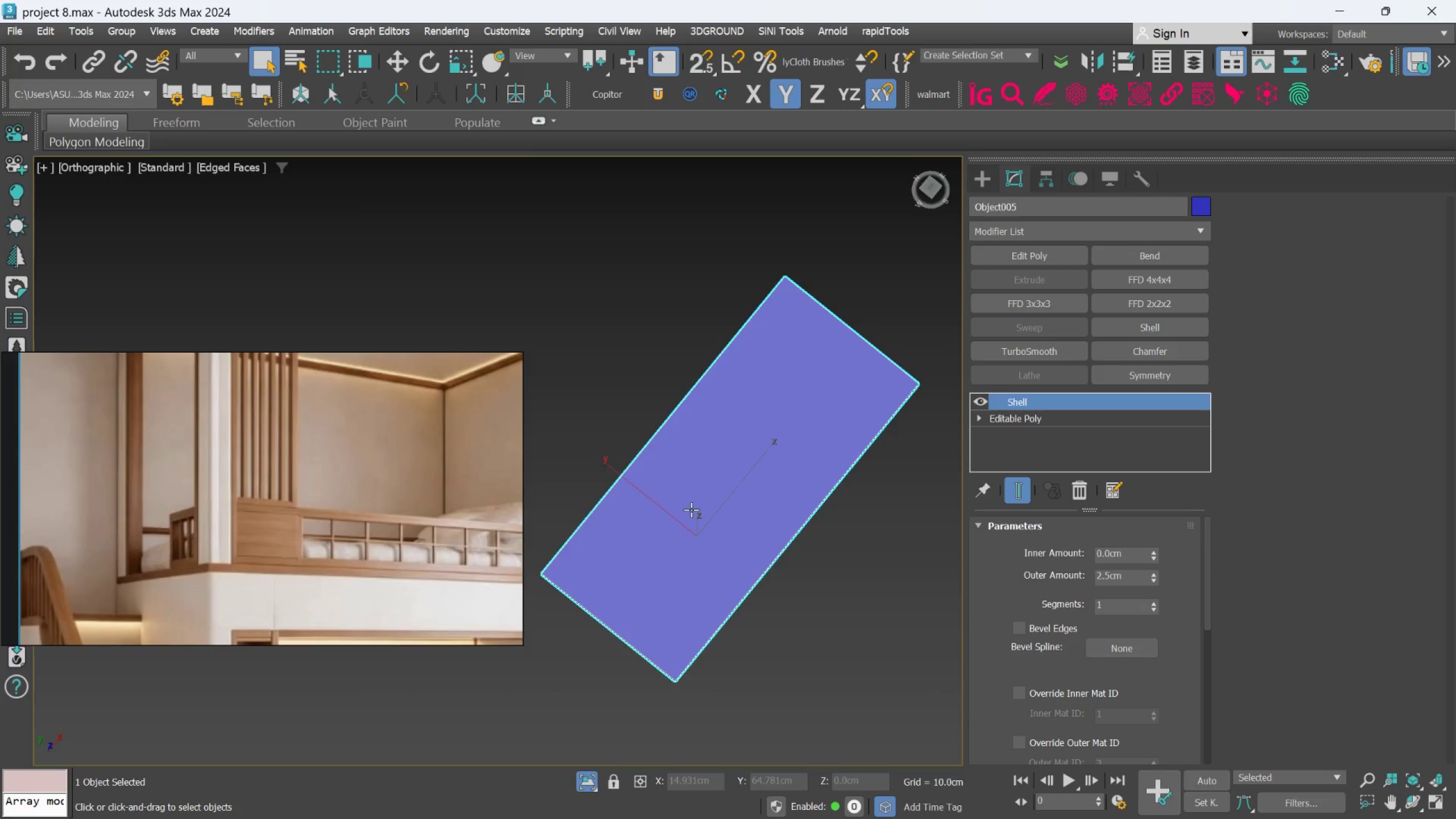 
hold_key(key=AltLeft, duration=0.41)
 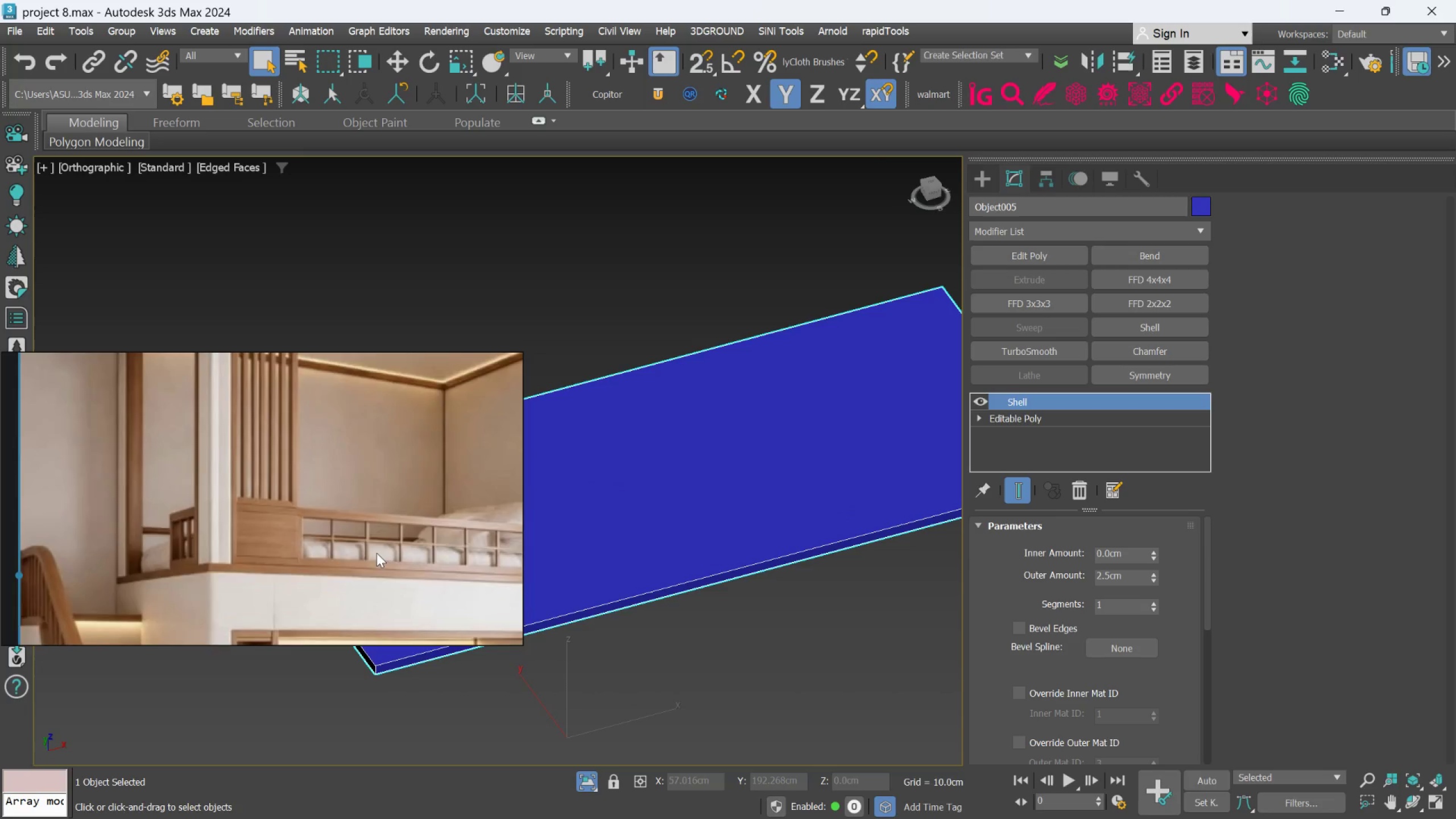 
scroll: coordinate [801, 477], scroll_direction: up, amount: 2.0
 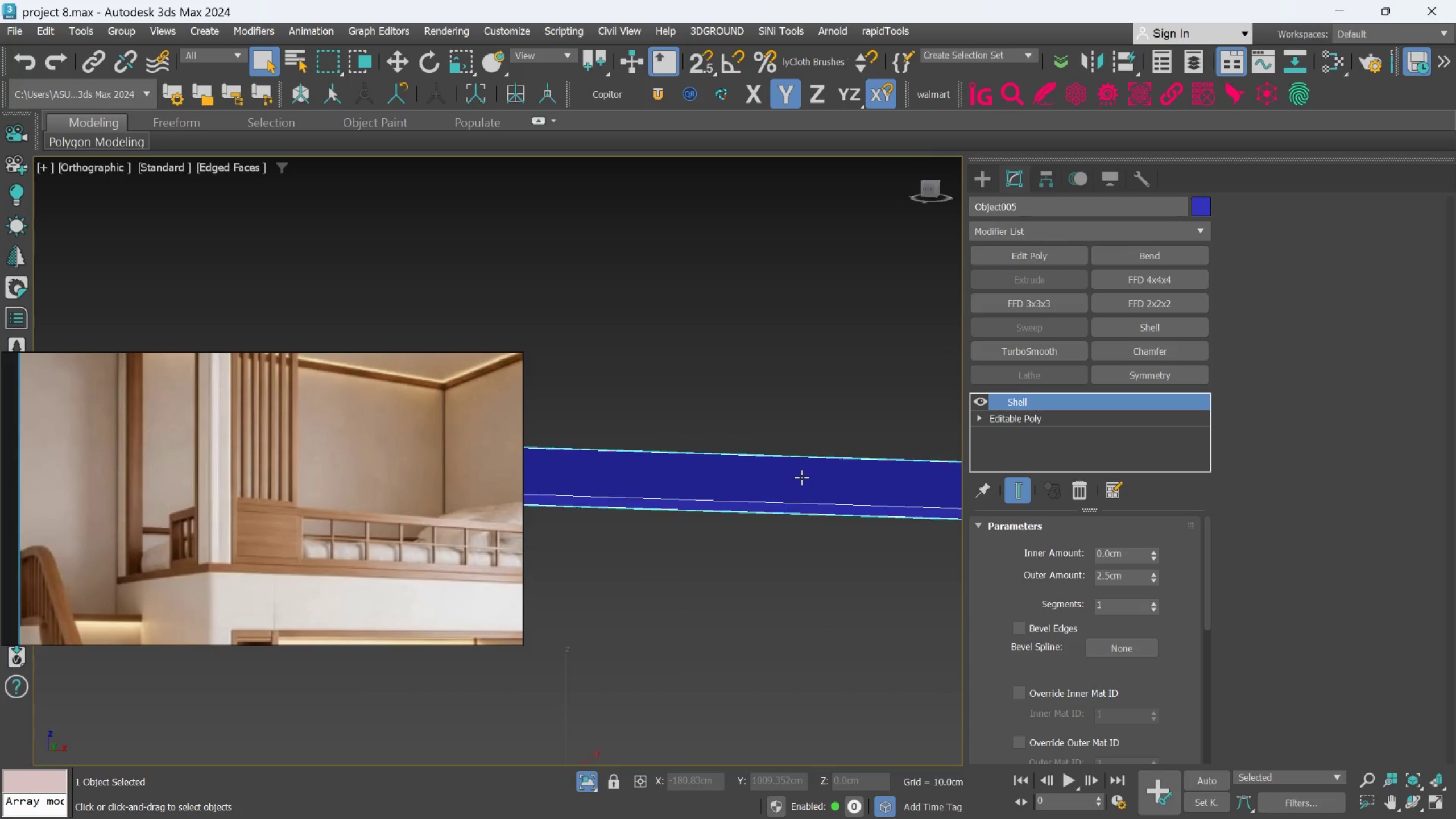 
scroll: coordinate [366, 554], scroll_direction: down, amount: 3.0
 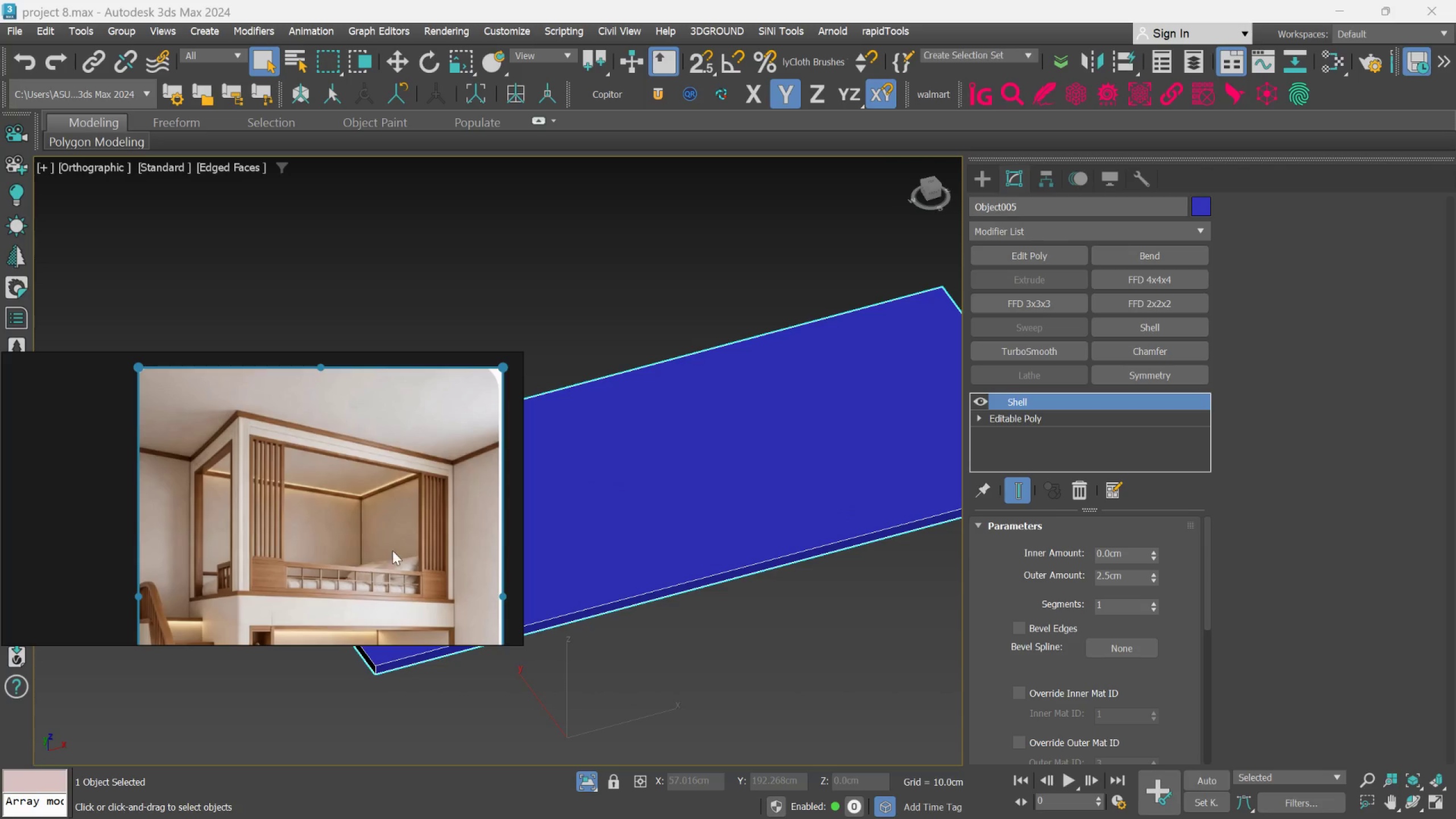 
scroll: coordinate [443, 530], scroll_direction: none, amount: 0.0
 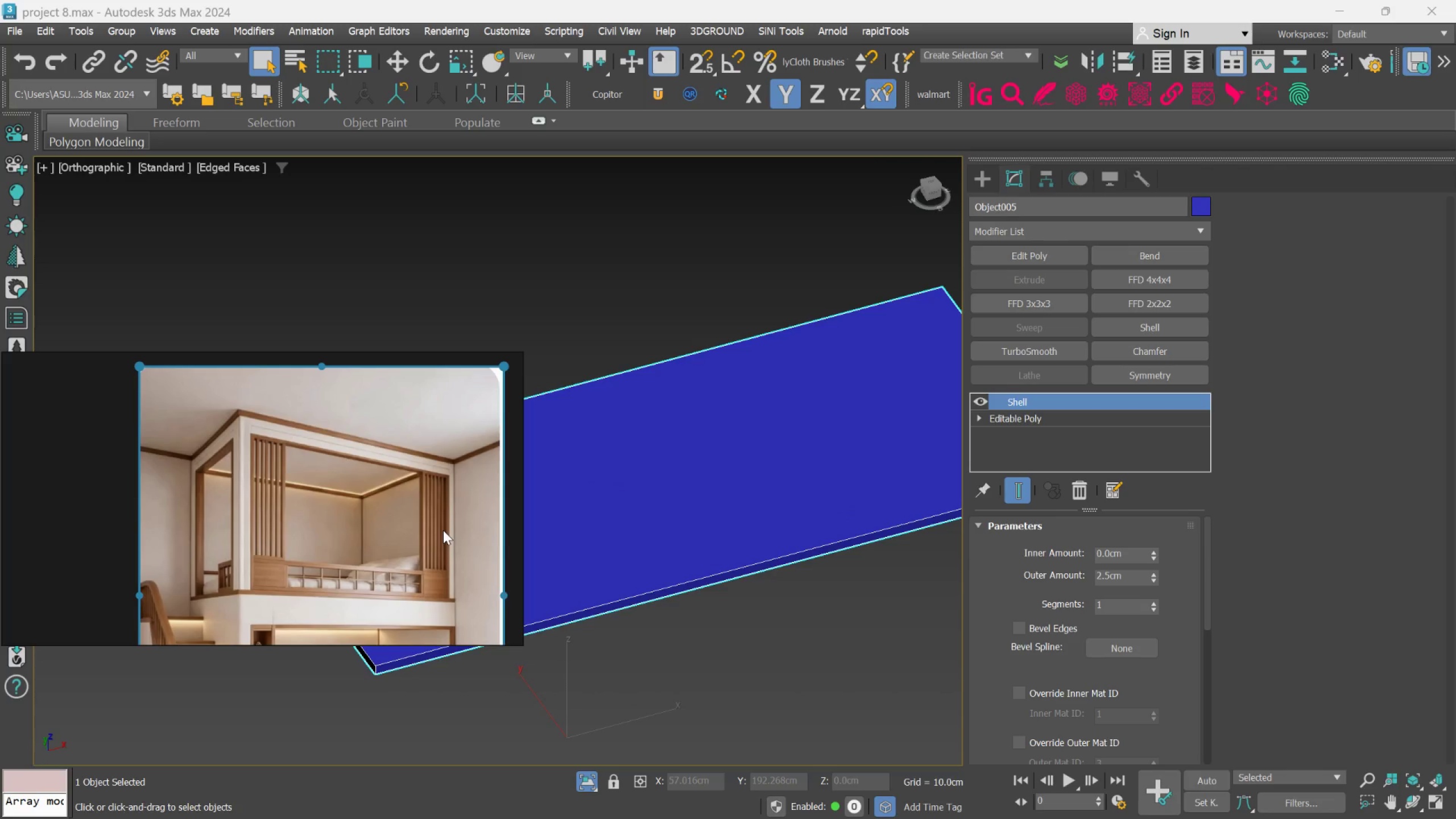 
wait(8.21)
 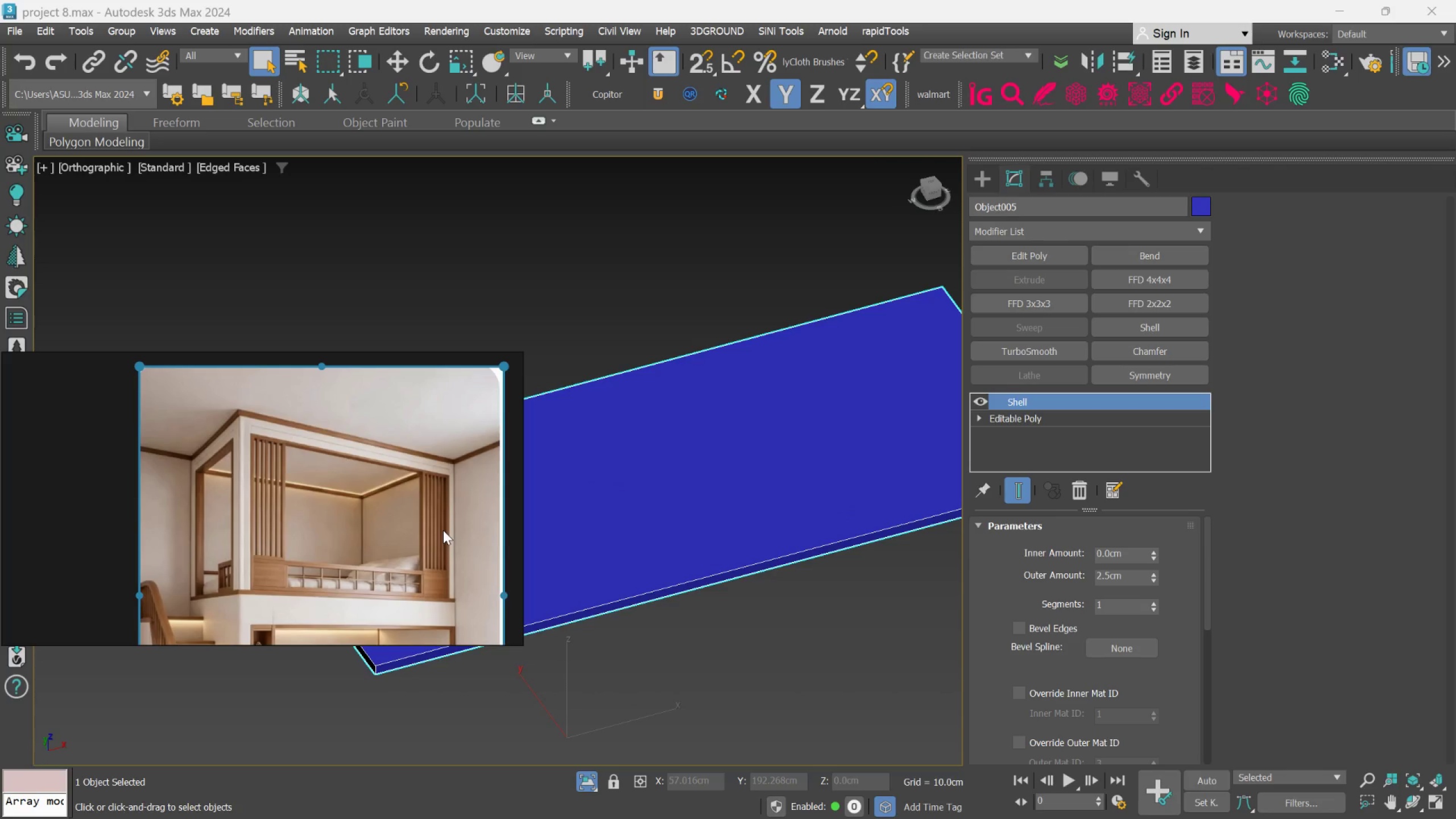 
left_click([1065, 255])
 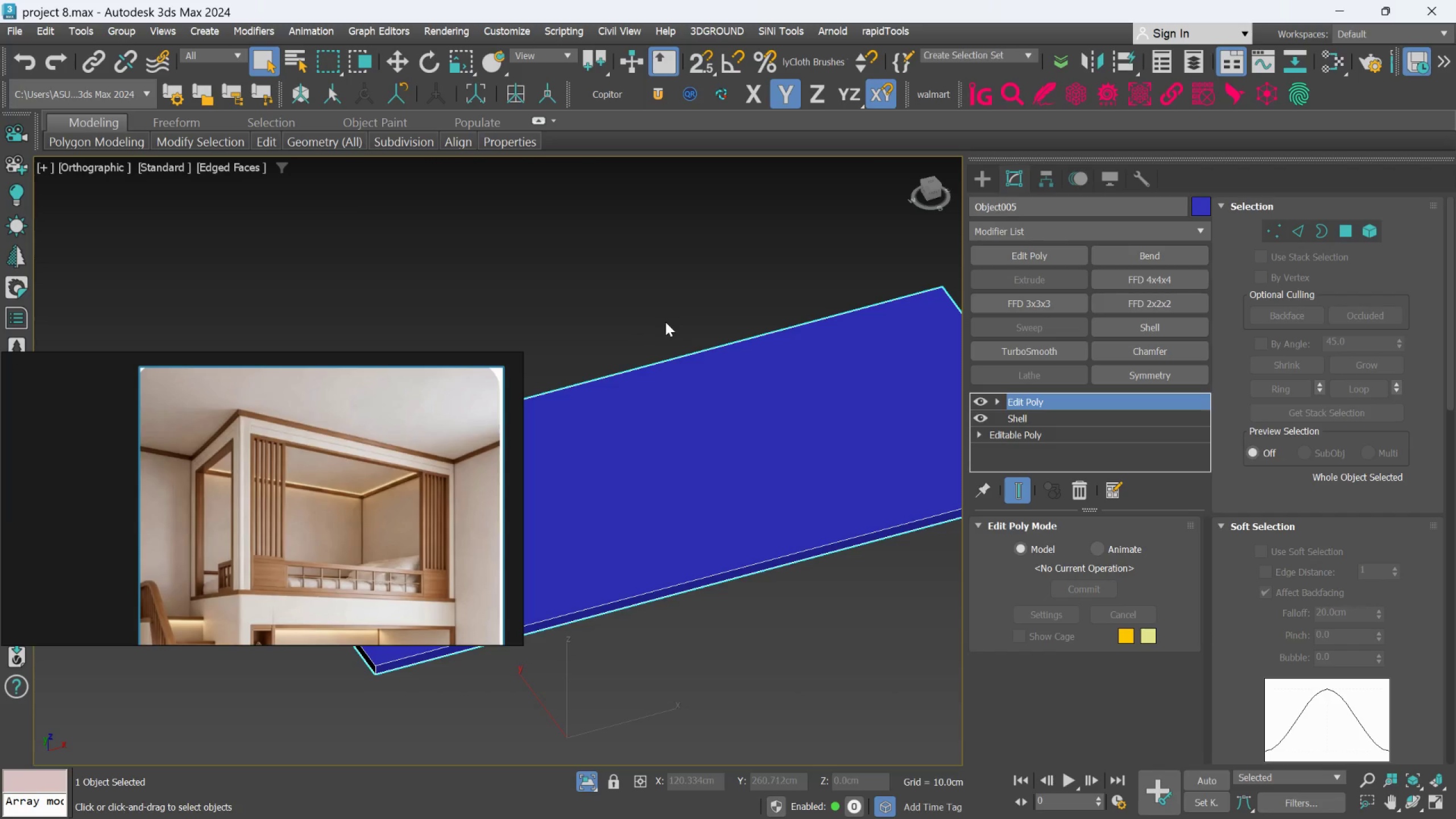 
wait(9.61)
 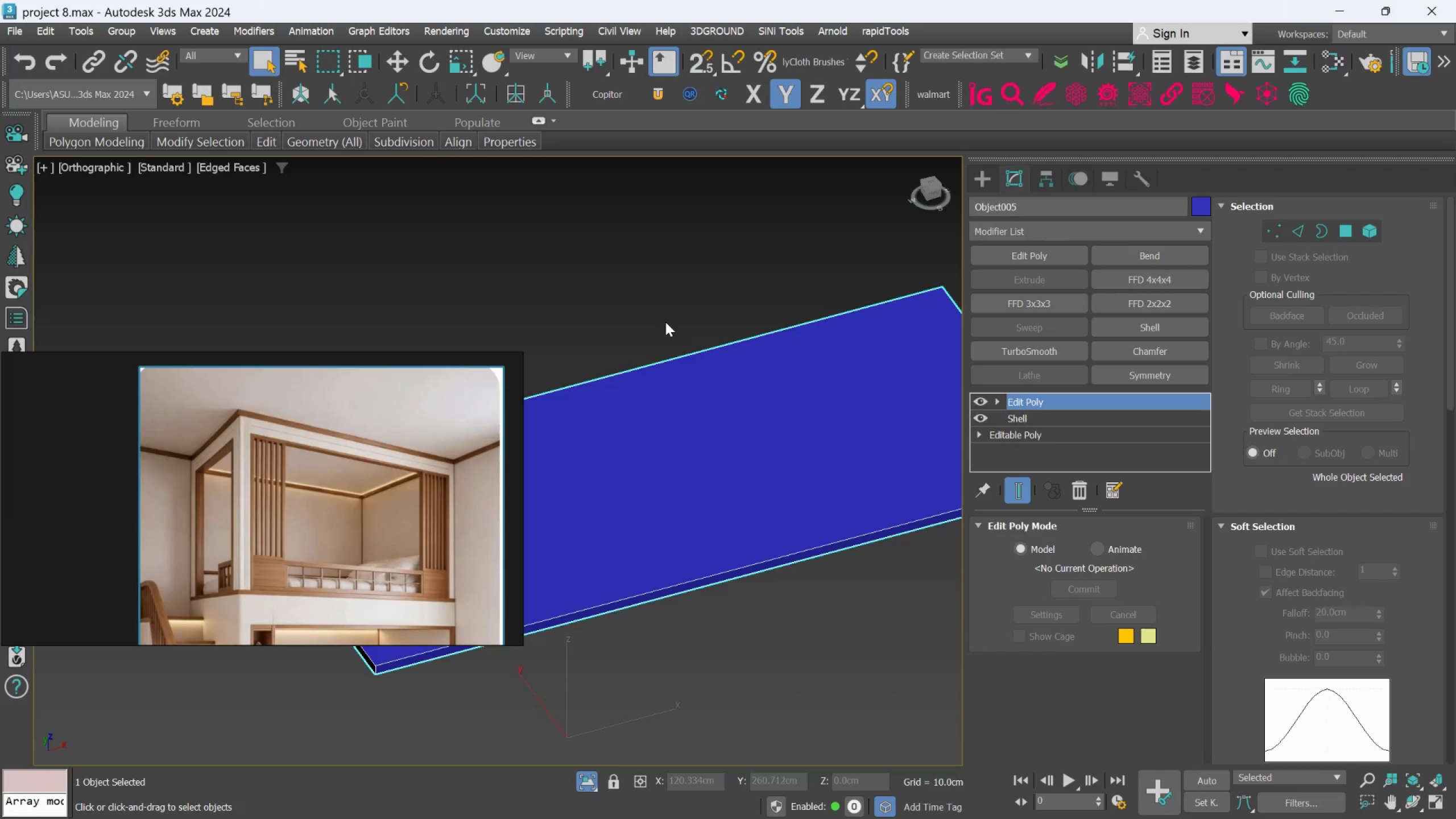 
left_click([1294, 233])
 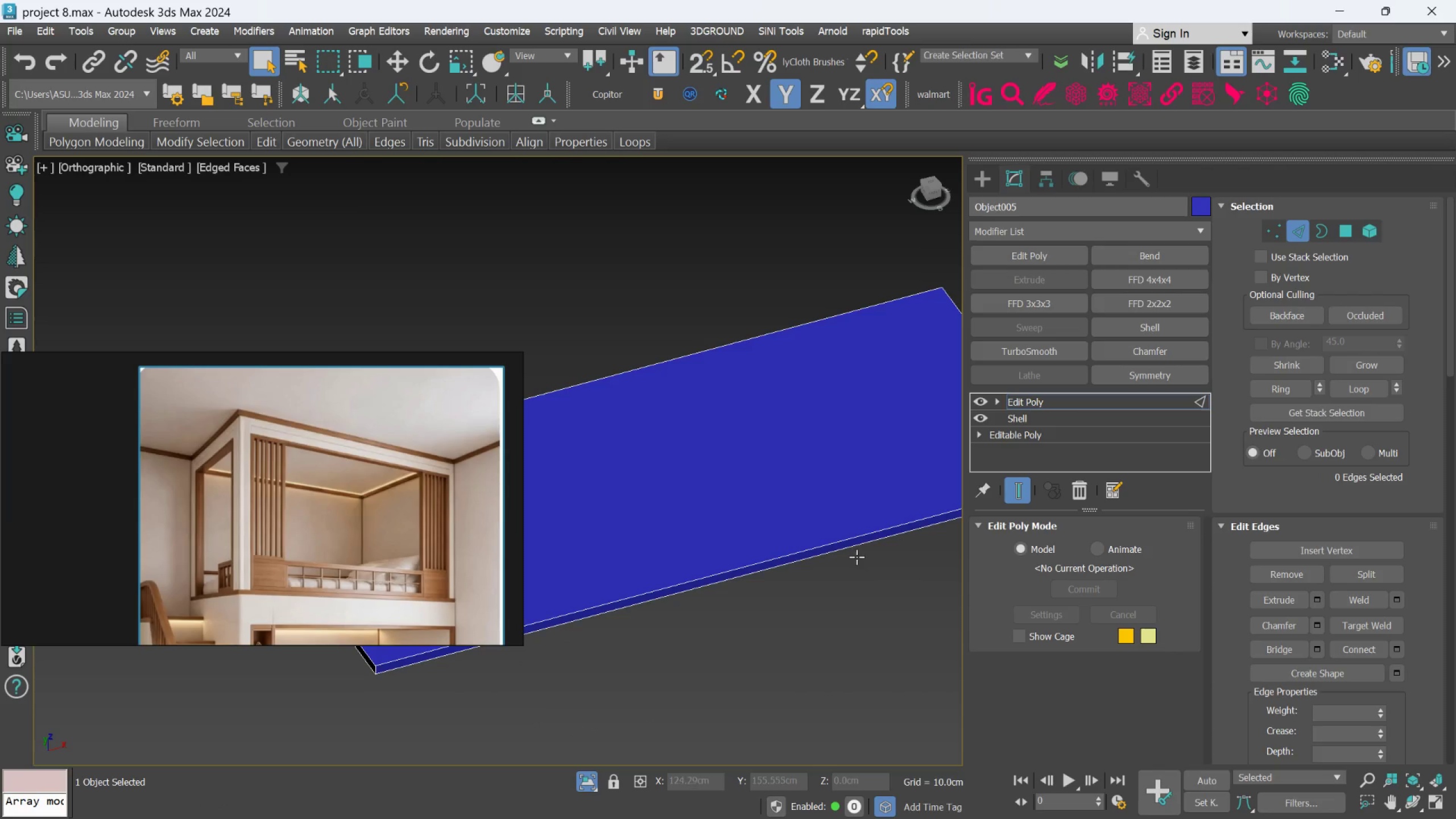 
scroll: coordinate [734, 559], scroll_direction: down, amount: 1.0
 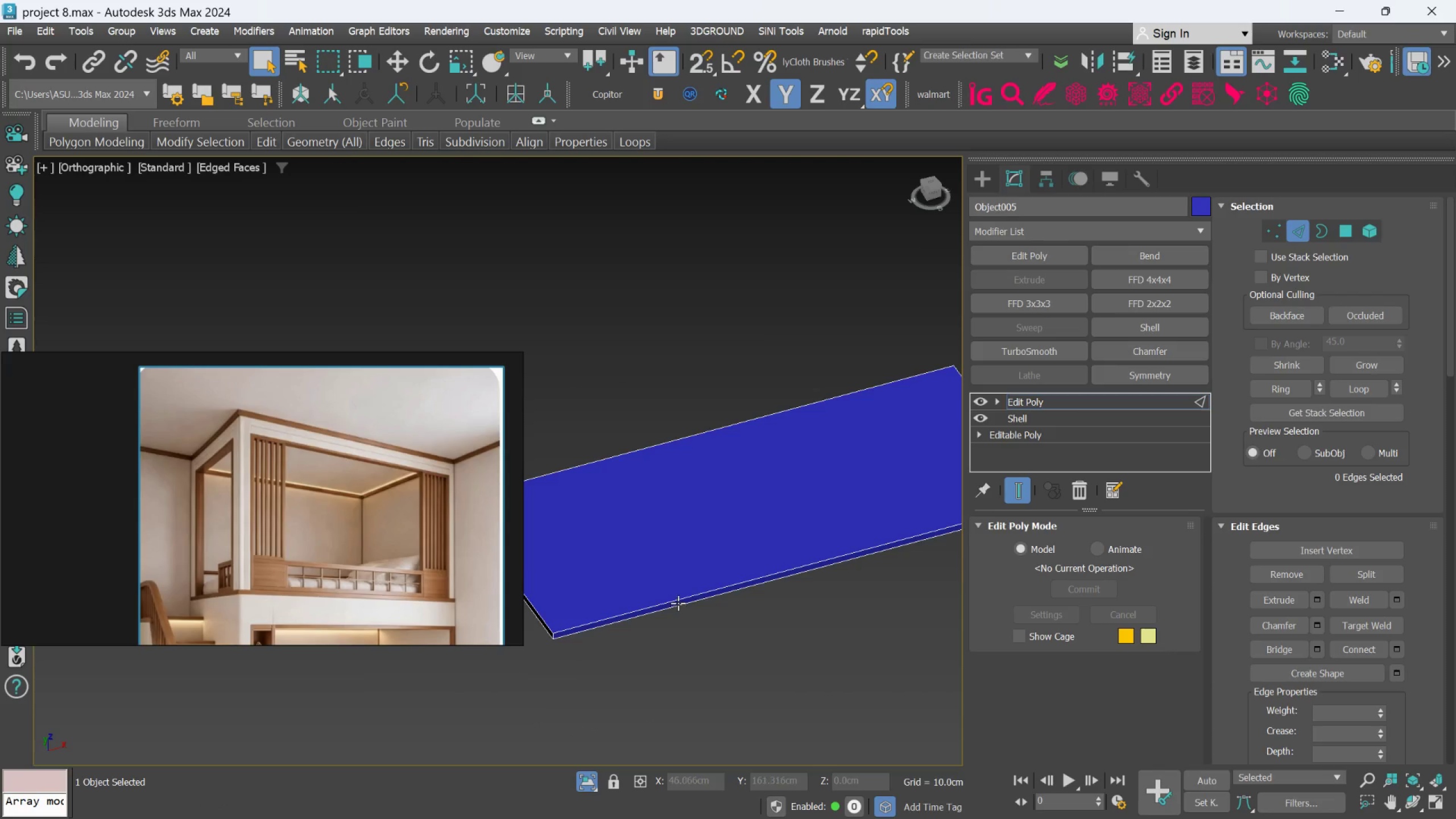 
left_click([679, 598])
 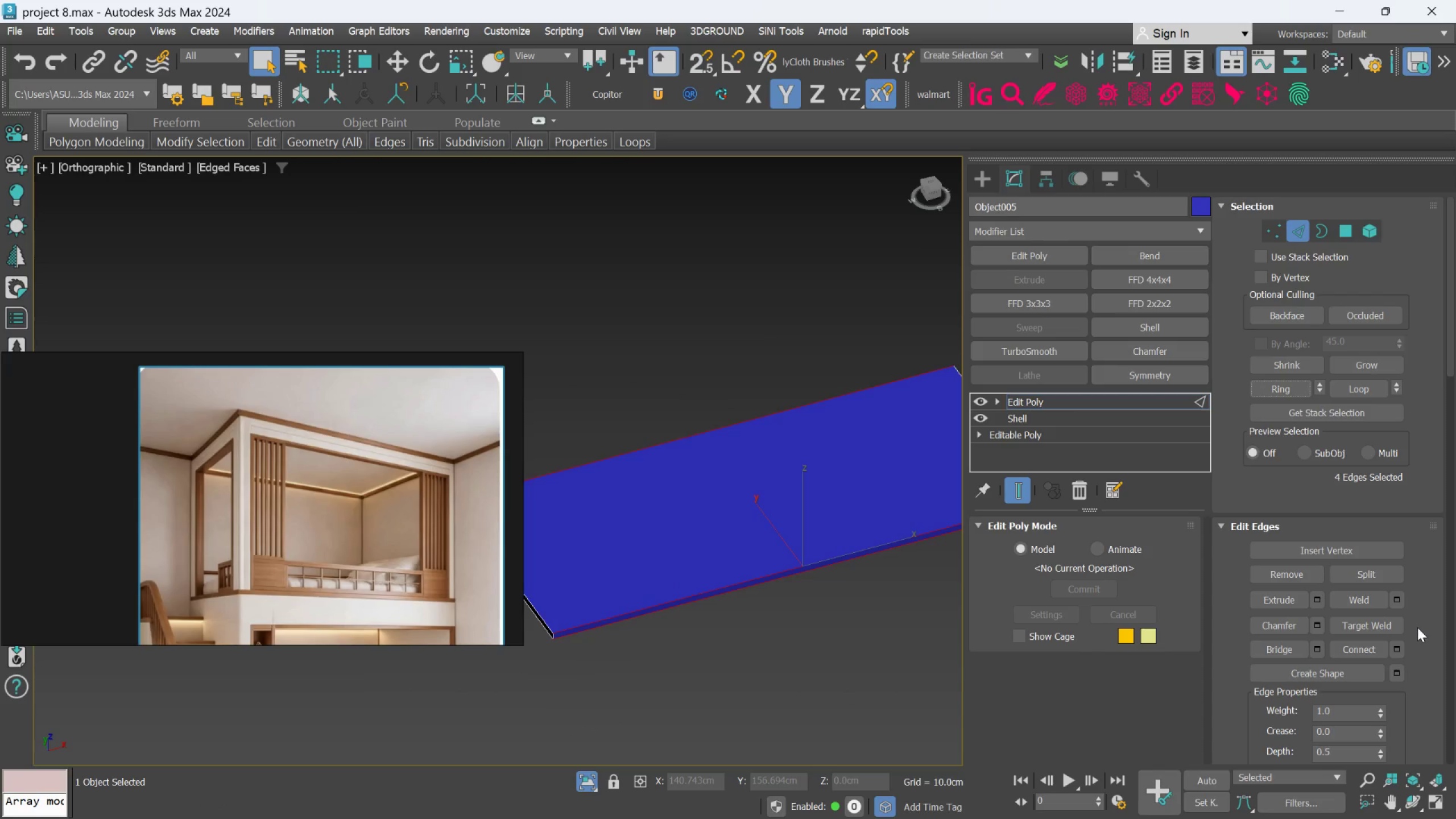 
left_click([1398, 652])
 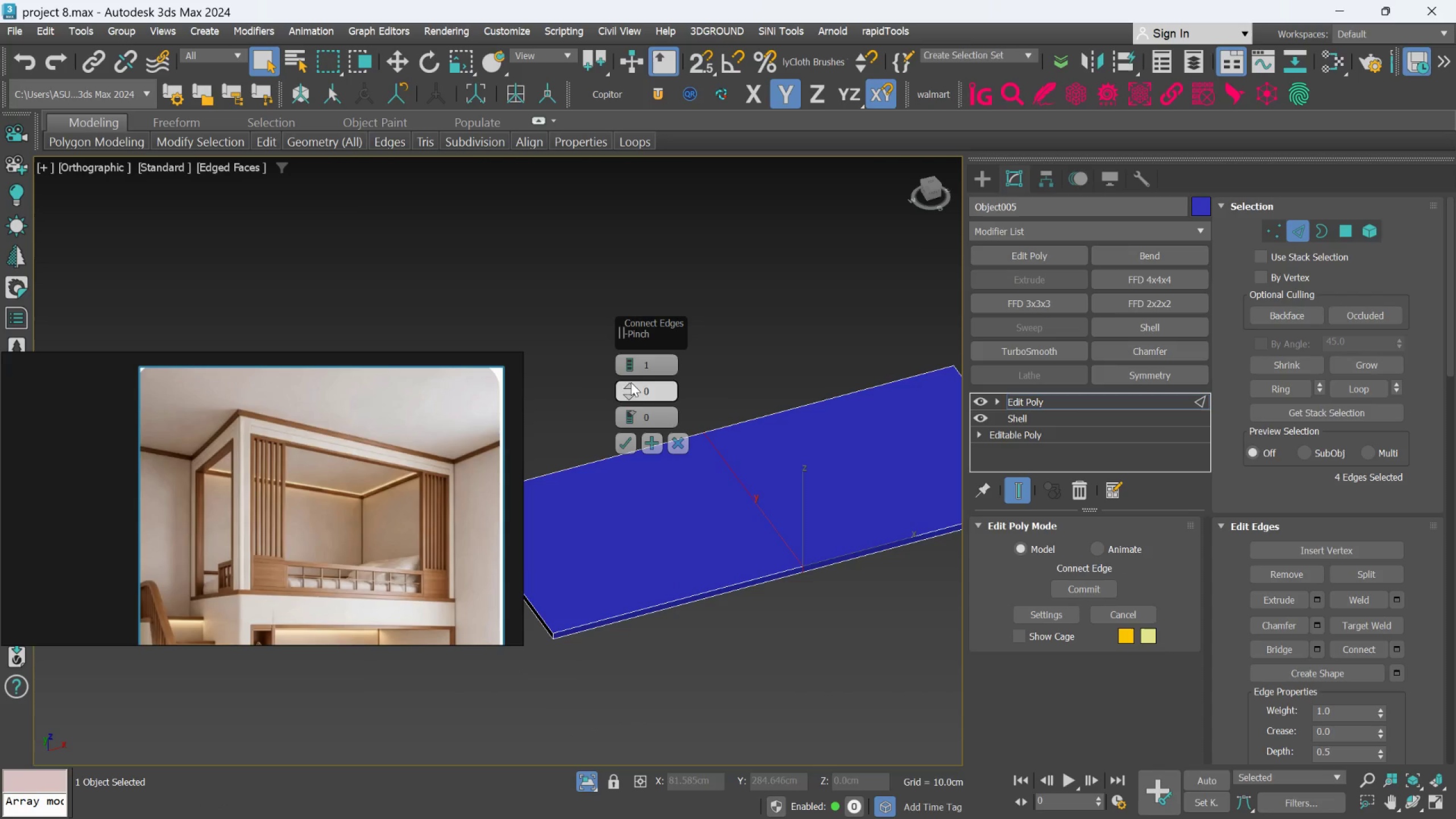 
left_click([631, 359])
 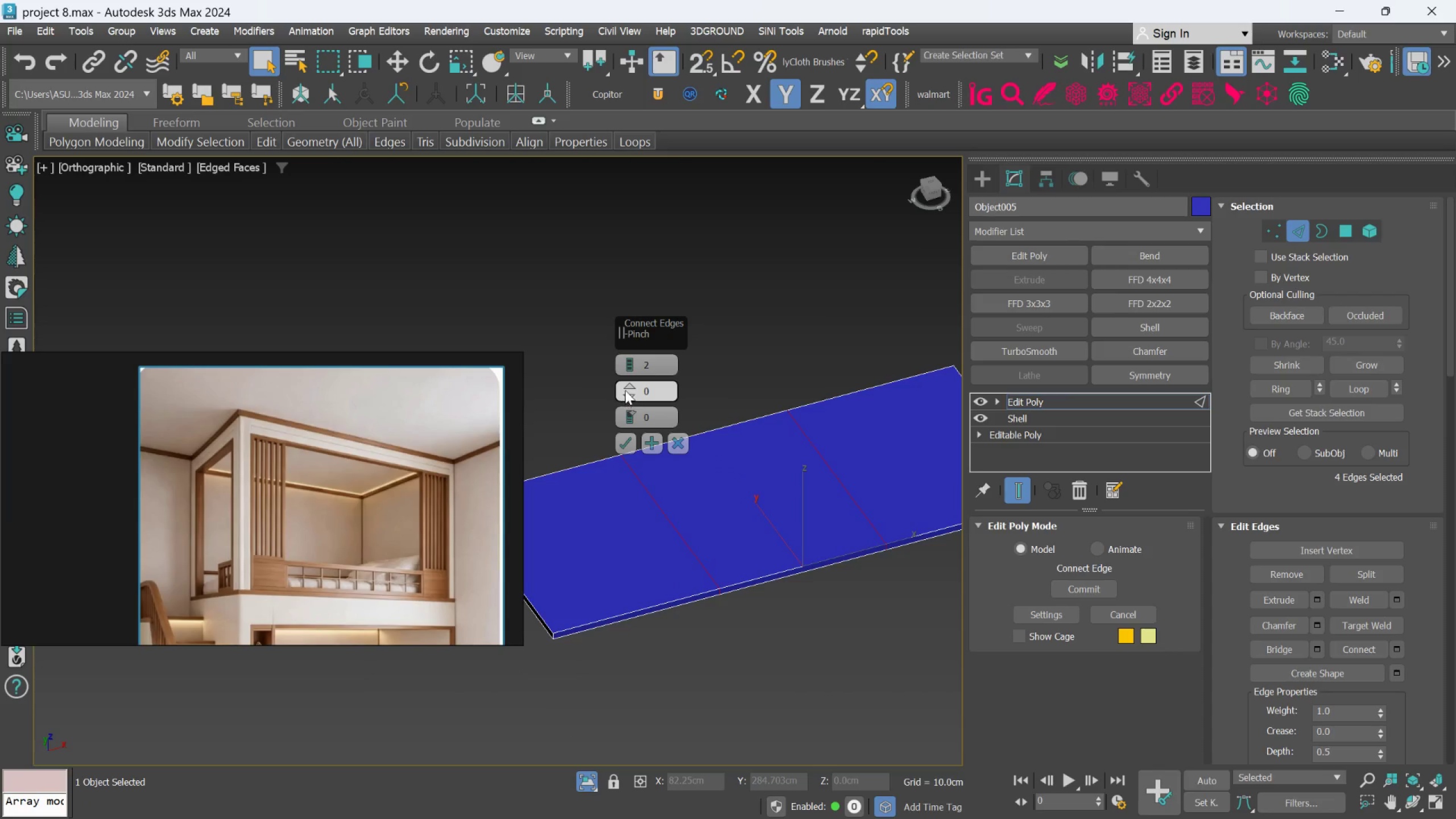 
left_click_drag(start_coordinate=[625, 378], to_coordinate=[638, 280])
 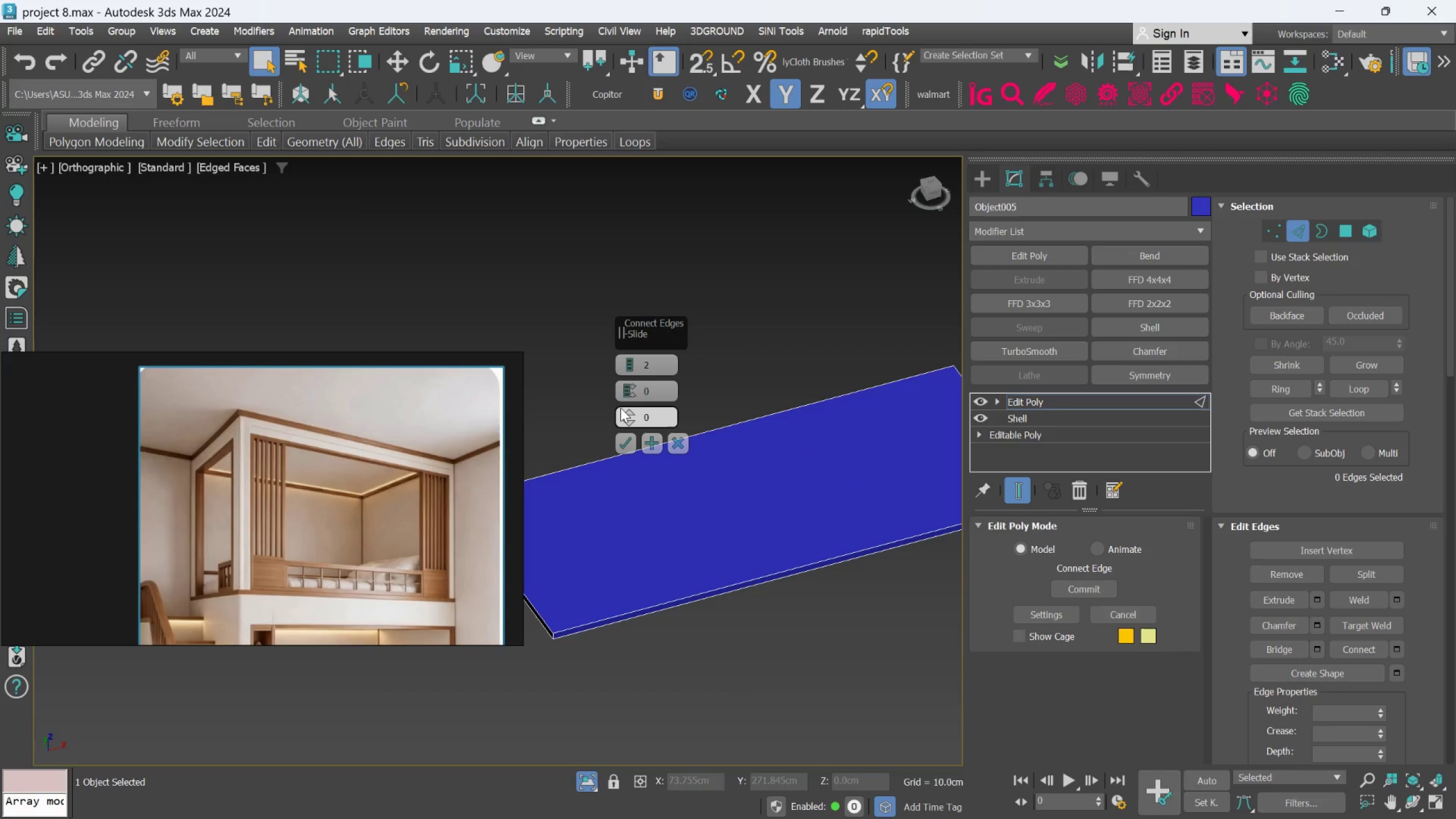 
left_click_drag(start_coordinate=[624, 408], to_coordinate=[635, 344])
 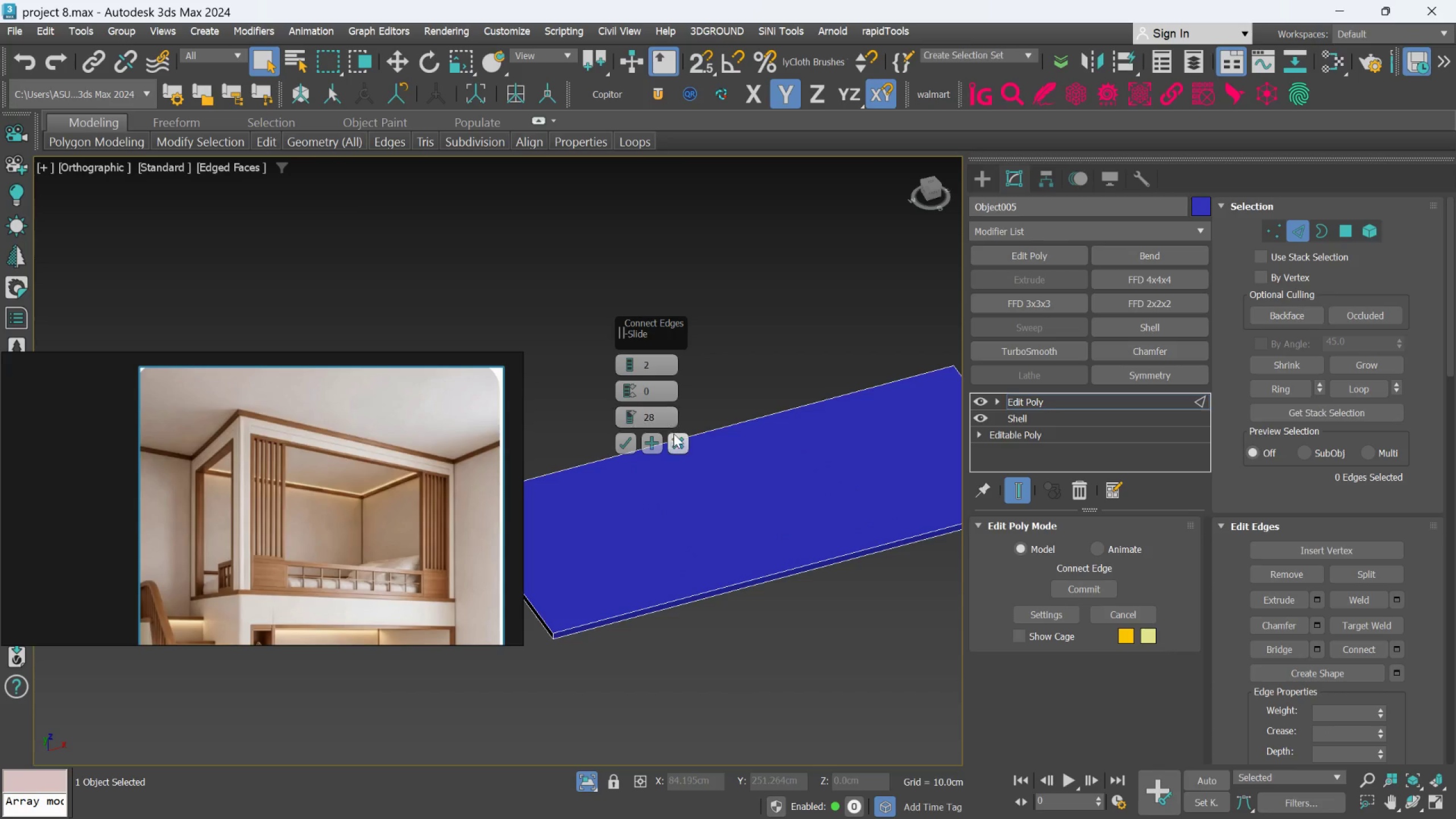 
left_click([677, 448])
 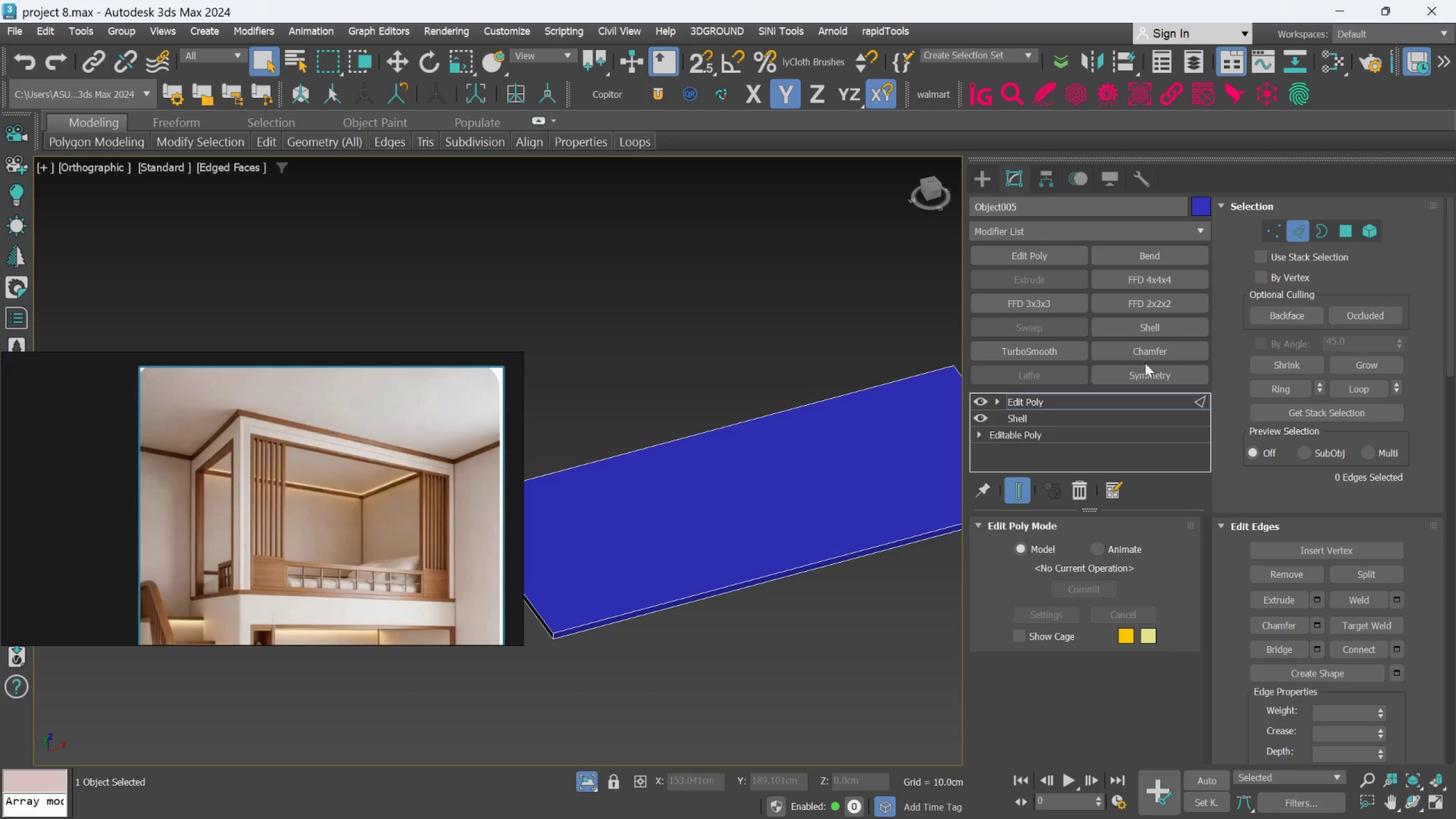 
left_click([791, 614])
 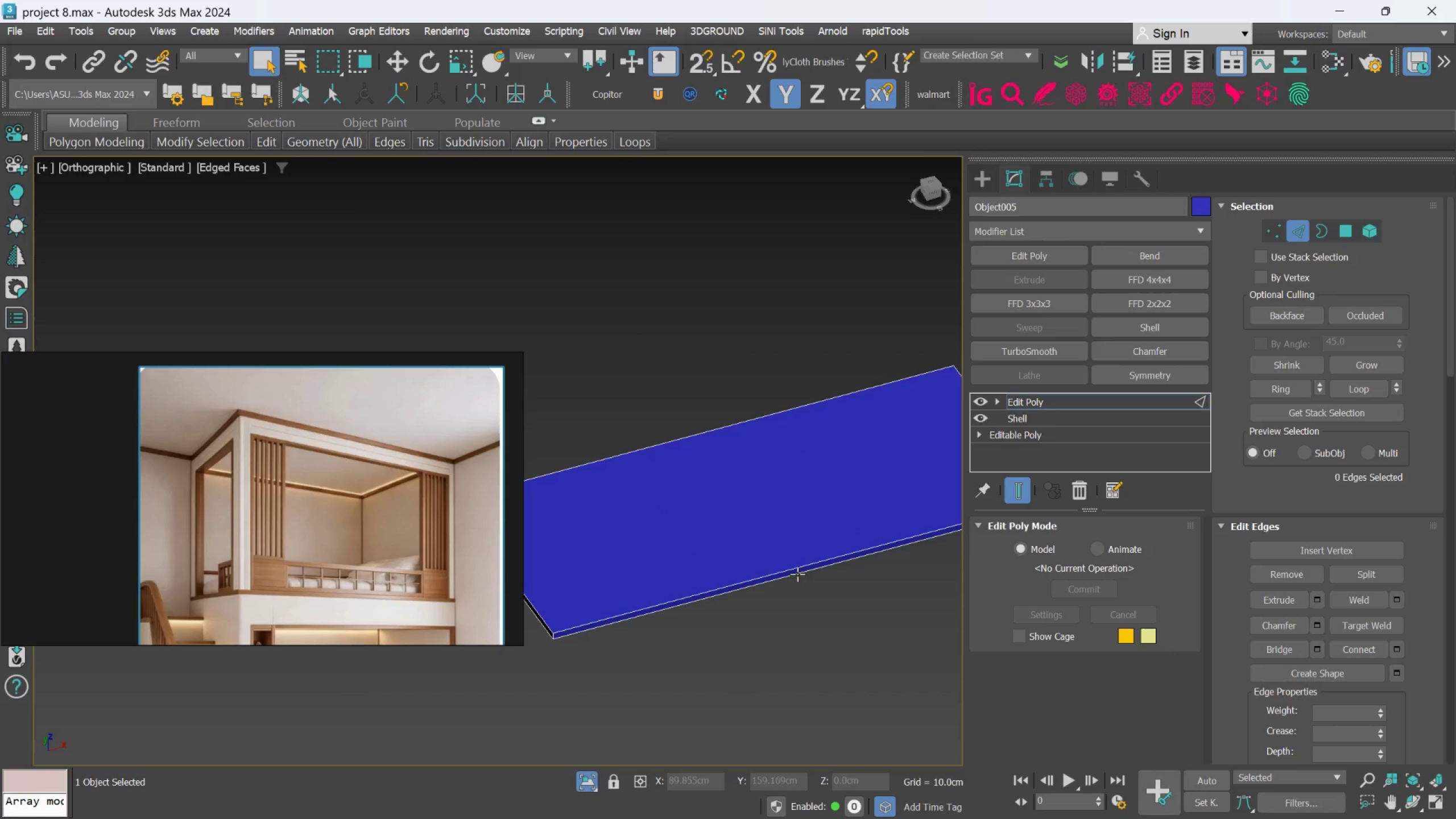 
left_click([800, 564])
 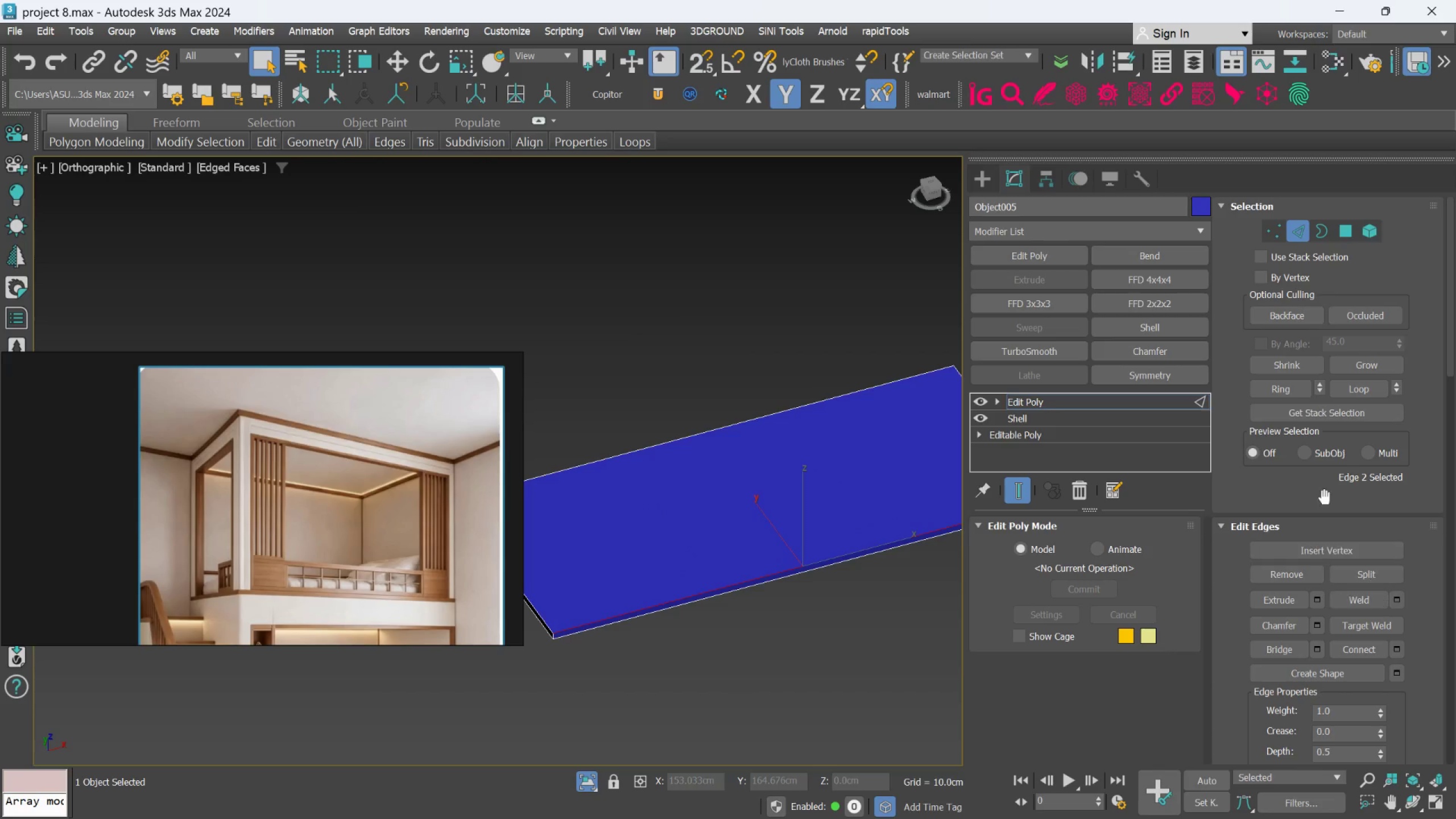 
left_click([1286, 386])
 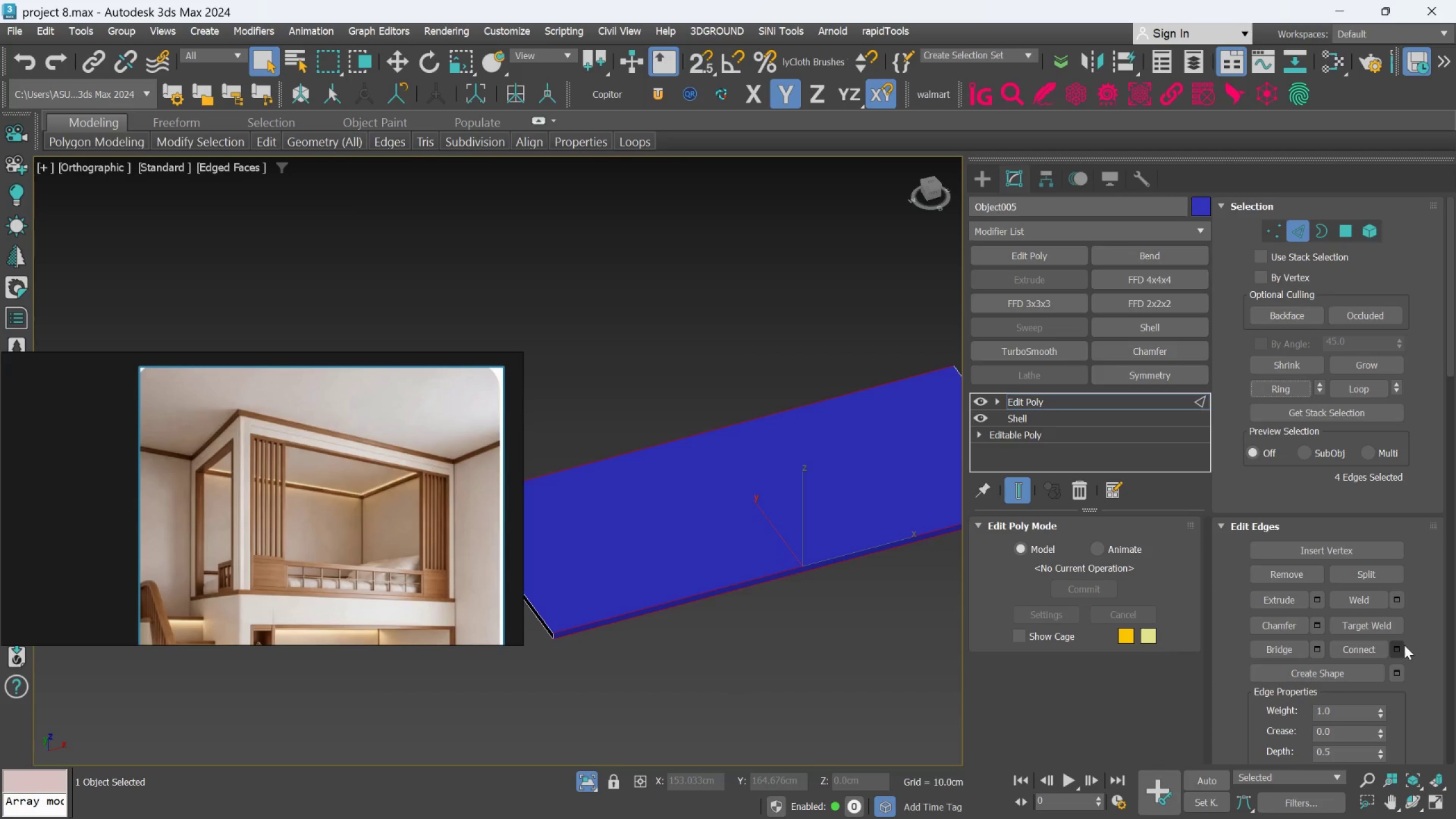 
left_click([1404, 646])
 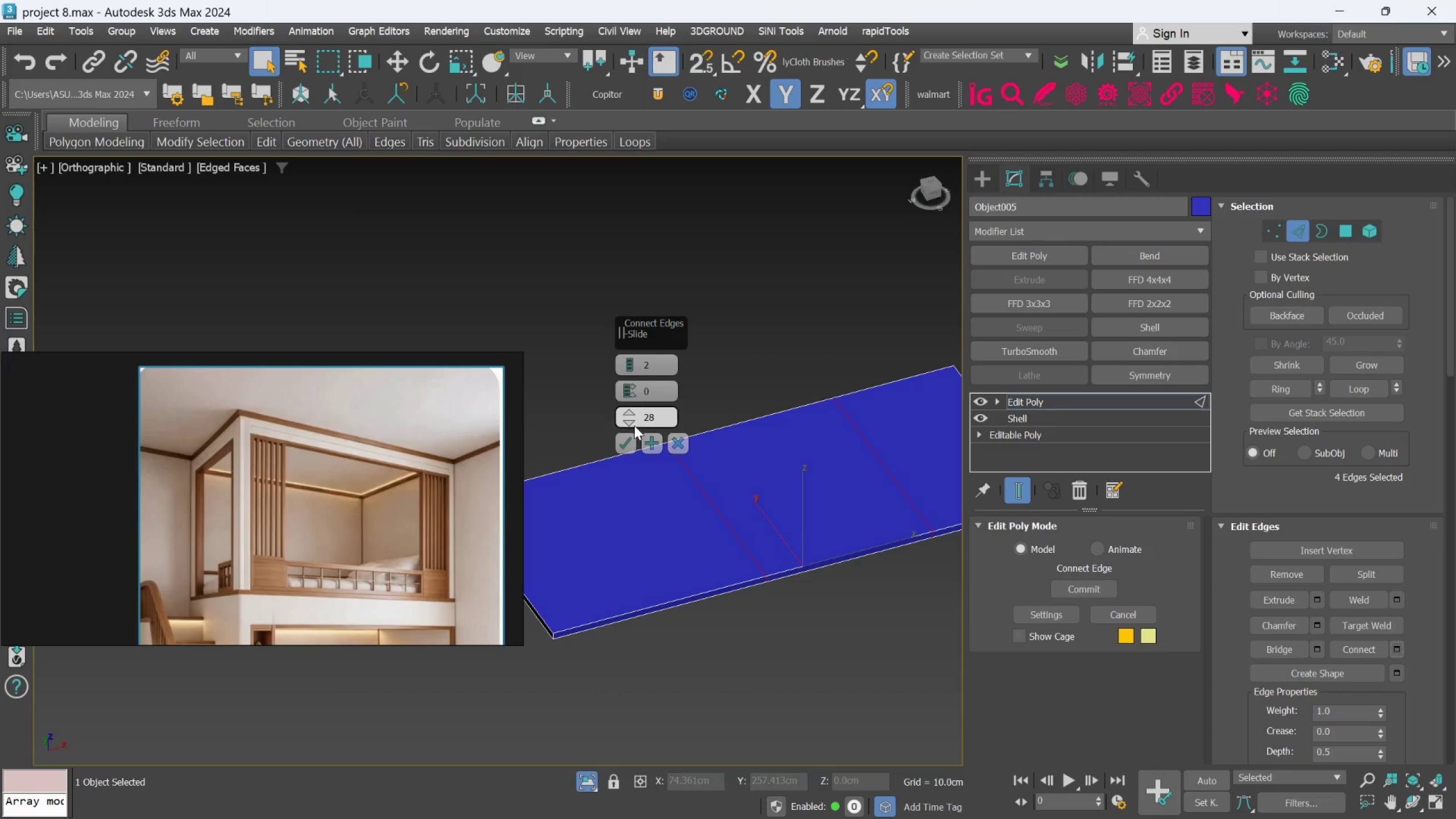 
left_click_drag(start_coordinate=[630, 408], to_coordinate=[630, 341])
 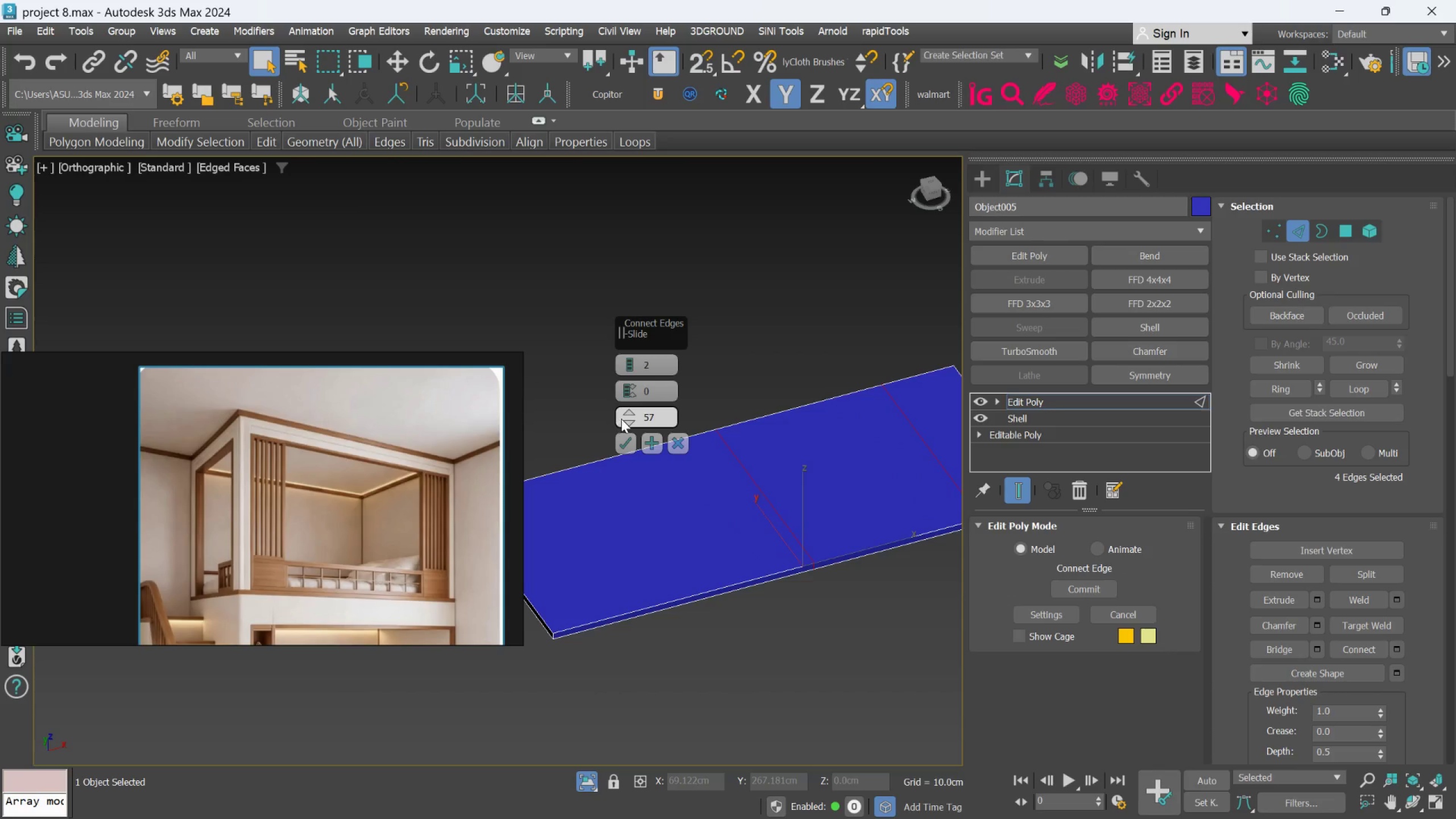 
right_click([624, 419])
 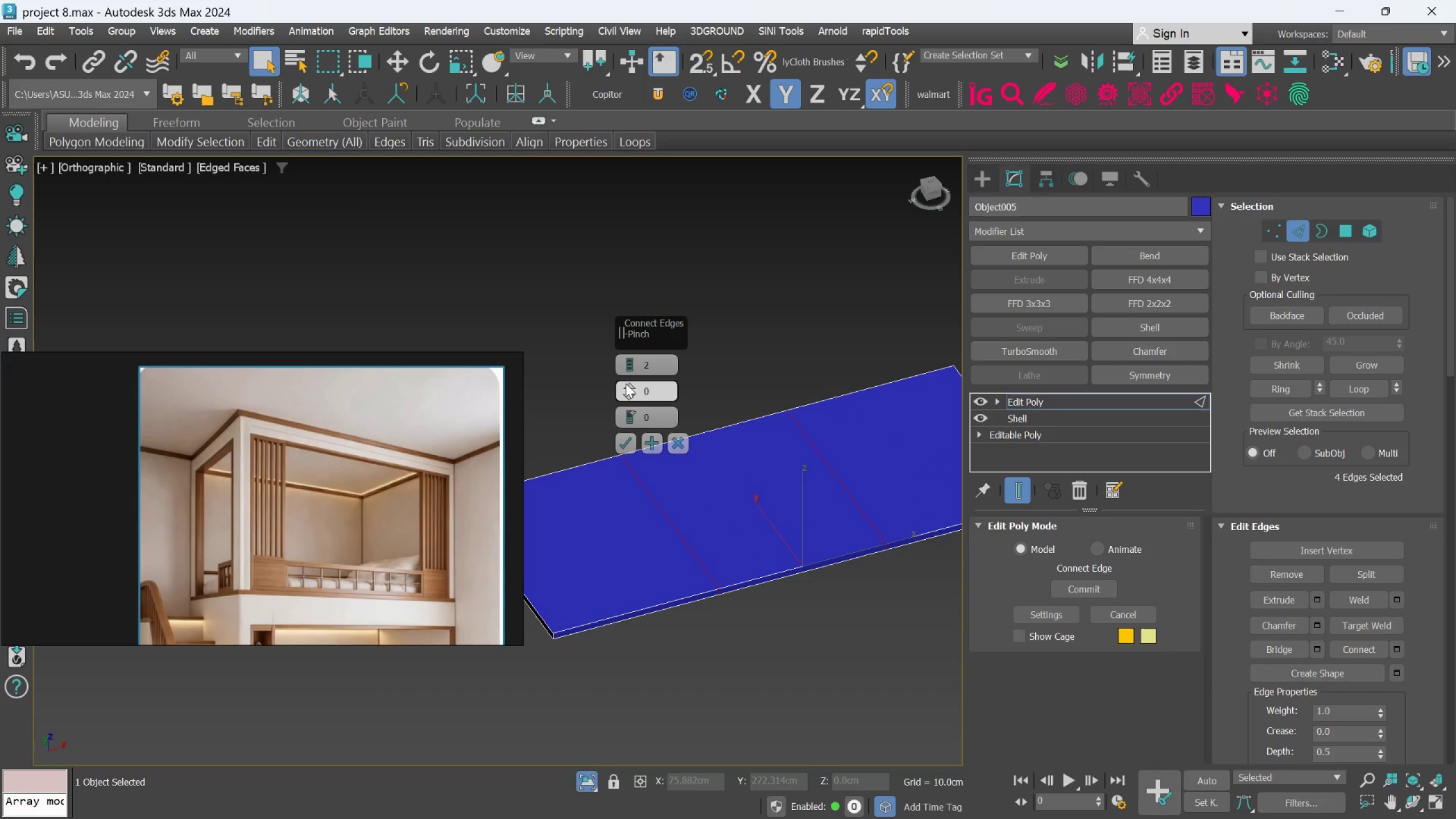 
left_click_drag(start_coordinate=[626, 383], to_coordinate=[657, 198])
 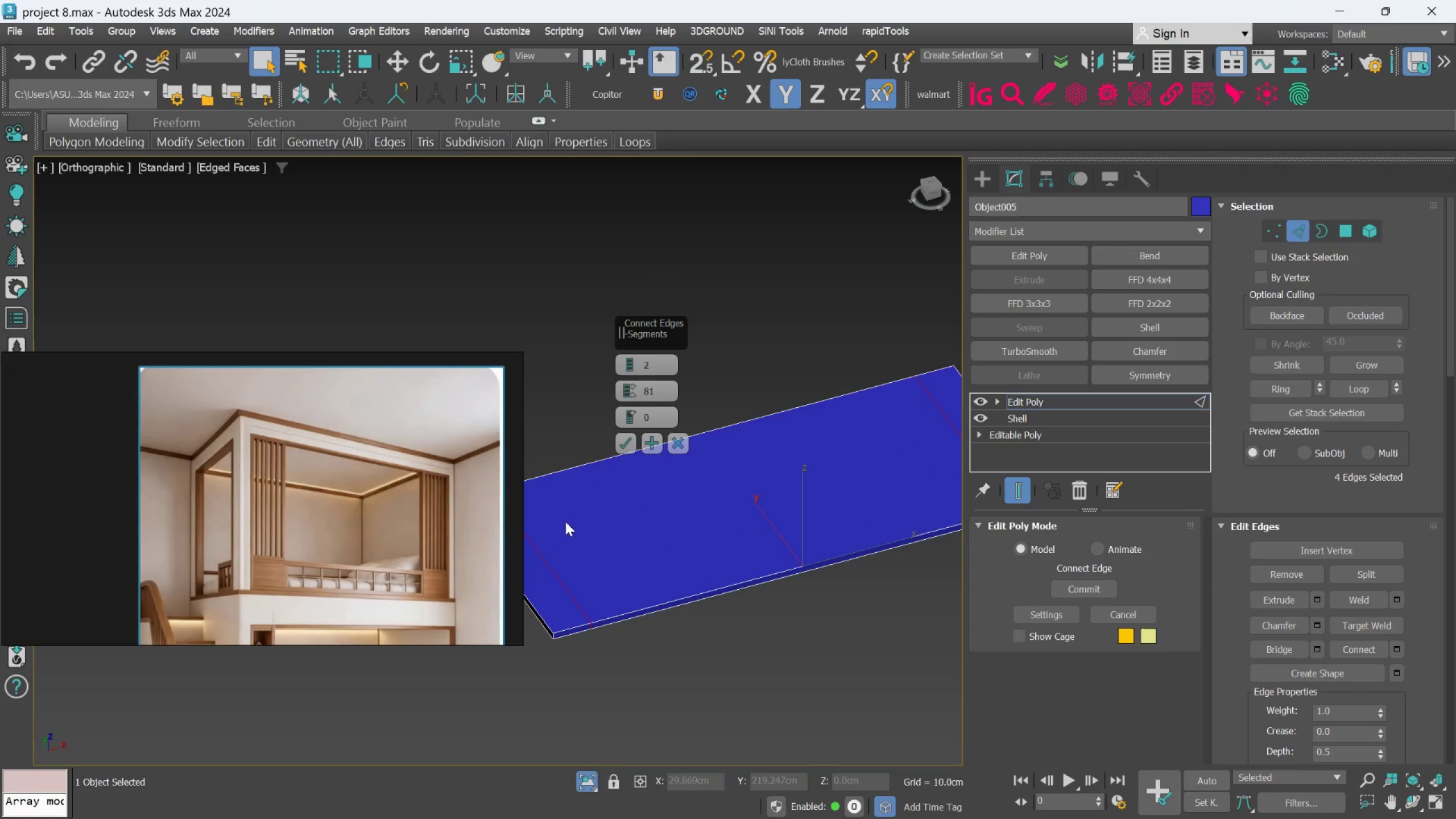 
scroll: coordinate [581, 533], scroll_direction: down, amount: 1.0
 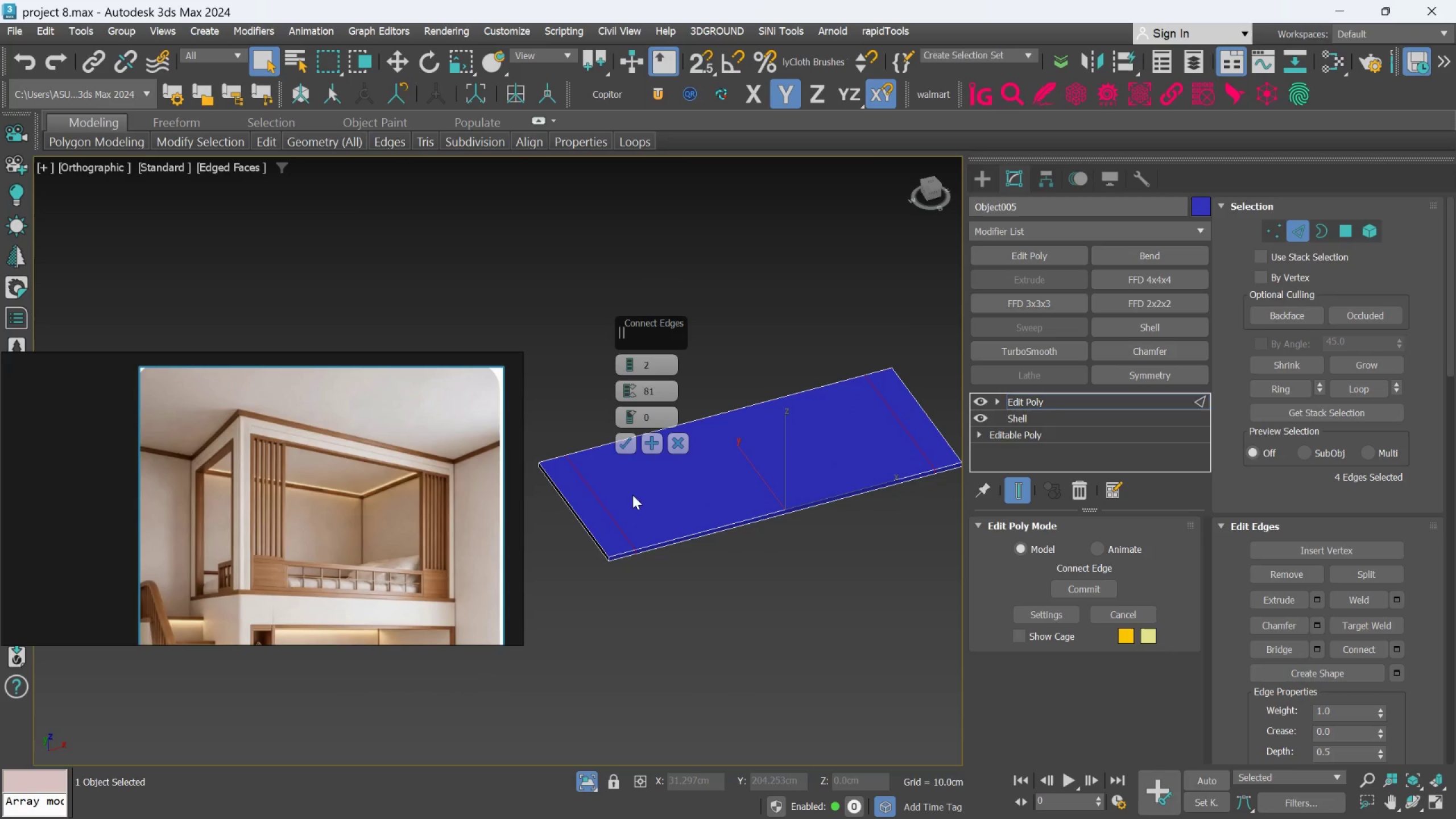 
scroll: coordinate [600, 527], scroll_direction: up, amount: 5.0
 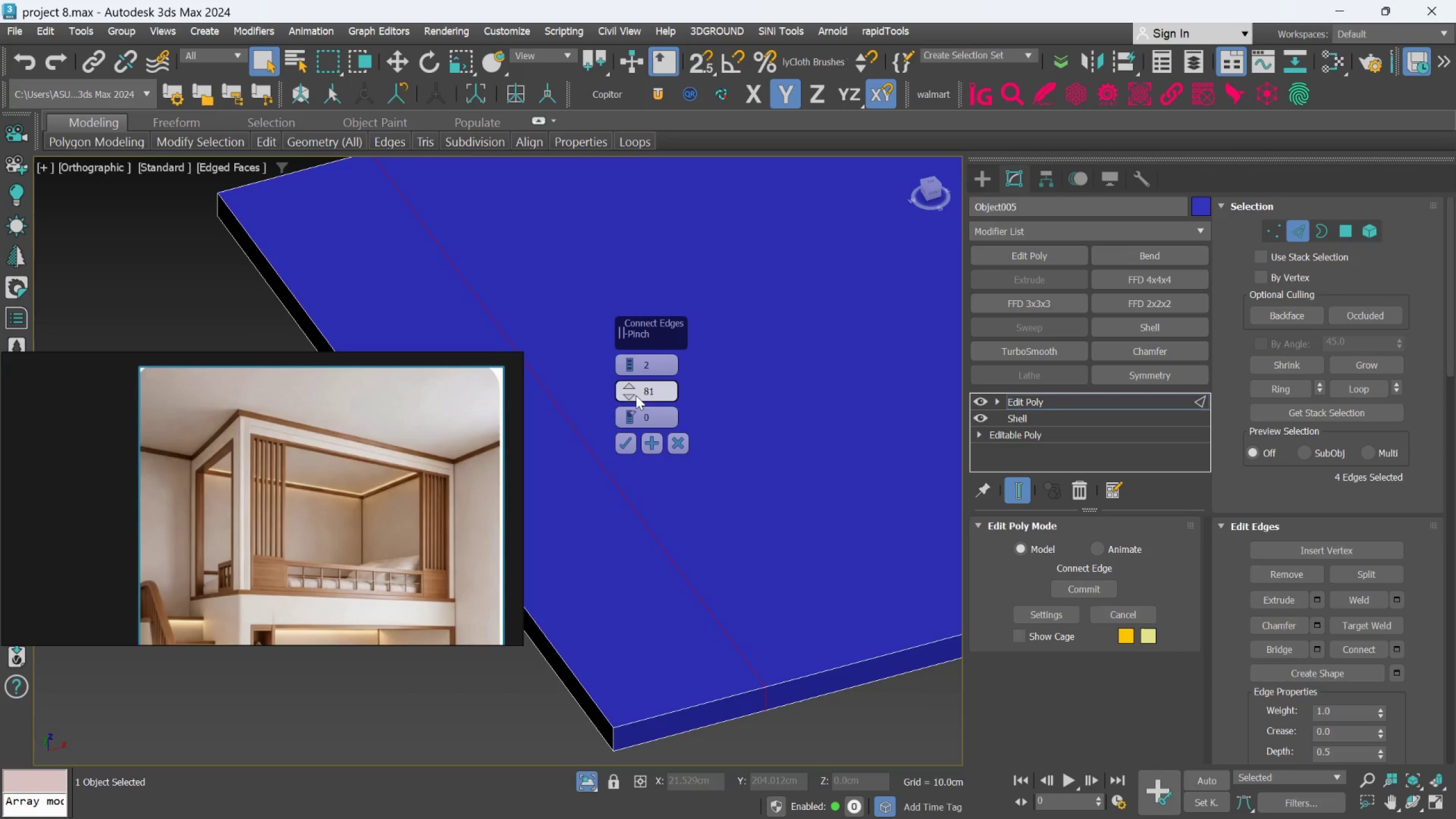 
left_click_drag(start_coordinate=[628, 383], to_coordinate=[631, 361])
 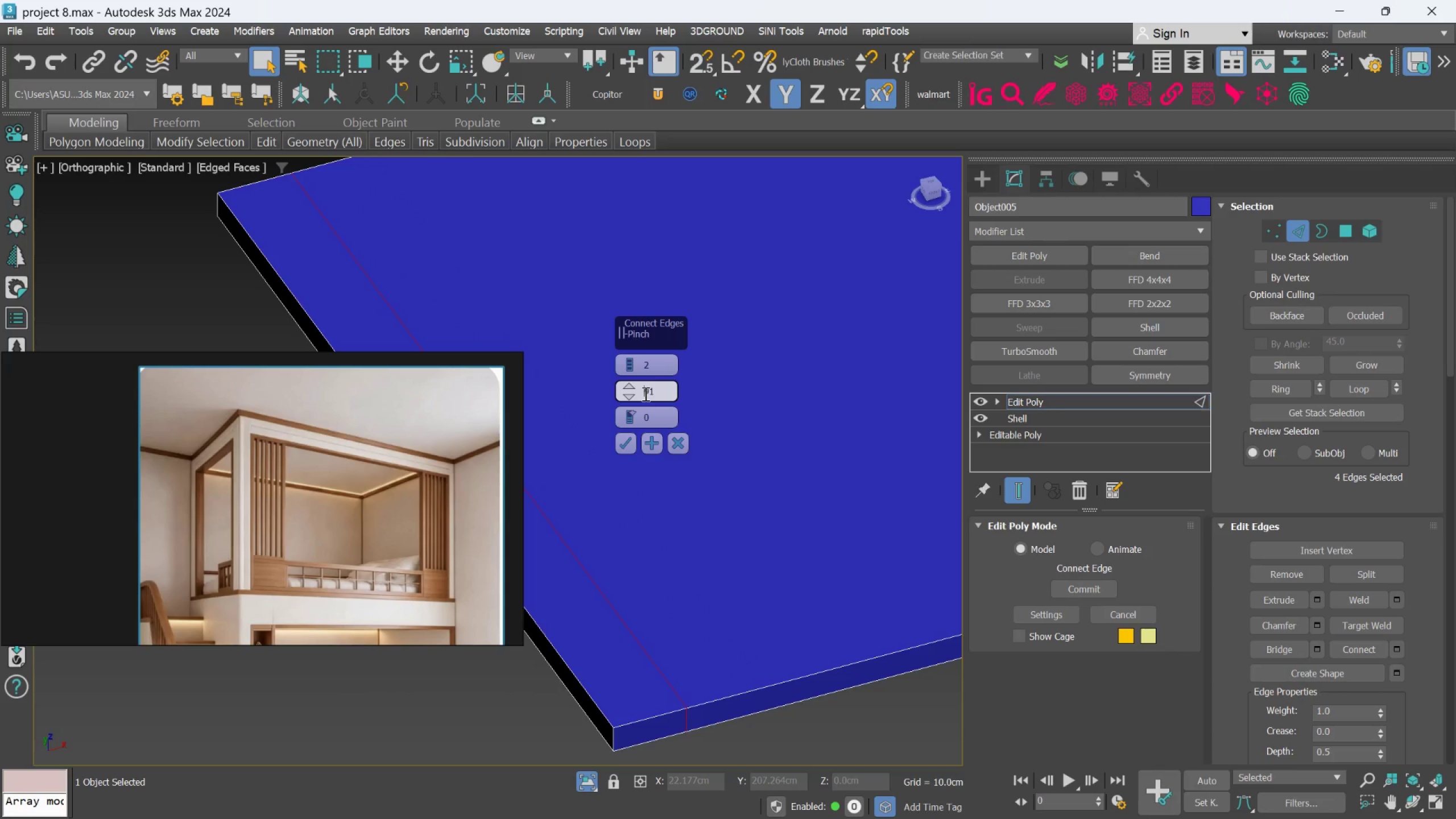 
double_click([644, 394])
 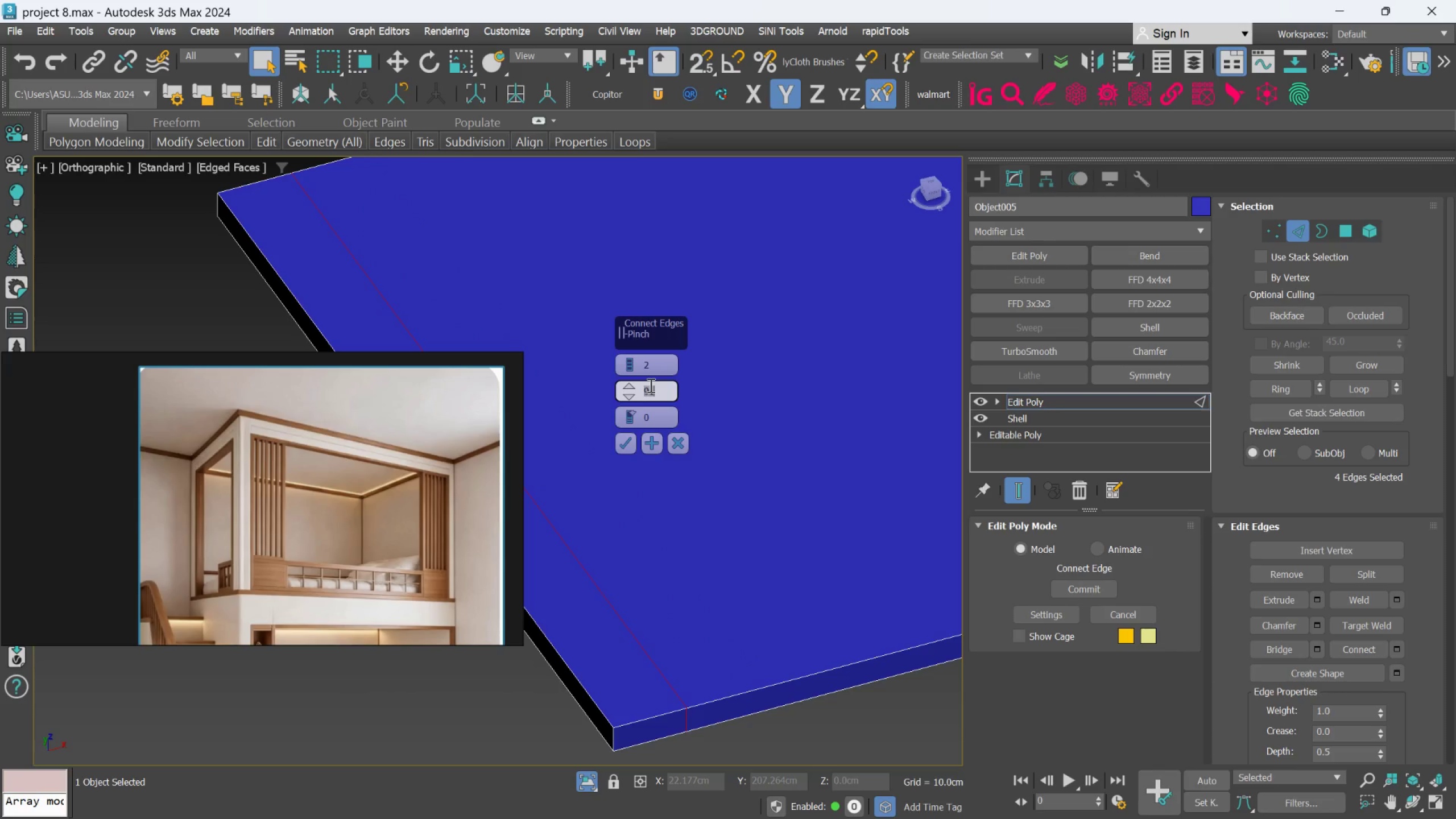 
type(90)
 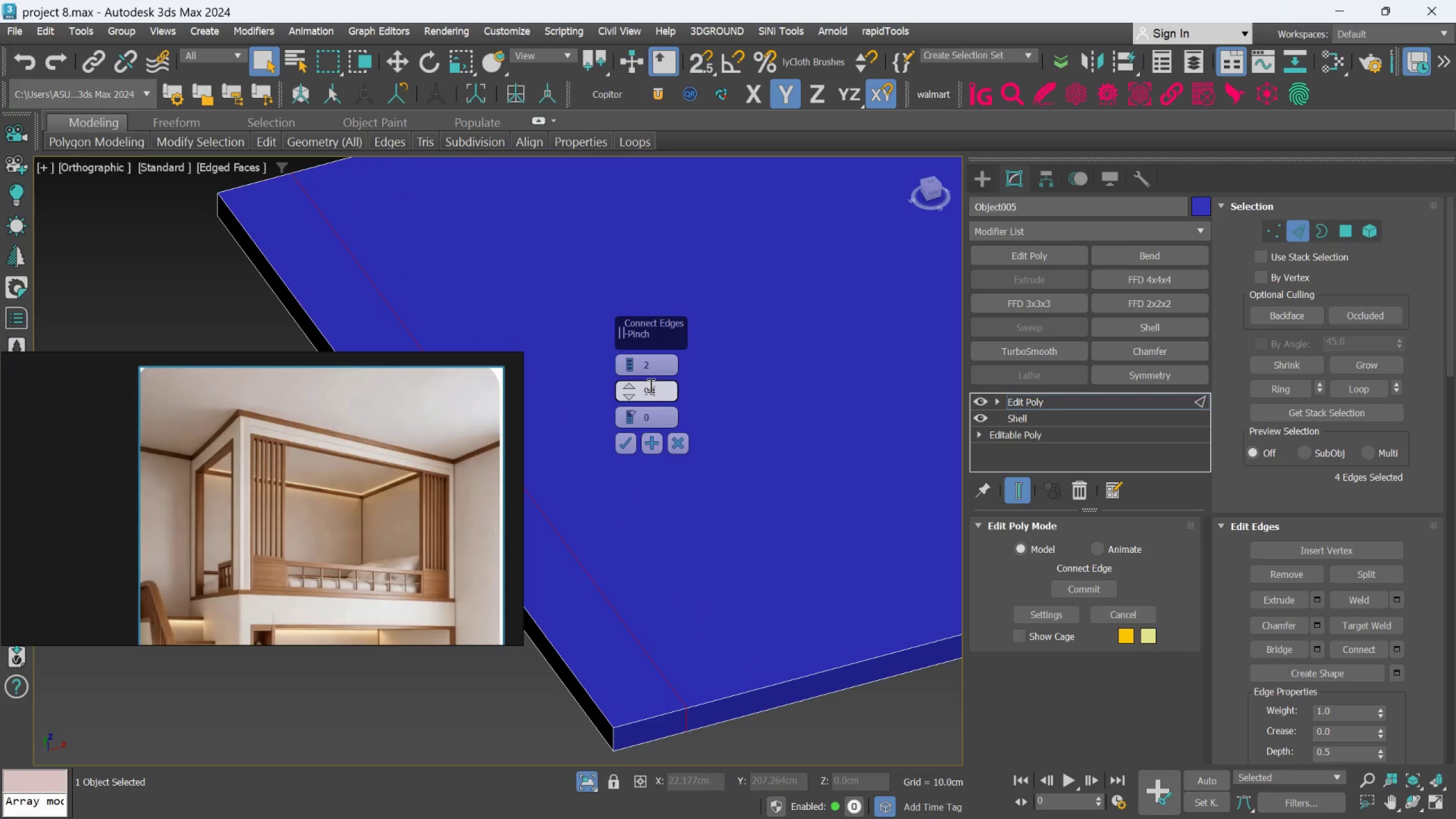 
key(Enter)
 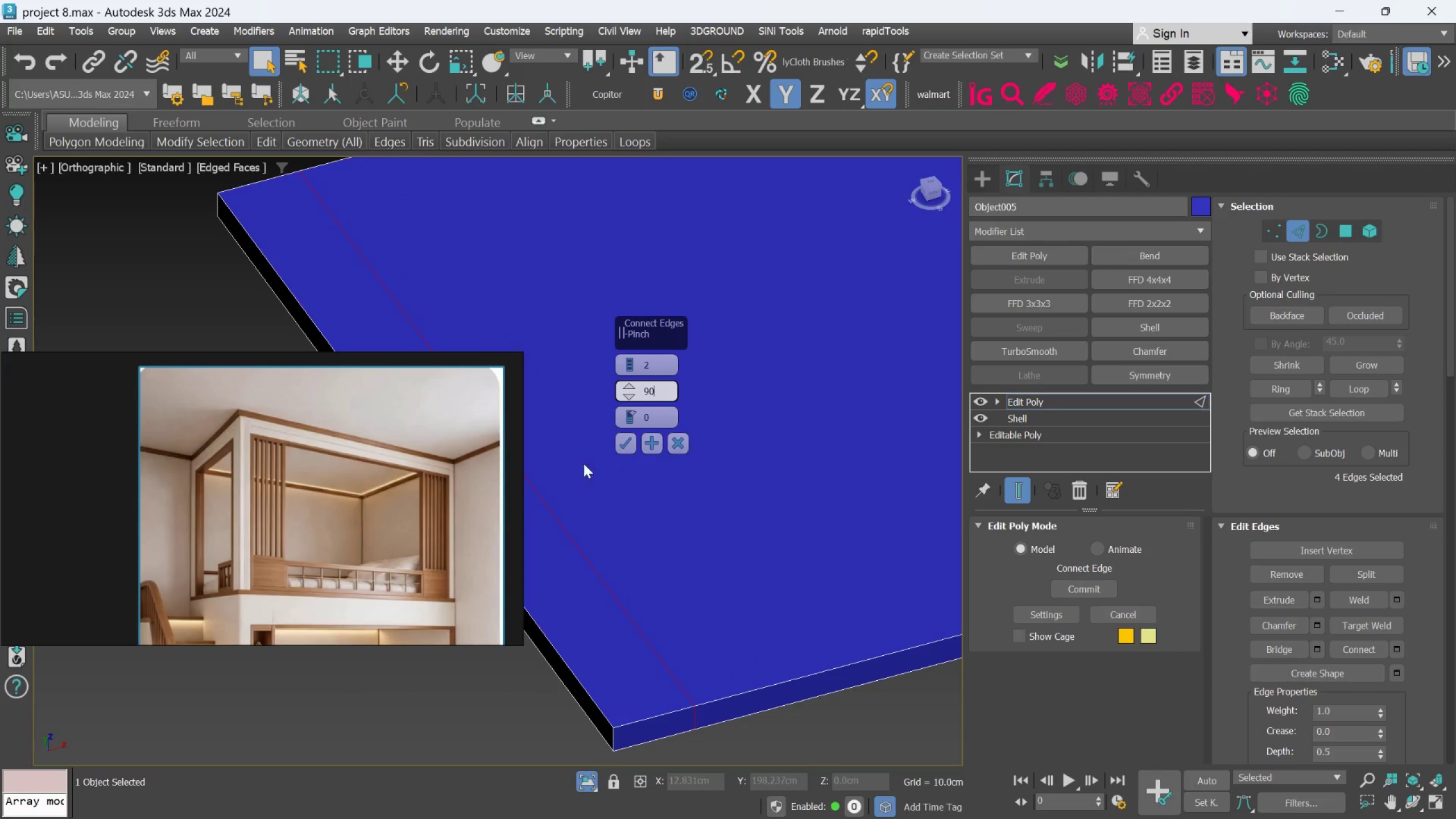 
left_click([627, 445])
 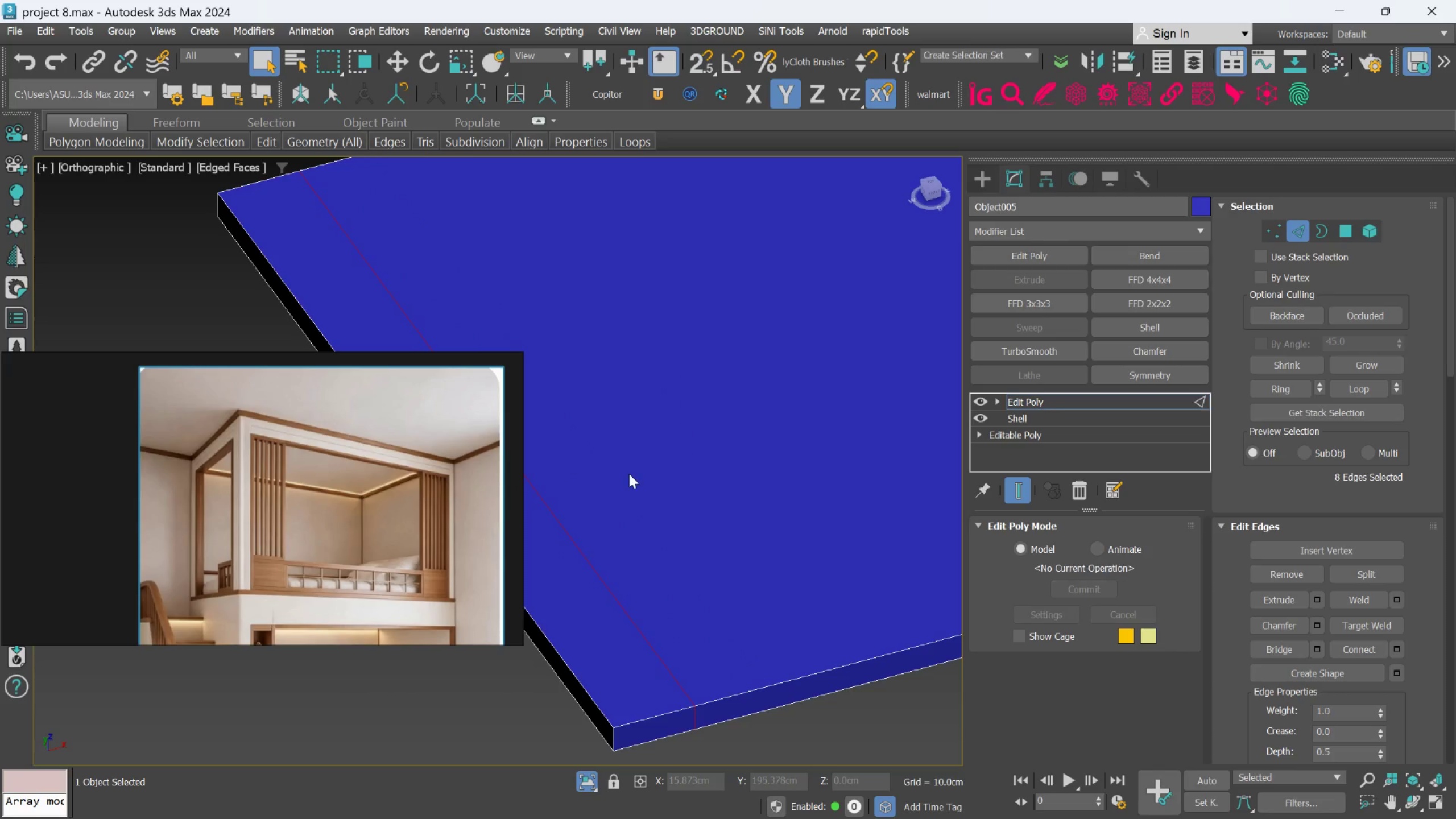 
scroll: coordinate [636, 556], scroll_direction: down, amount: 2.0
 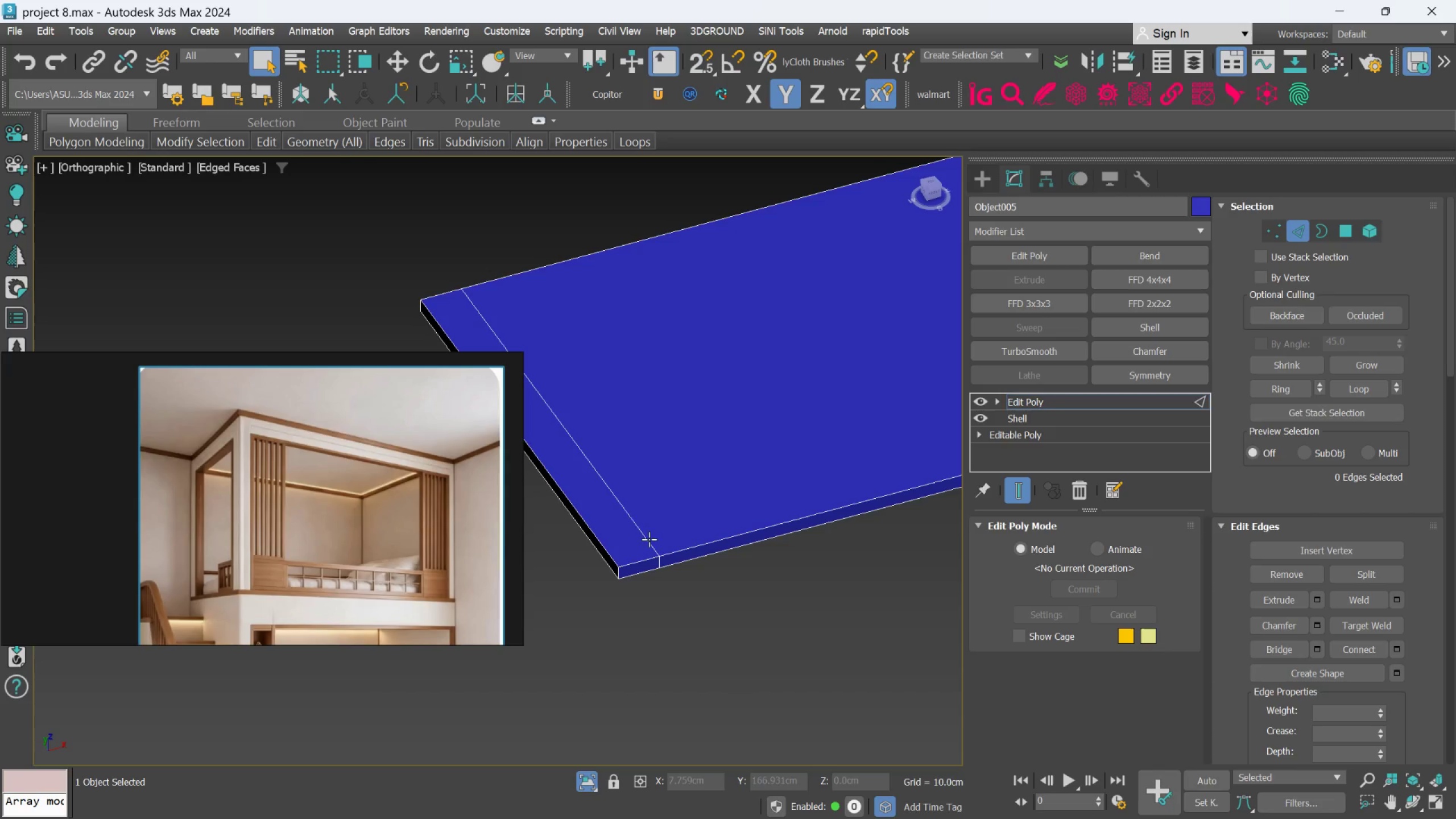 
left_click([629, 504])
 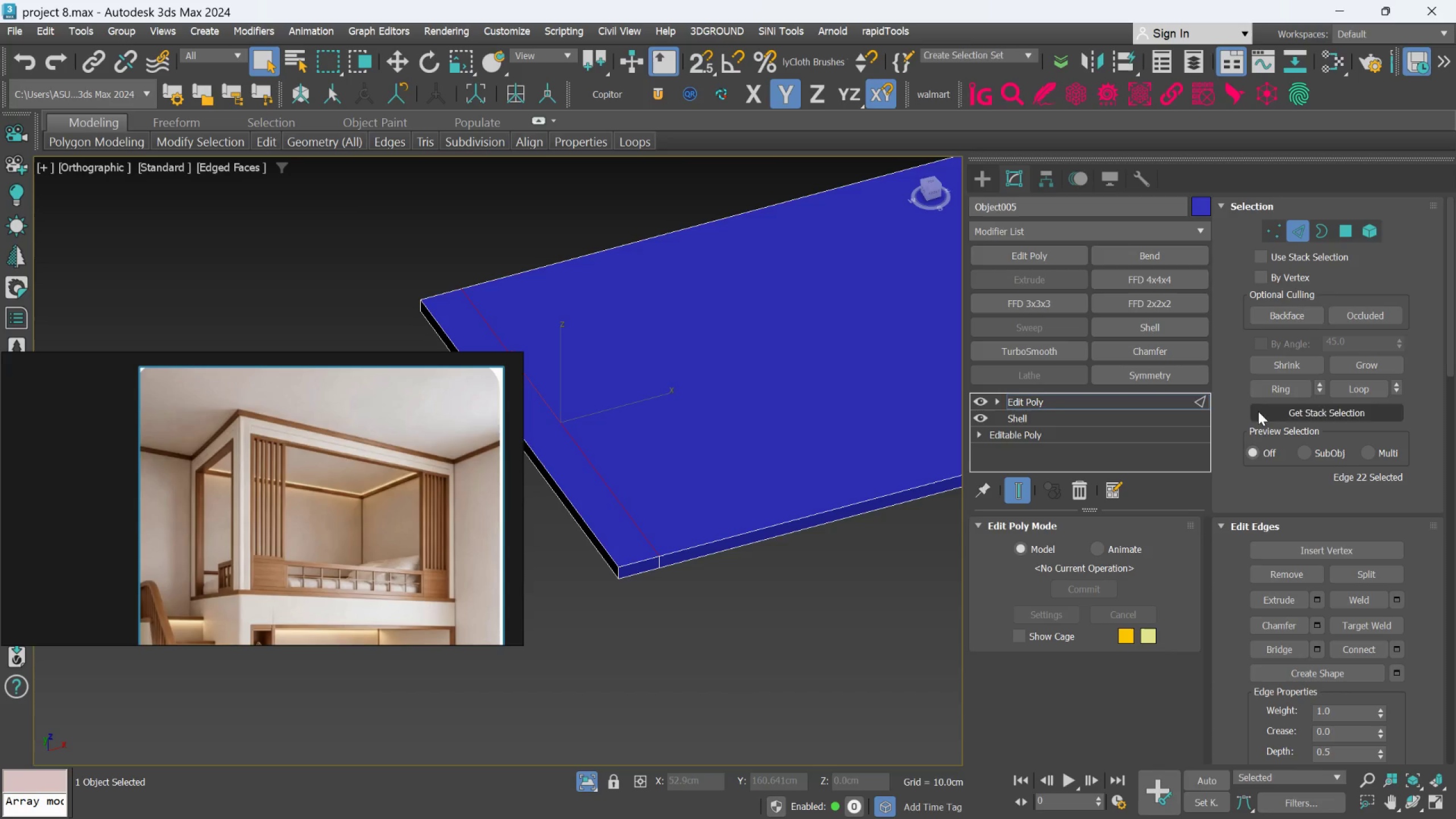 
left_click([1276, 394])
 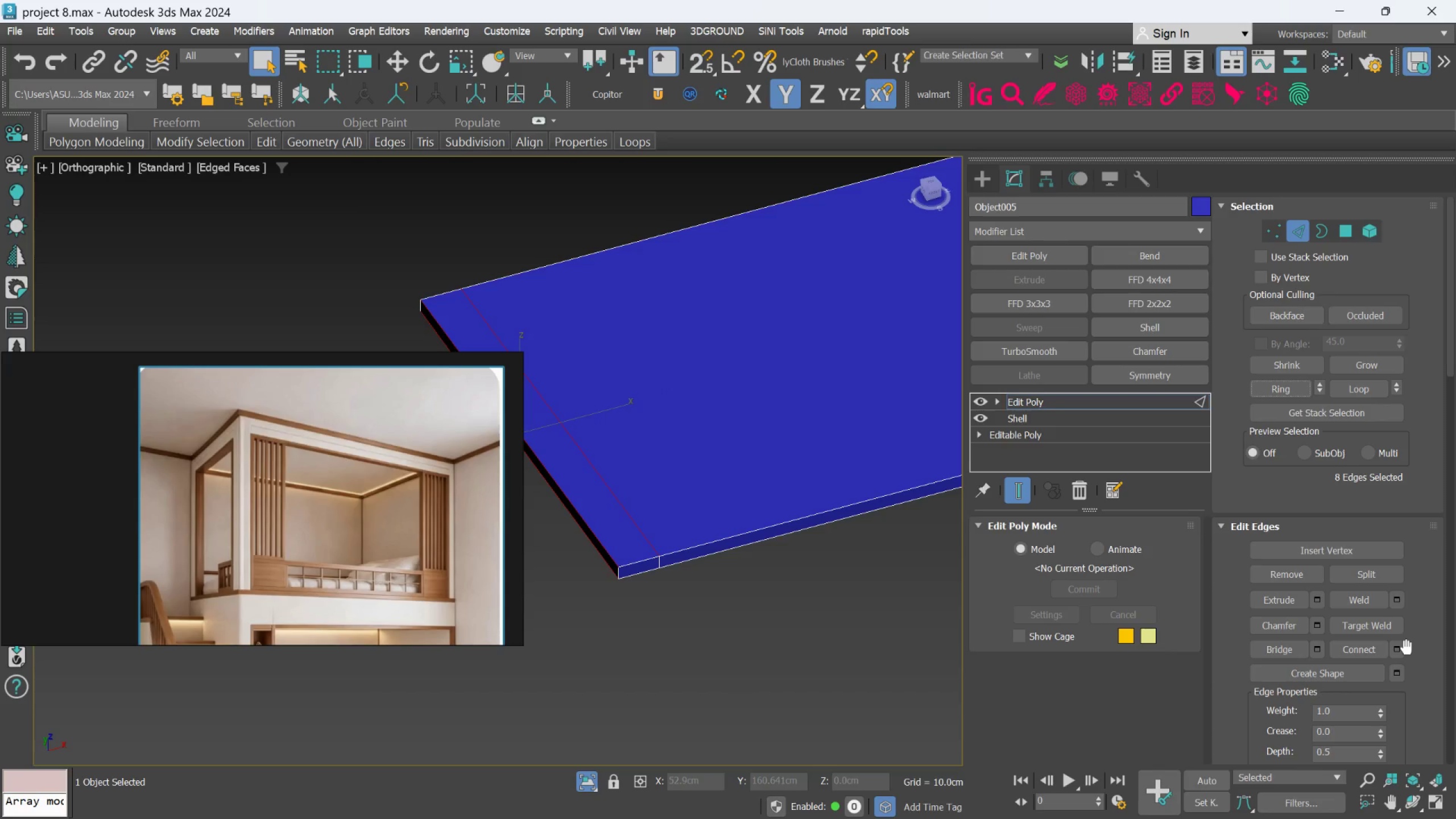 
left_click([1401, 648])
 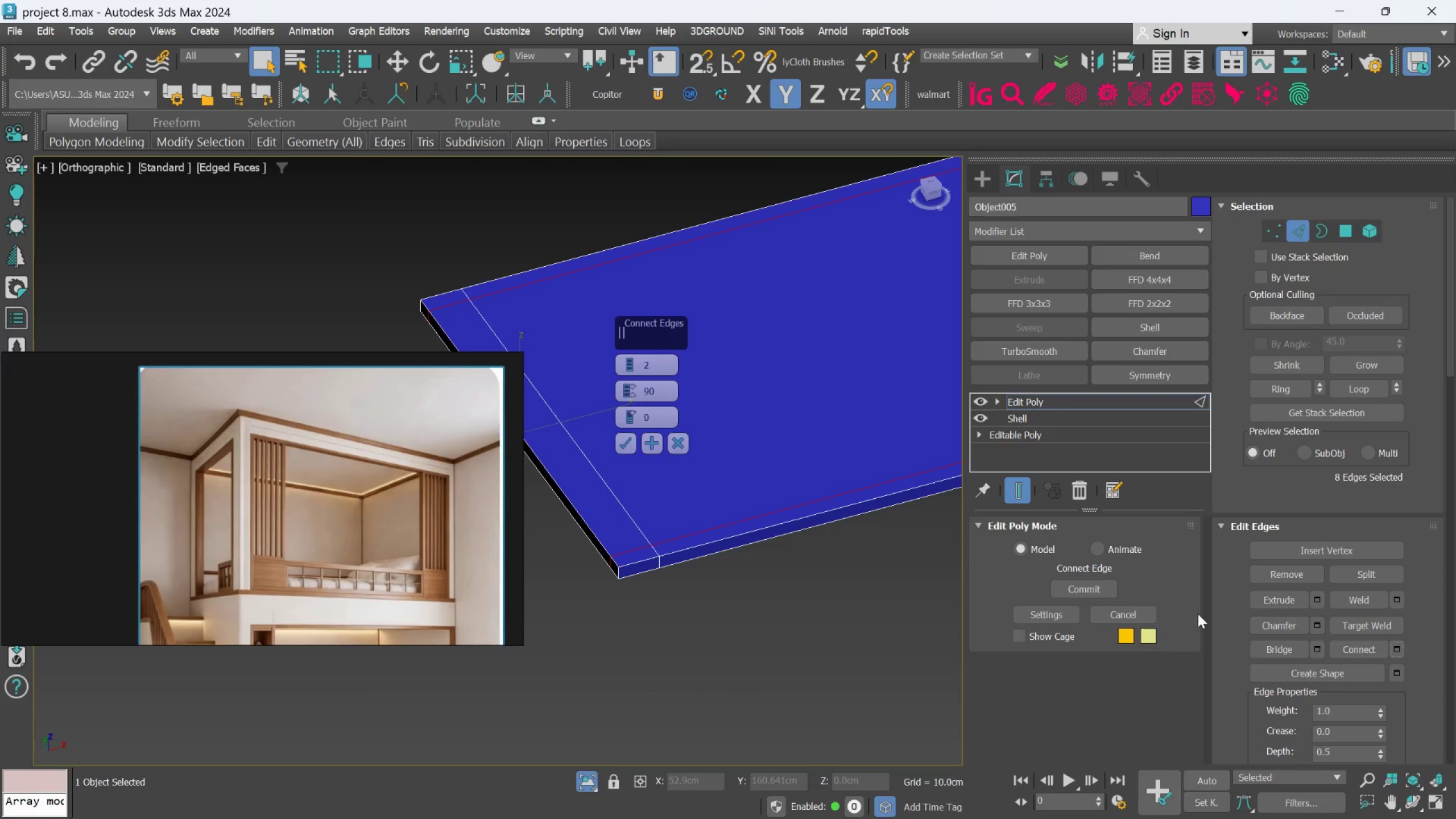 
scroll: coordinate [637, 615], scroll_direction: up, amount: 4.0
 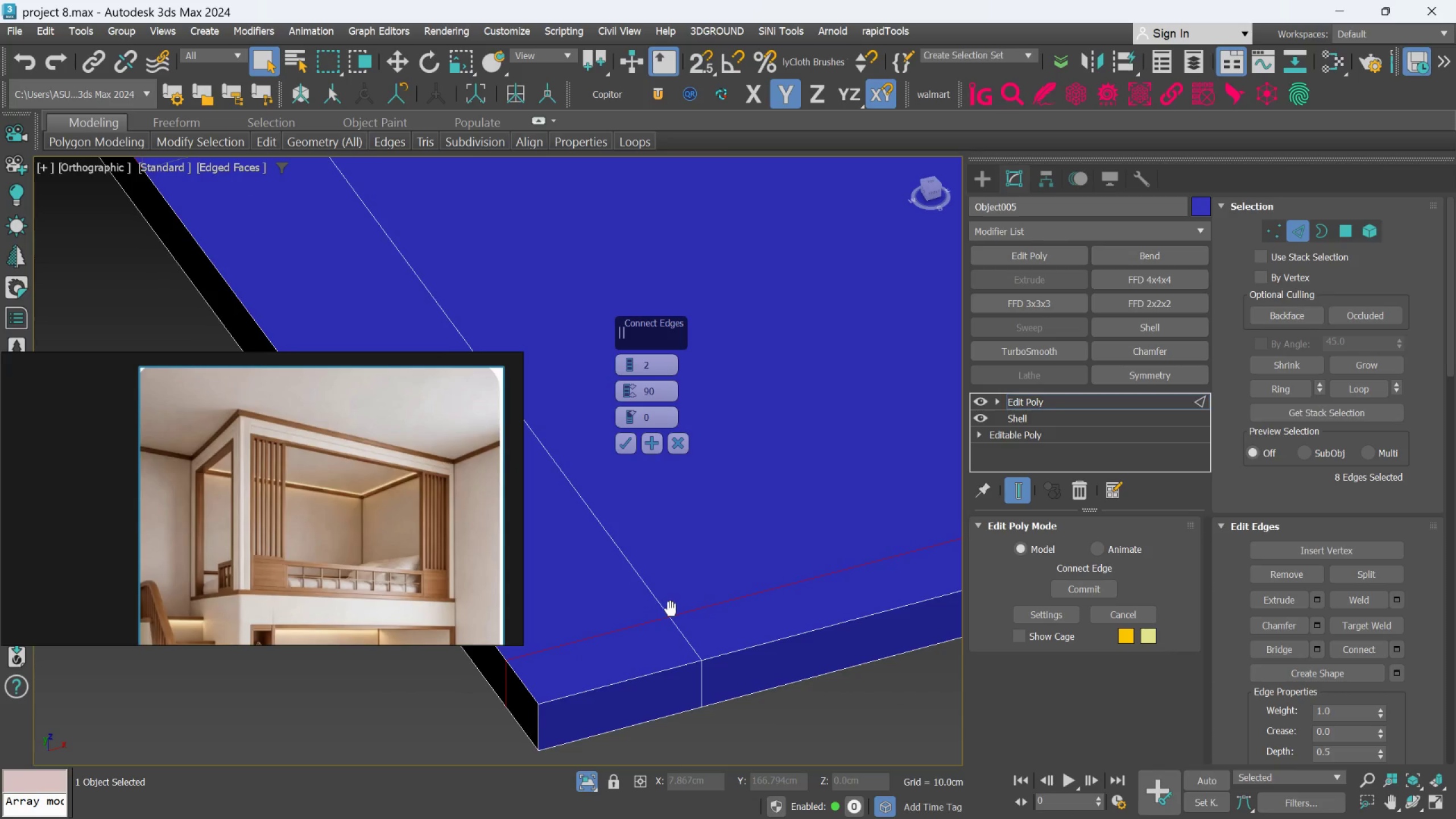 
scroll: coordinate [672, 609], scroll_direction: down, amount: 3.0
 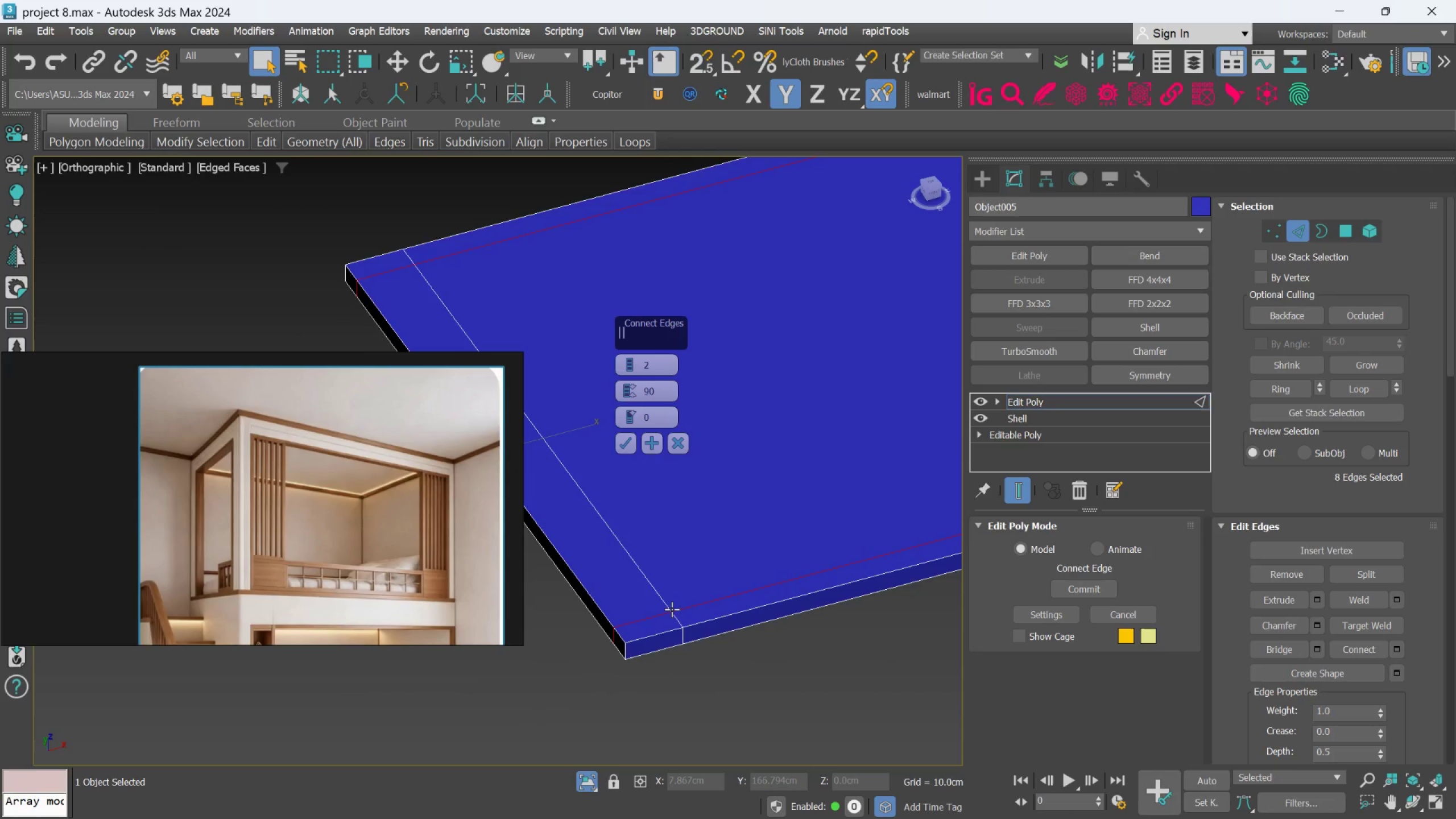 
hold_key(key=AltLeft, duration=0.55)
 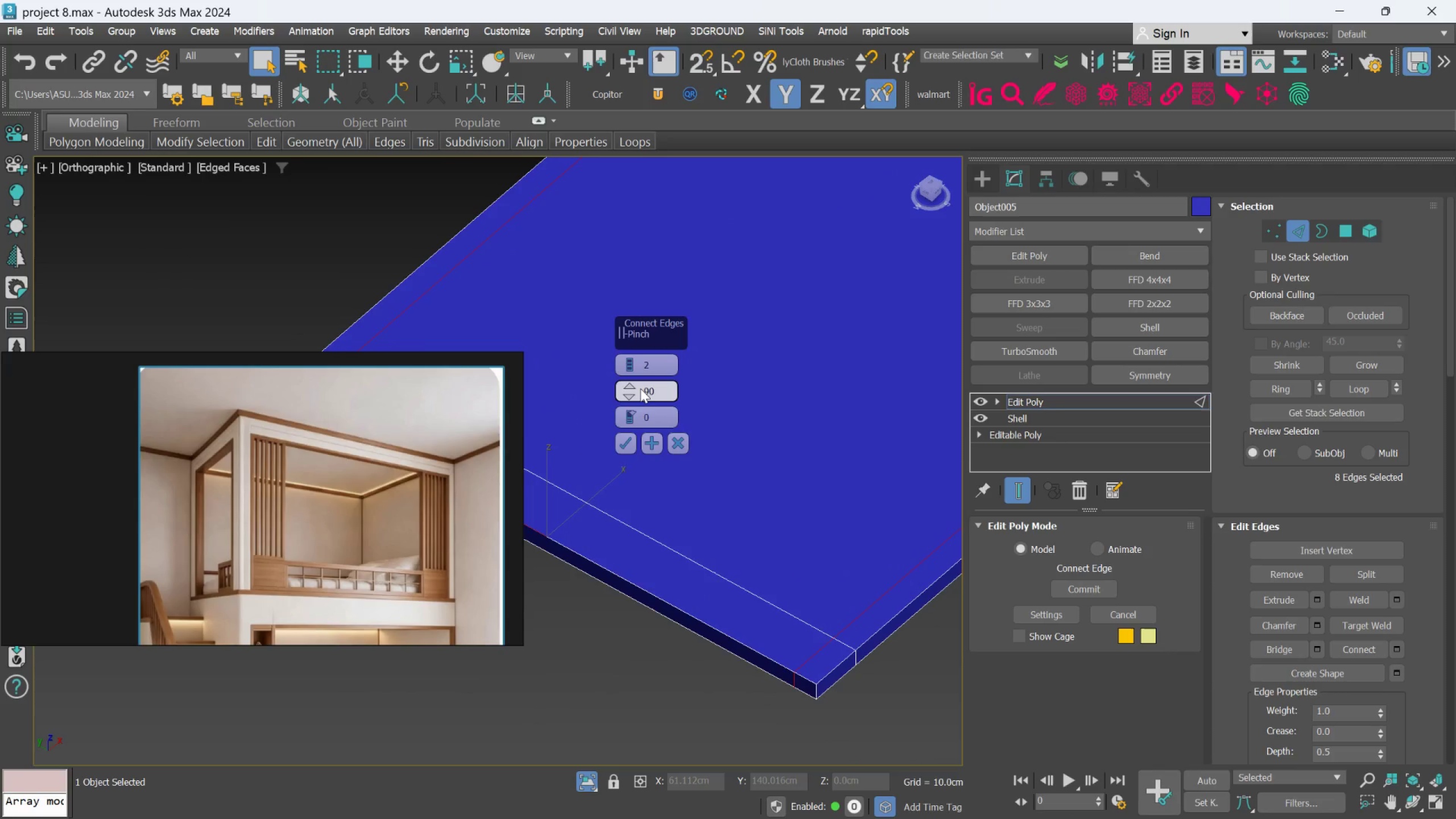 
left_click_drag(start_coordinate=[628, 389], to_coordinate=[644, 411])
 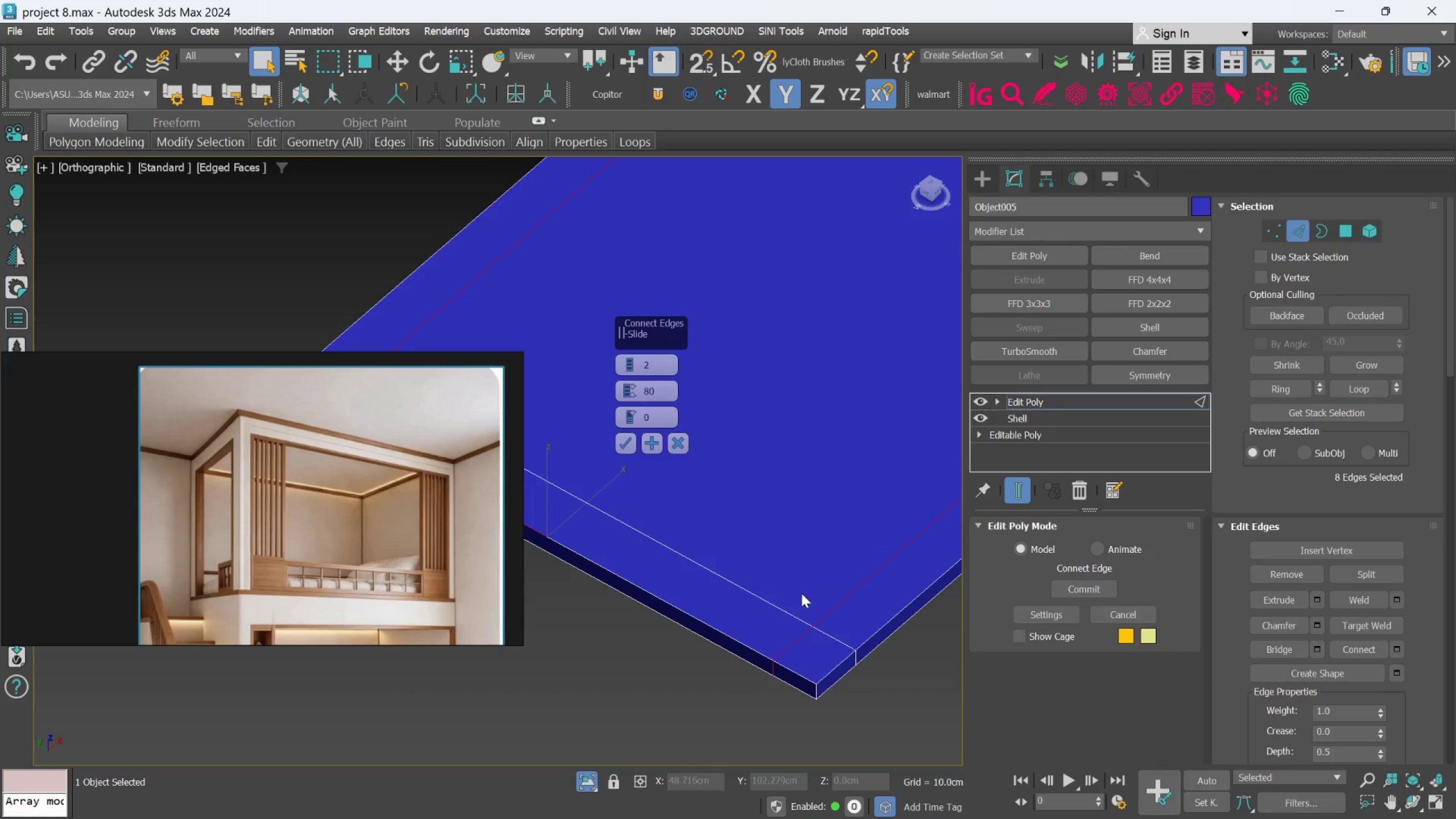 
scroll: coordinate [800, 607], scroll_direction: up, amount: 1.0
 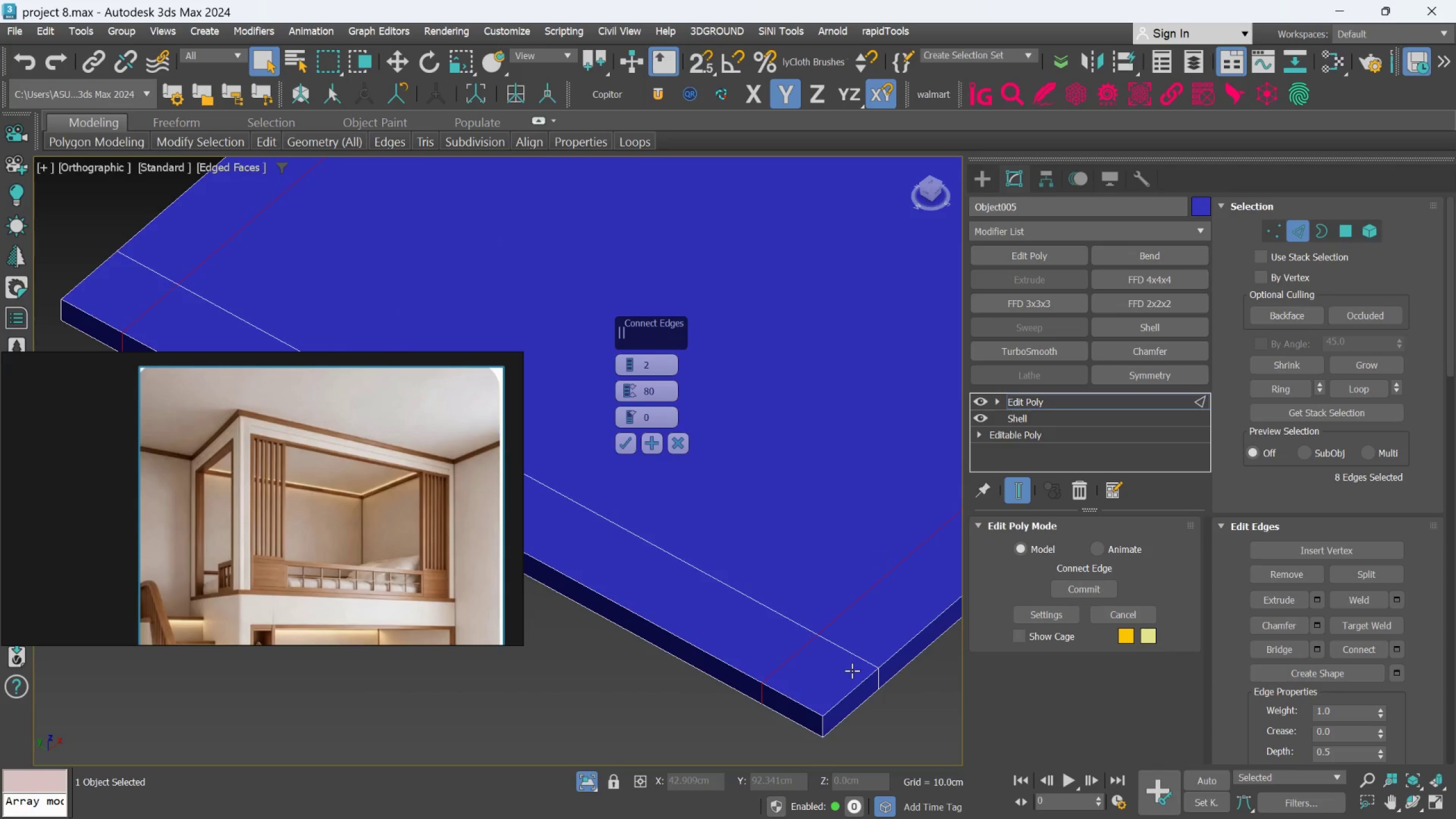 
wait(5.19)
 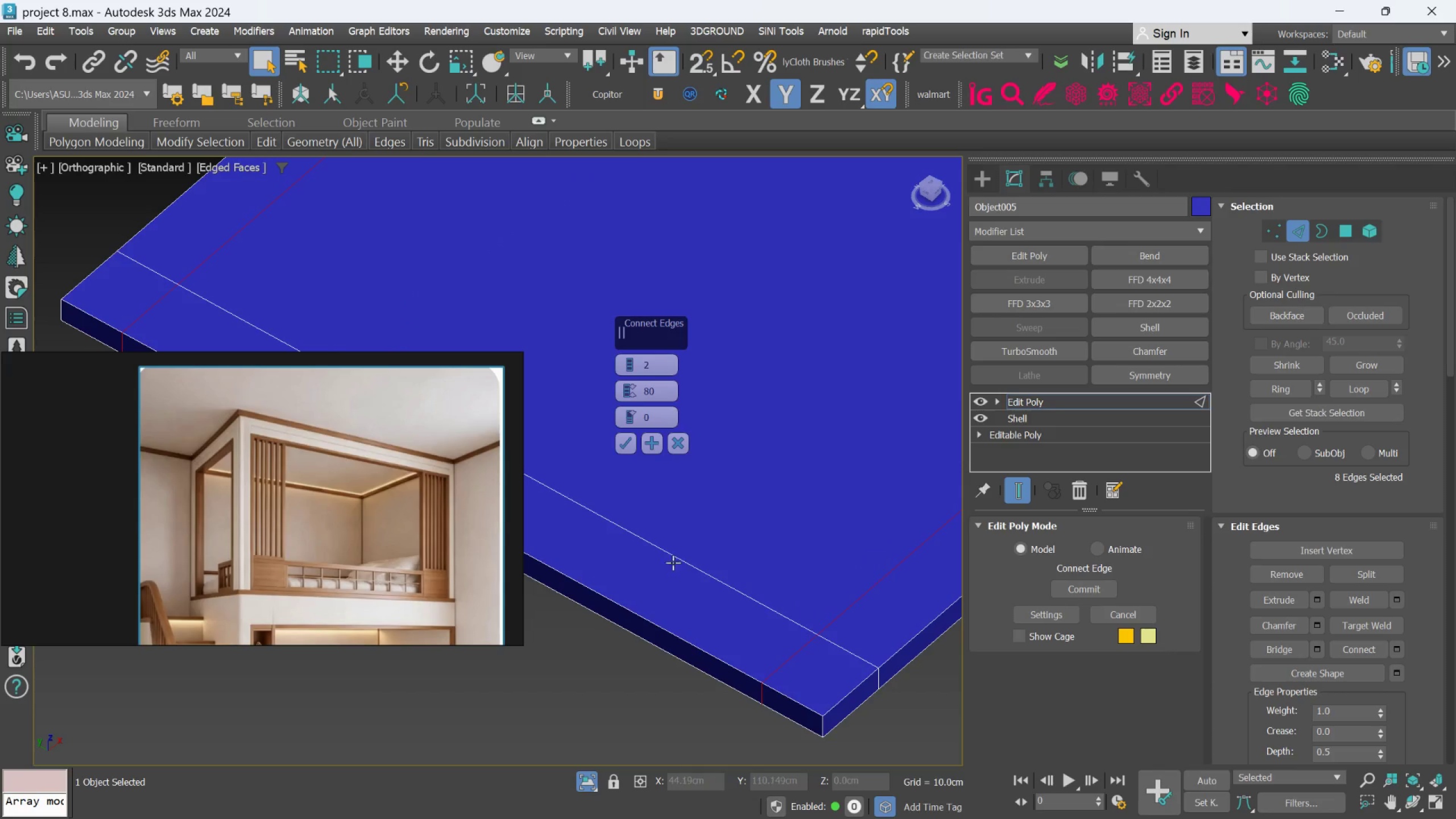 
left_click([623, 444])
 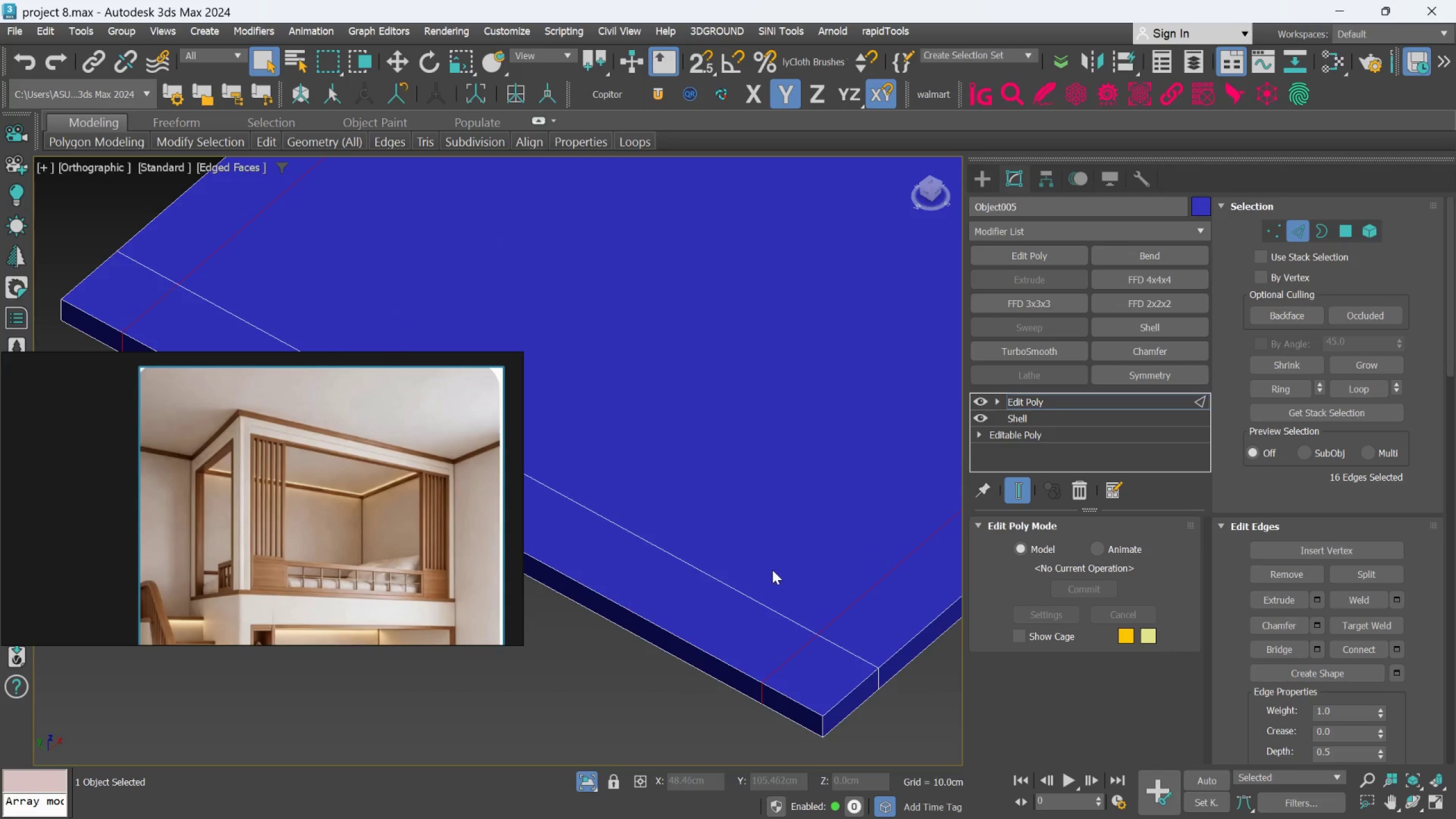 
hold_key(key=AltLeft, duration=0.45)
 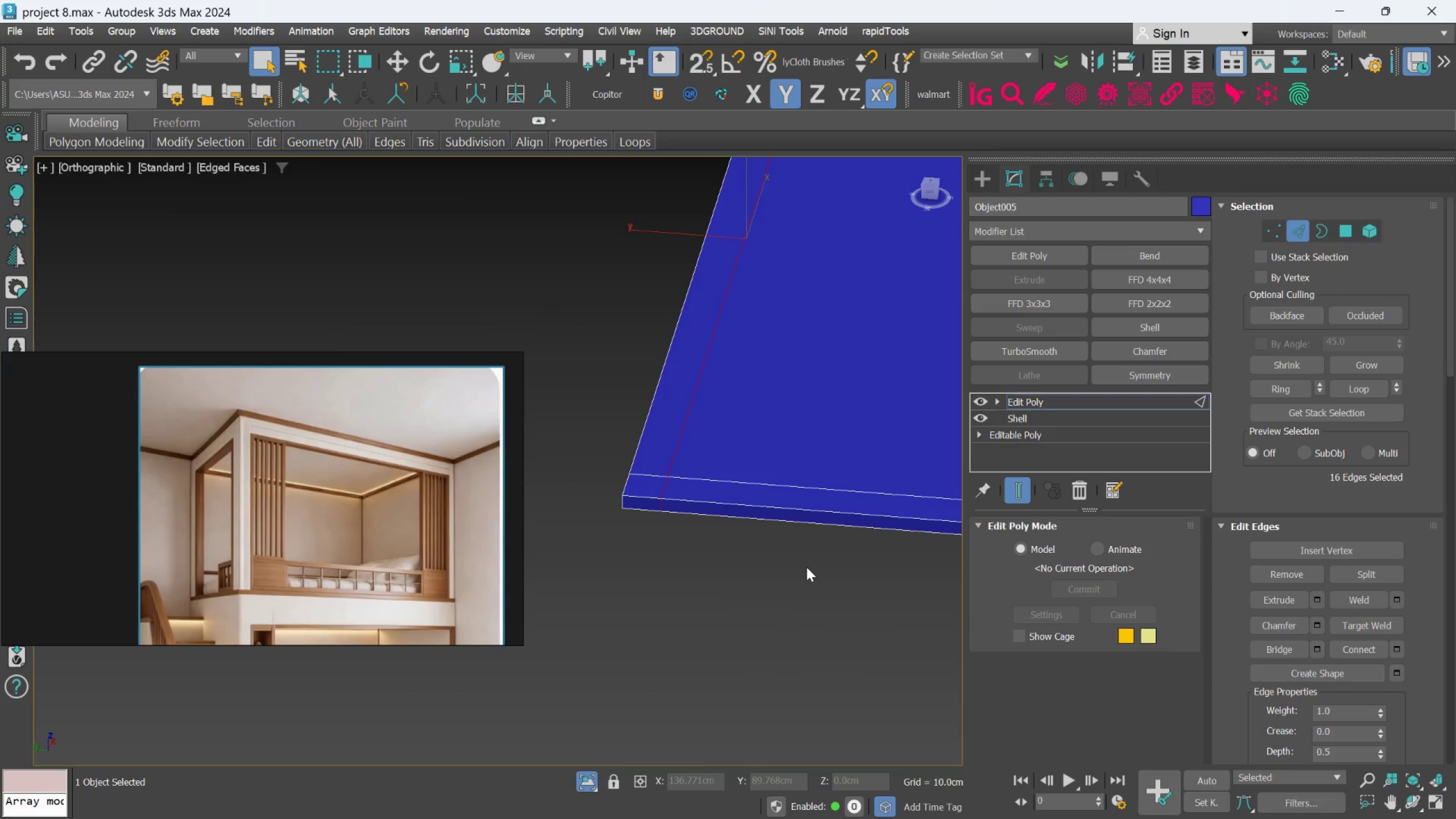 
scroll: coordinate [806, 566], scroll_direction: down, amount: 4.0
 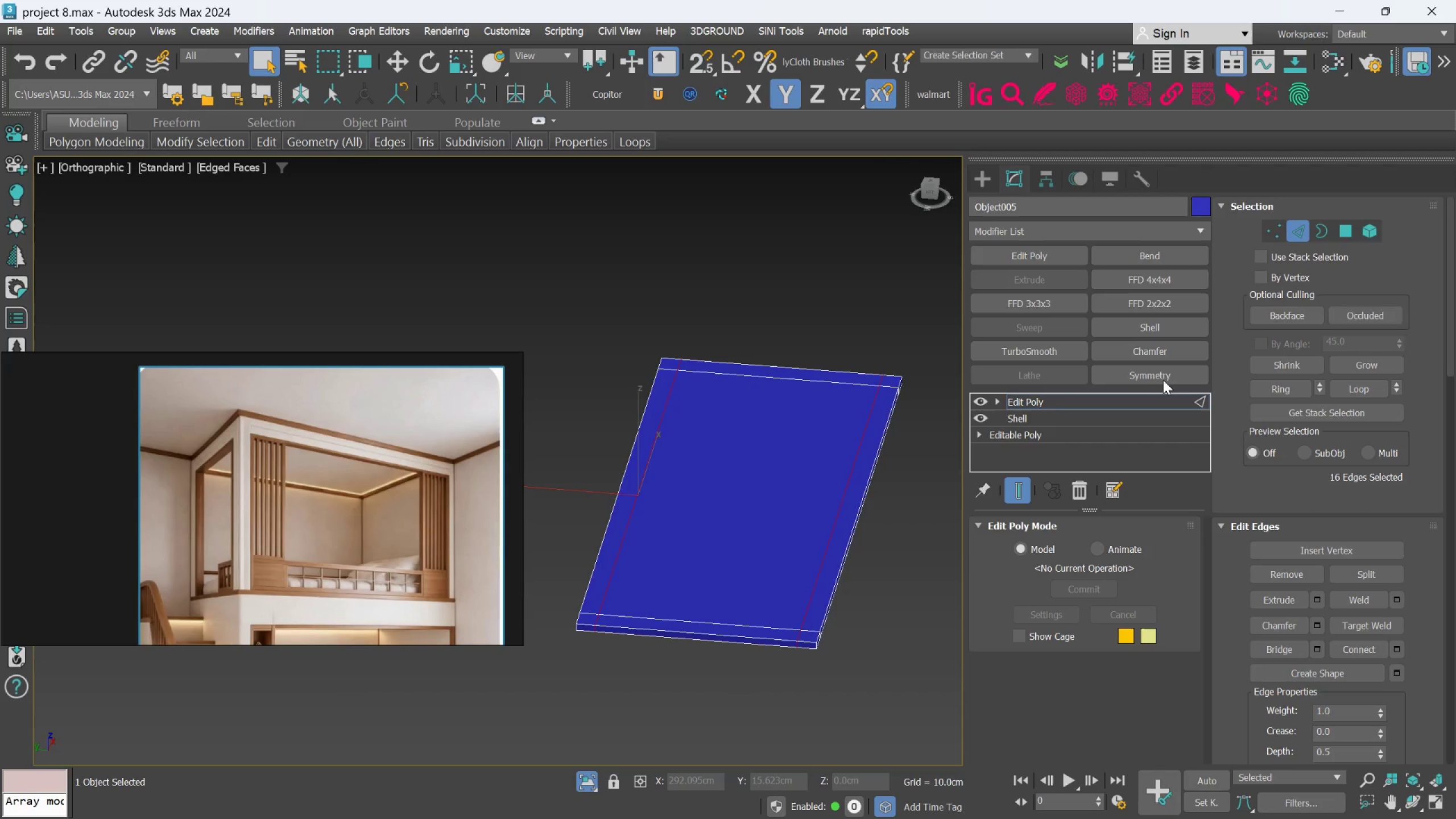 
left_click([1350, 227])
 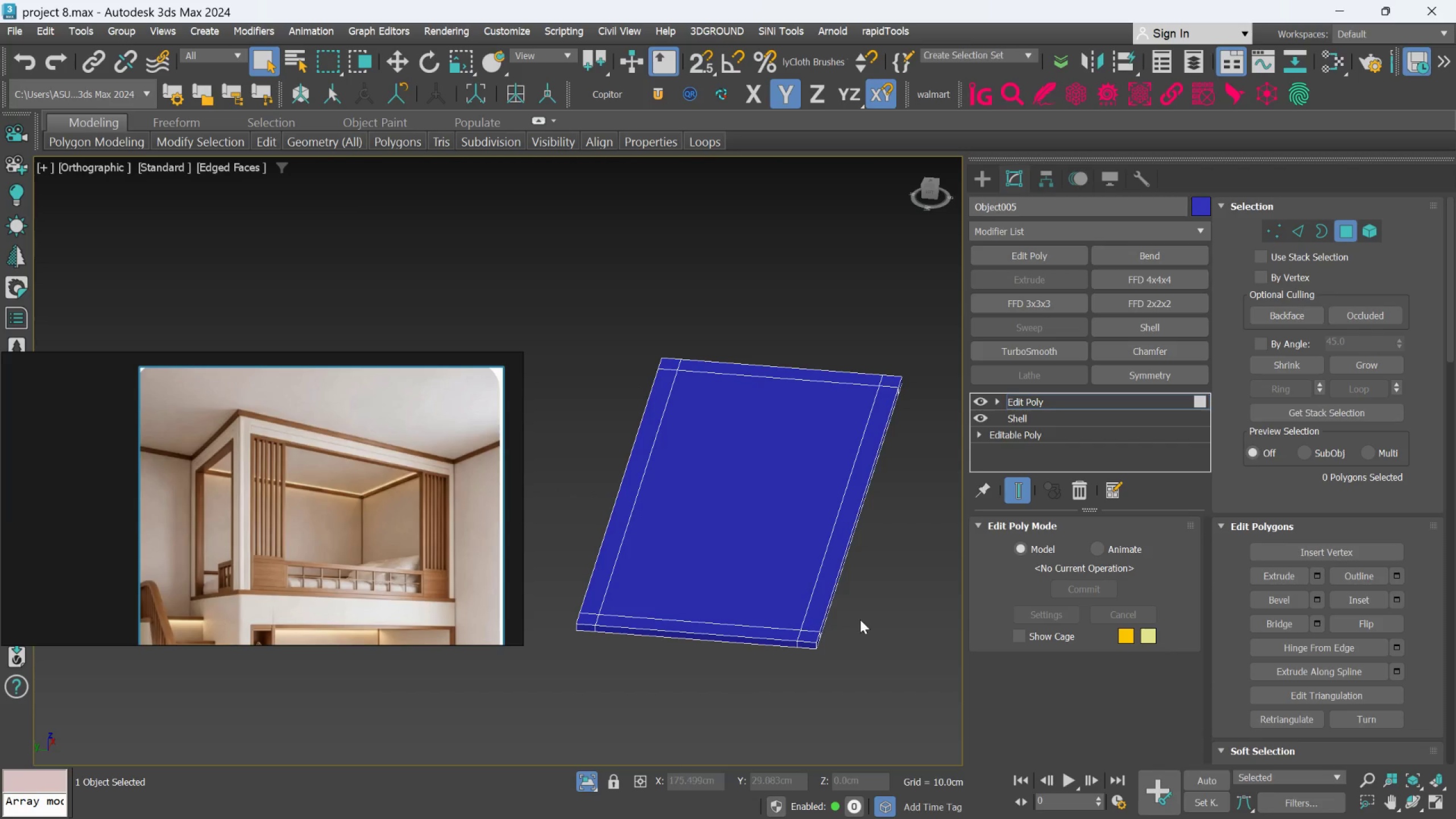 
scroll: coordinate [822, 625], scroll_direction: up, amount: 1.0
 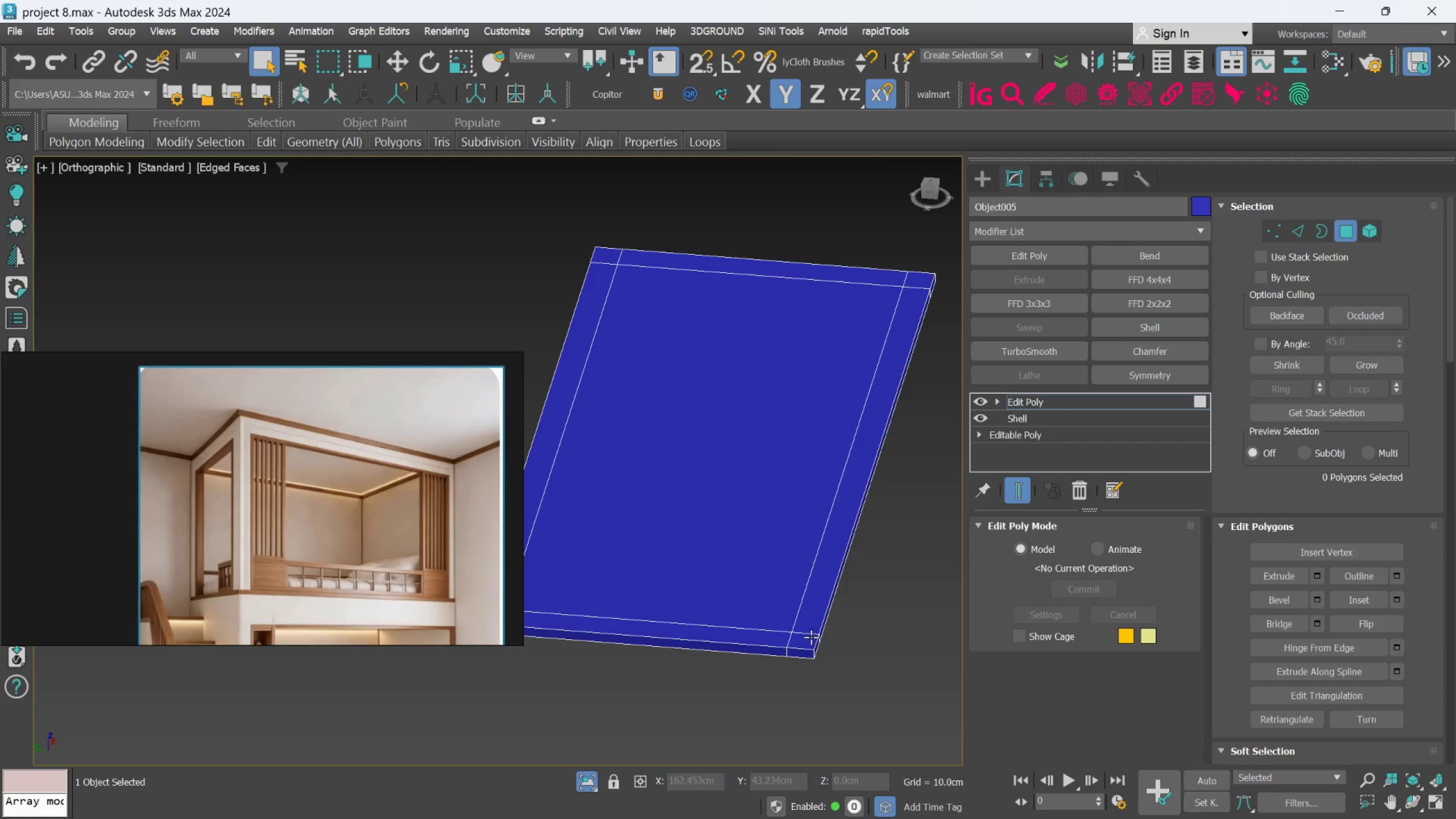 
left_click([808, 639])
 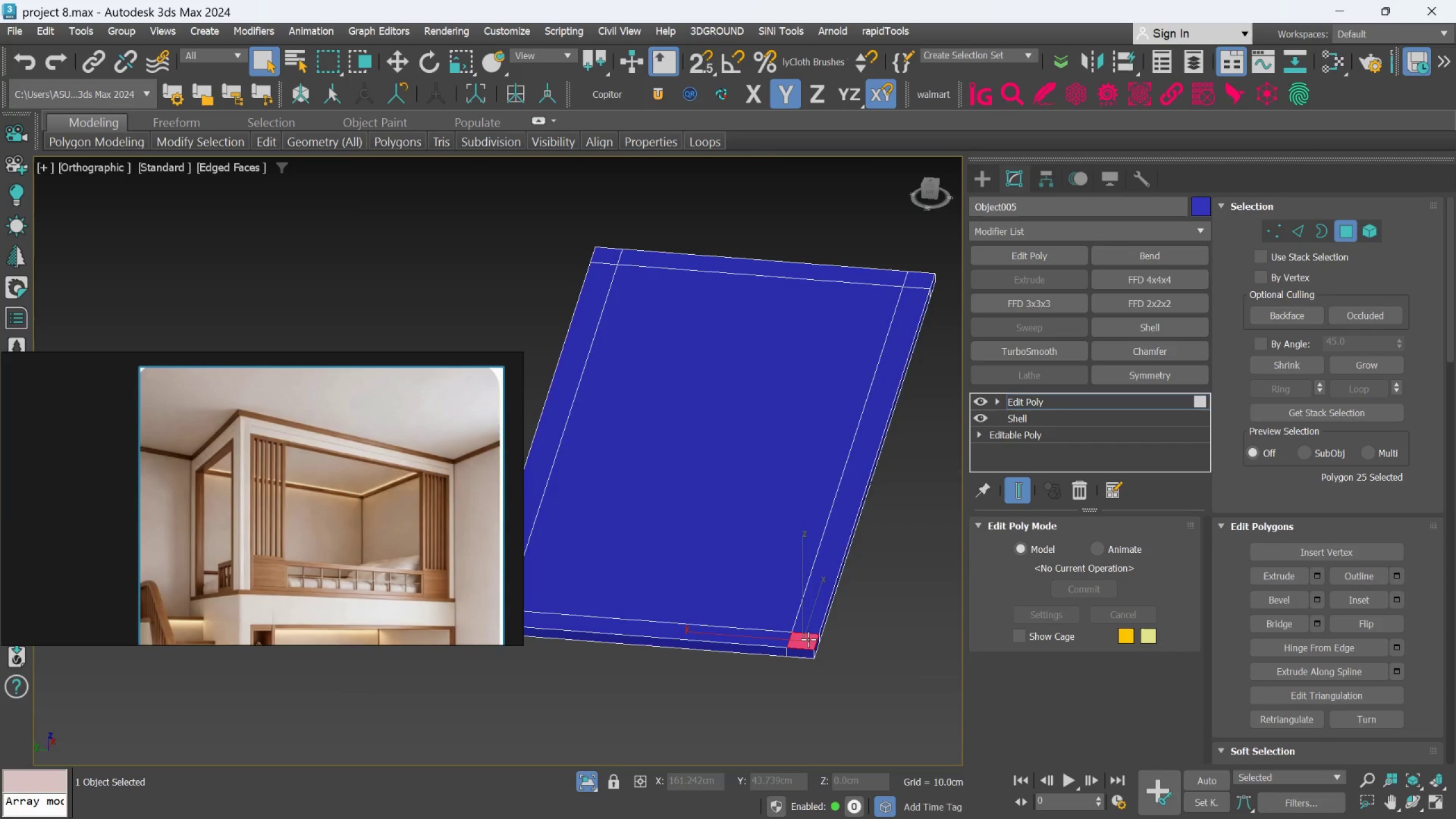 
scroll: coordinate [808, 639], scroll_direction: down, amount: 1.0
 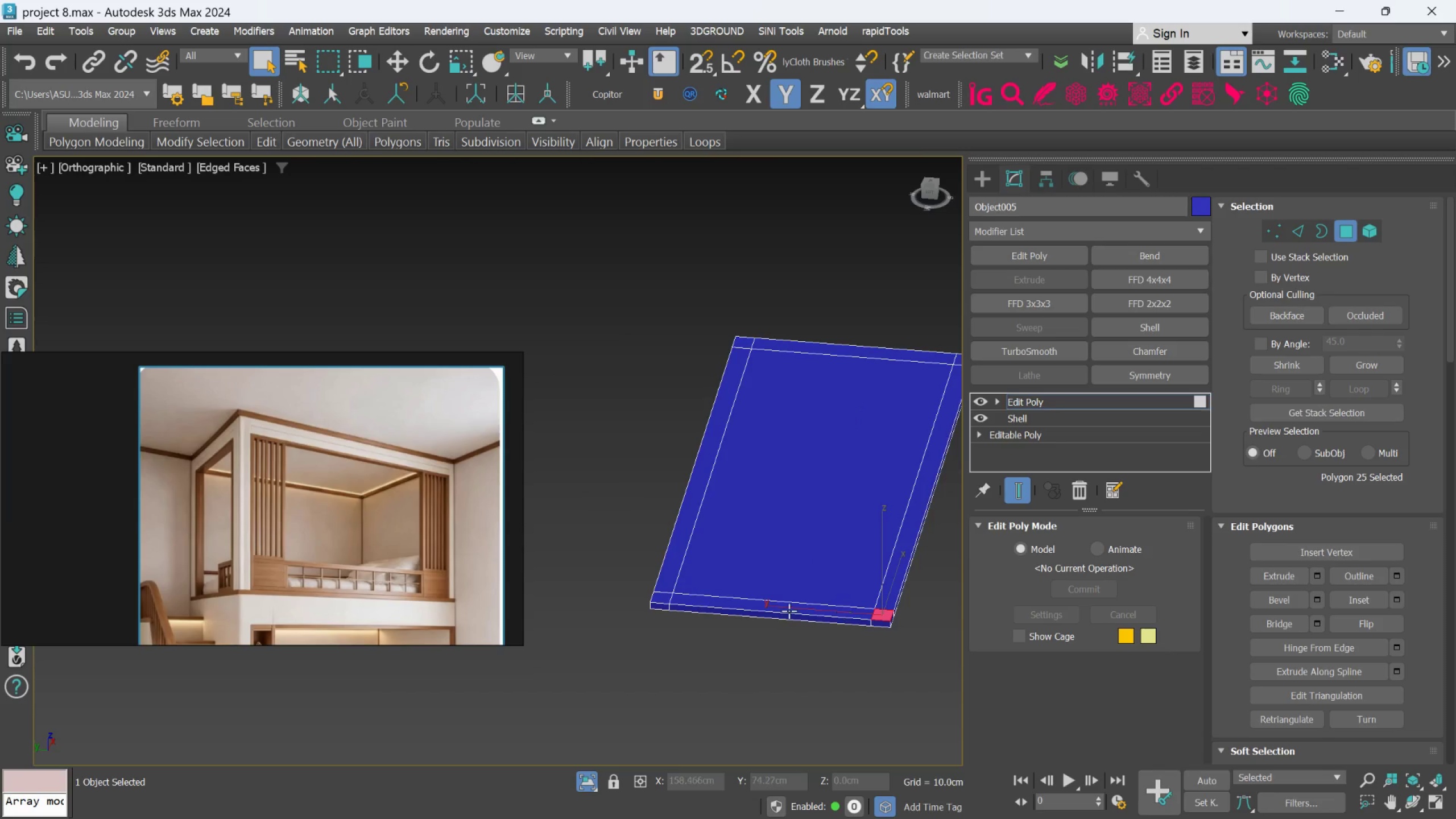 
scroll: coordinate [759, 607], scroll_direction: none, amount: 0.0
 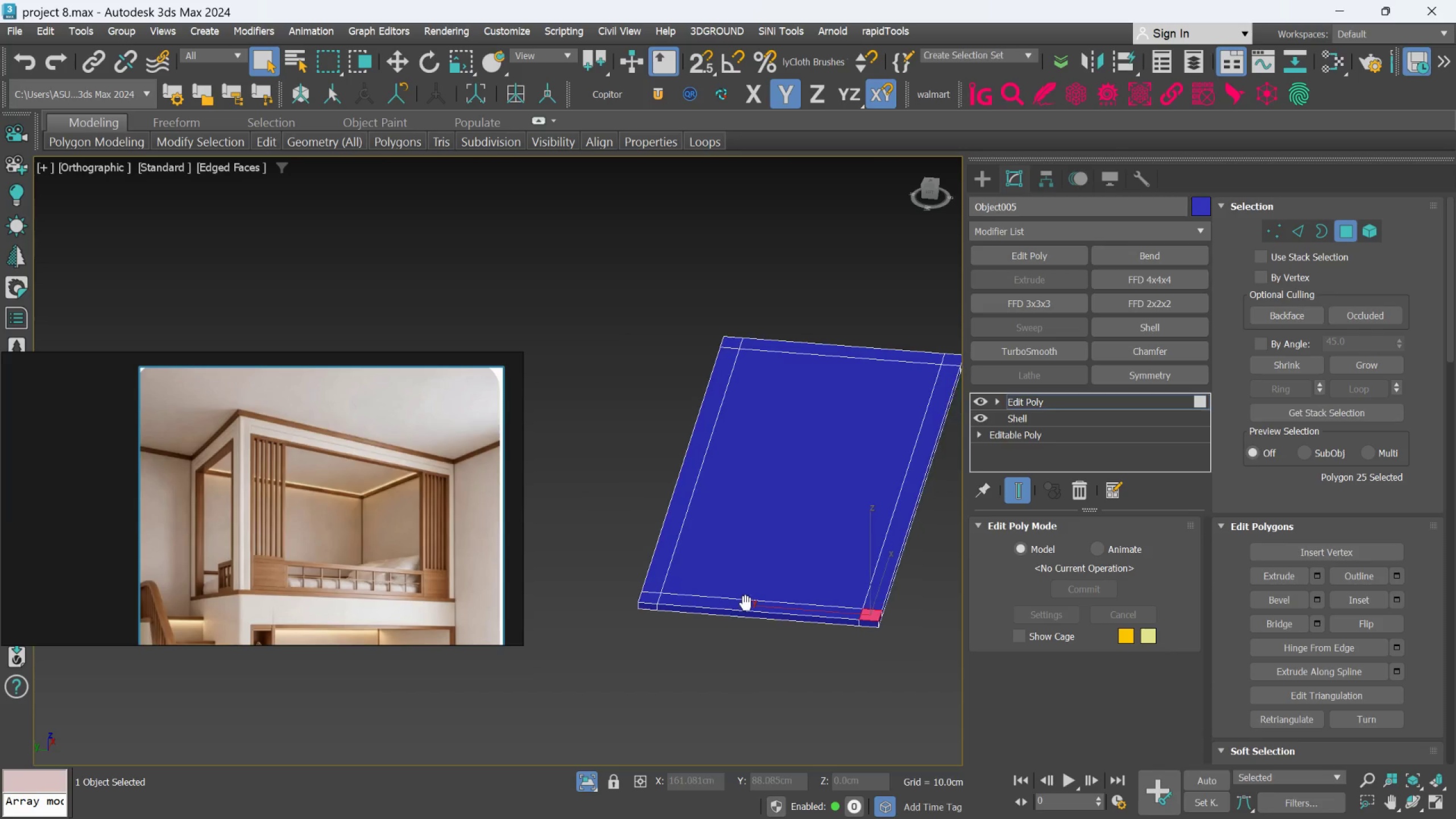 
hold_key(key=ControlLeft, duration=0.68)
 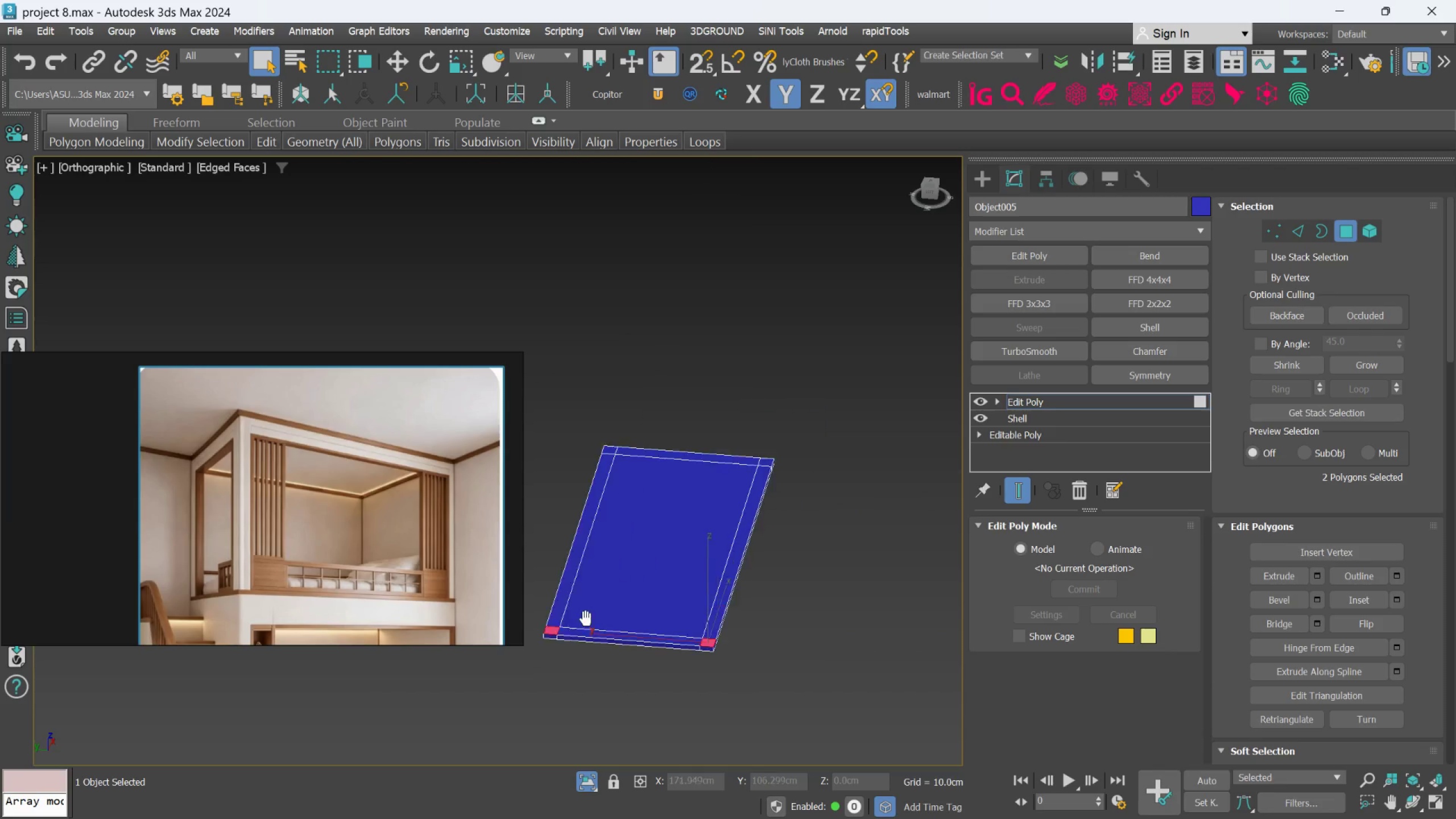 
scroll: coordinate [705, 605], scroll_direction: up, amount: 2.0
 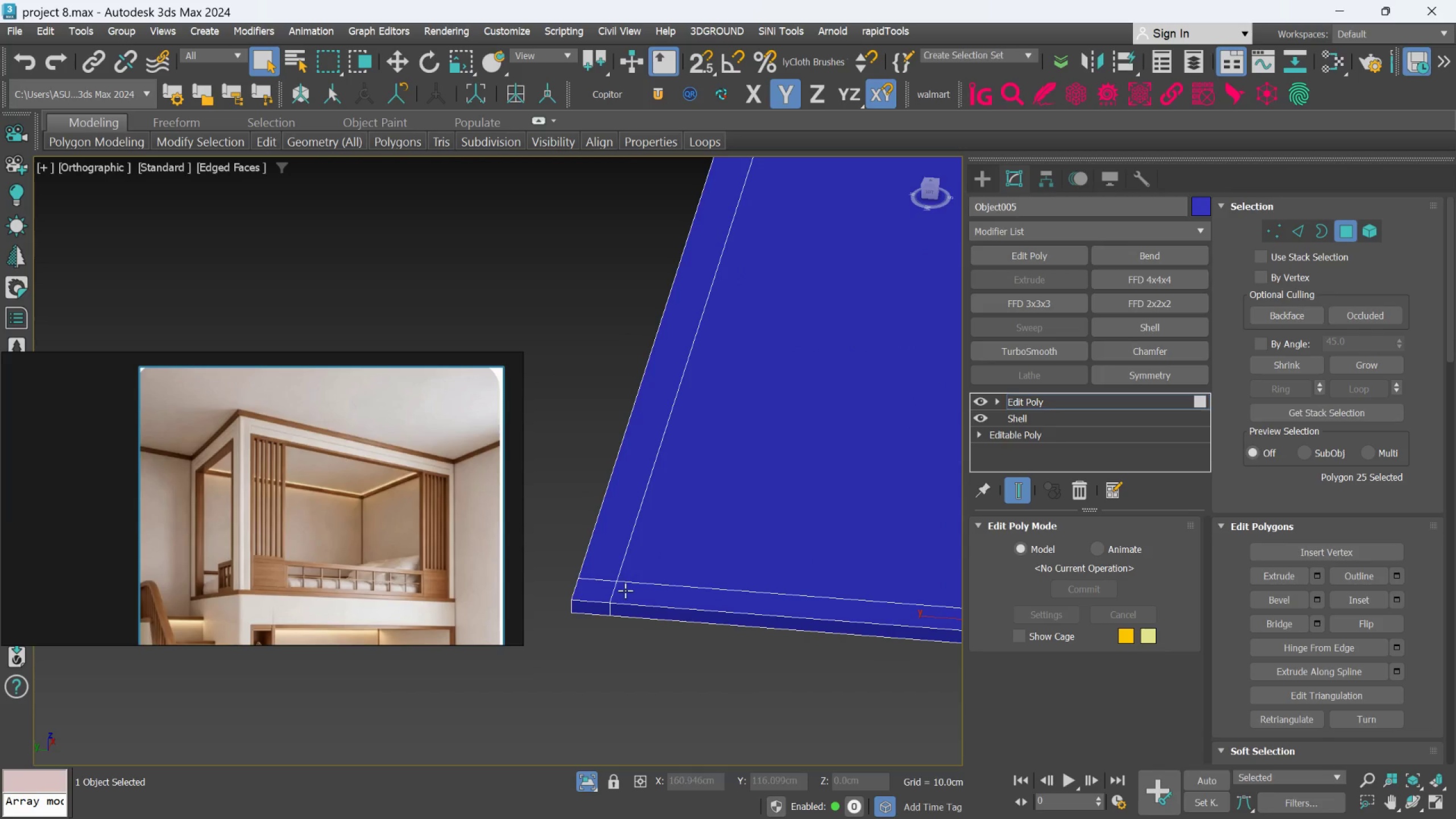 
left_click([591, 584])
 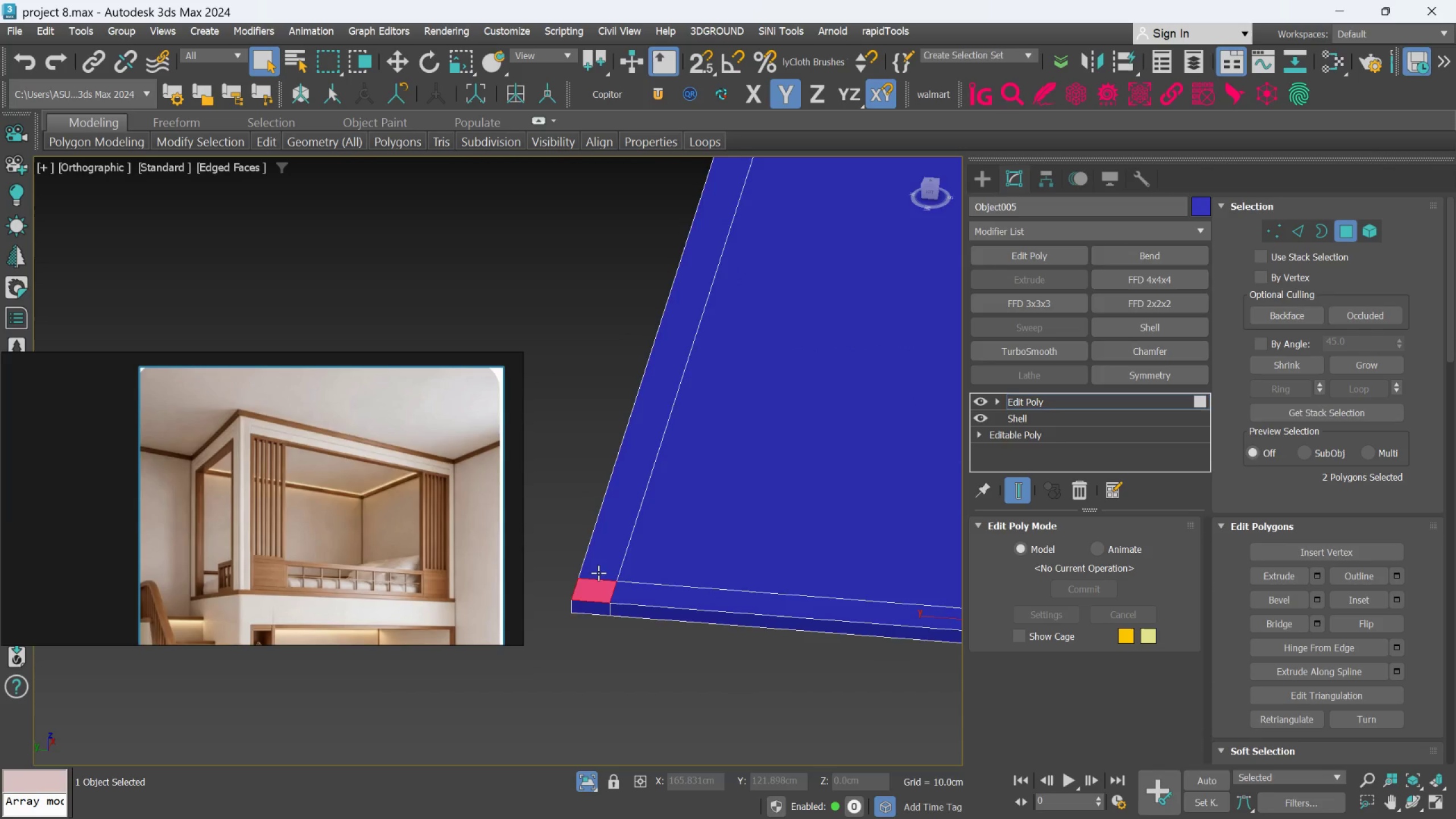 
scroll: coordinate [599, 571], scroll_direction: down, amount: 3.0
 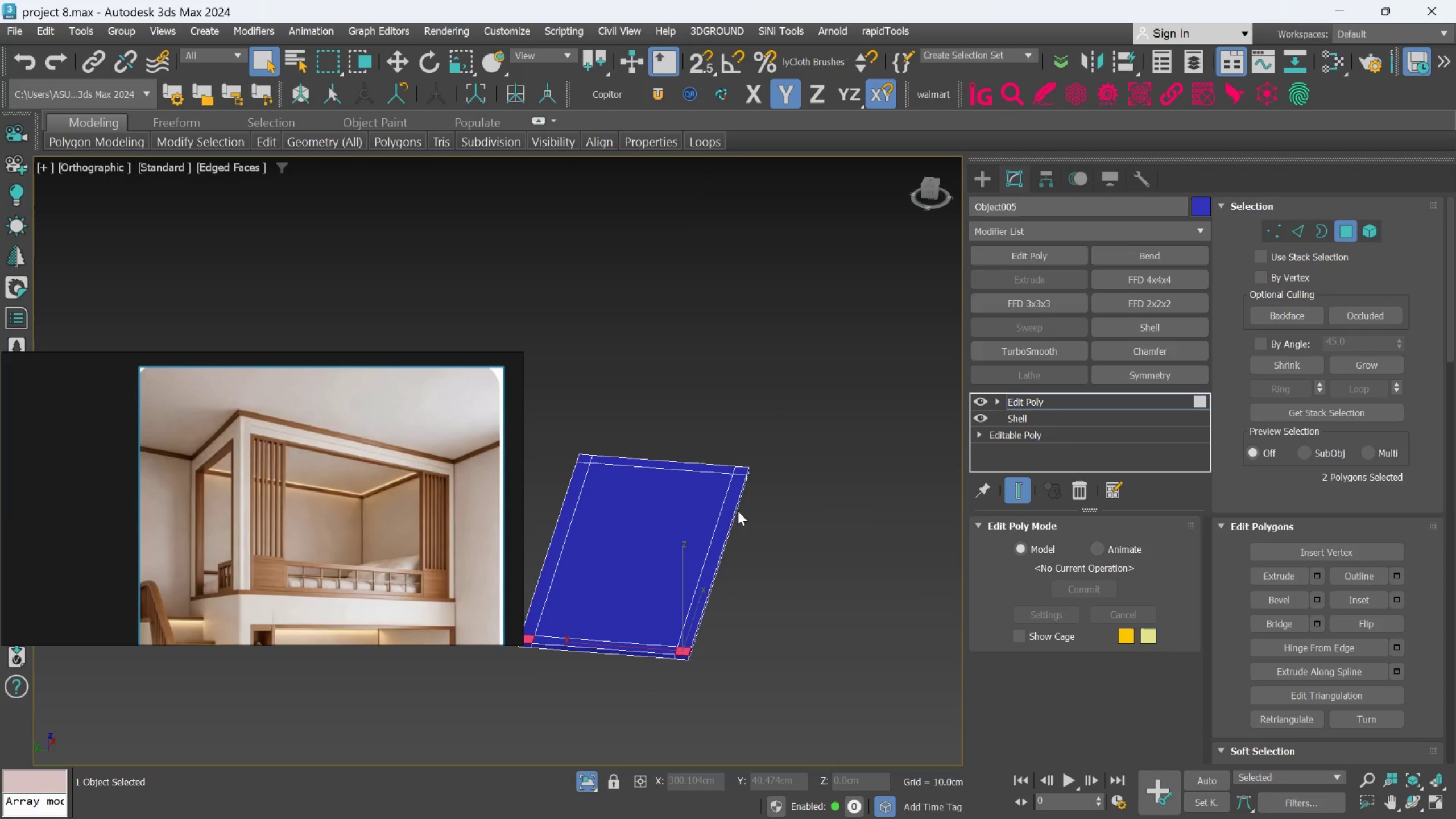 
hold_key(key=AltLeft, duration=0.53)
 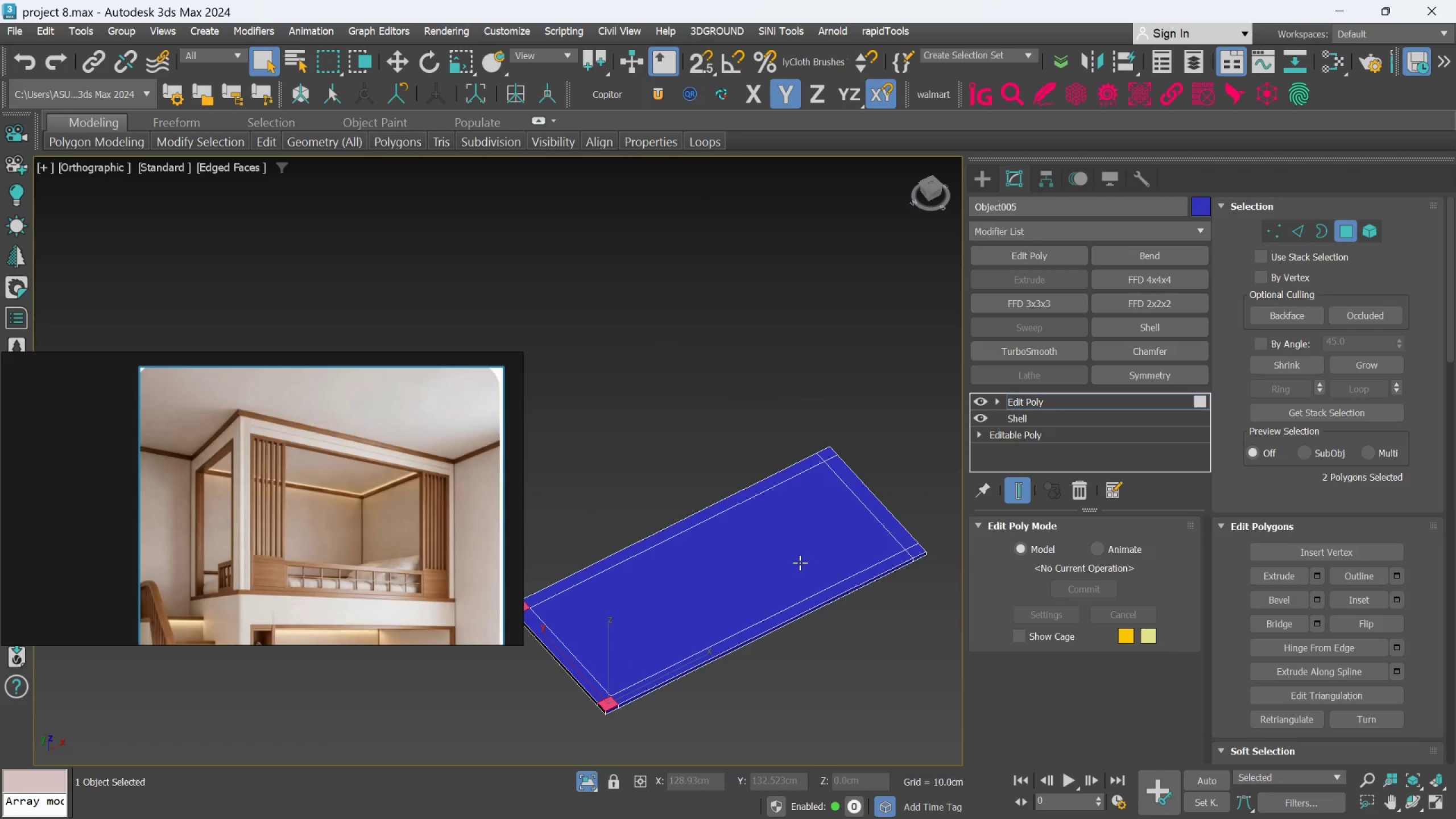 
scroll: coordinate [605, 667], scroll_direction: up, amount: 3.0
 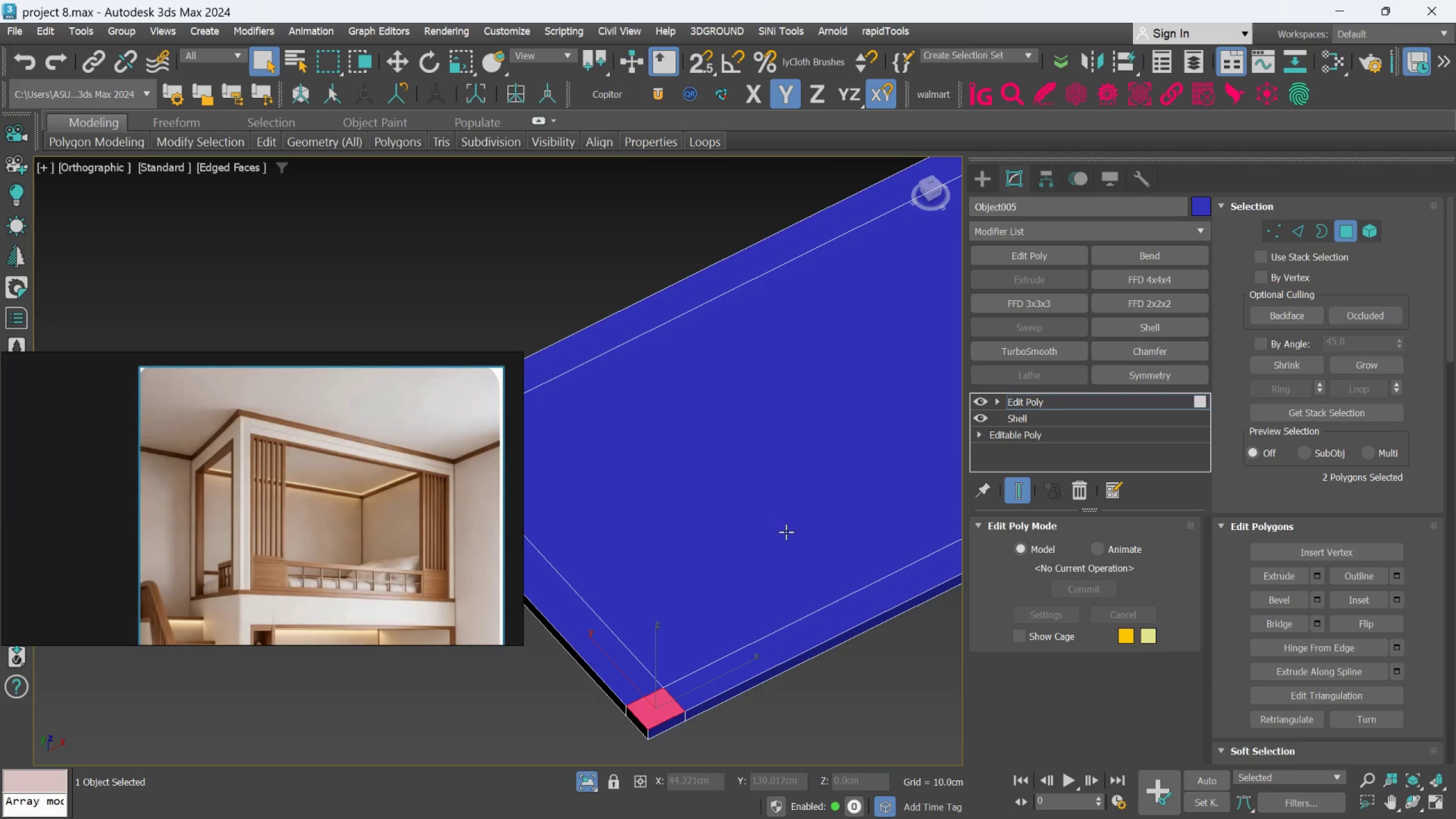 
left_click([565, 700])
 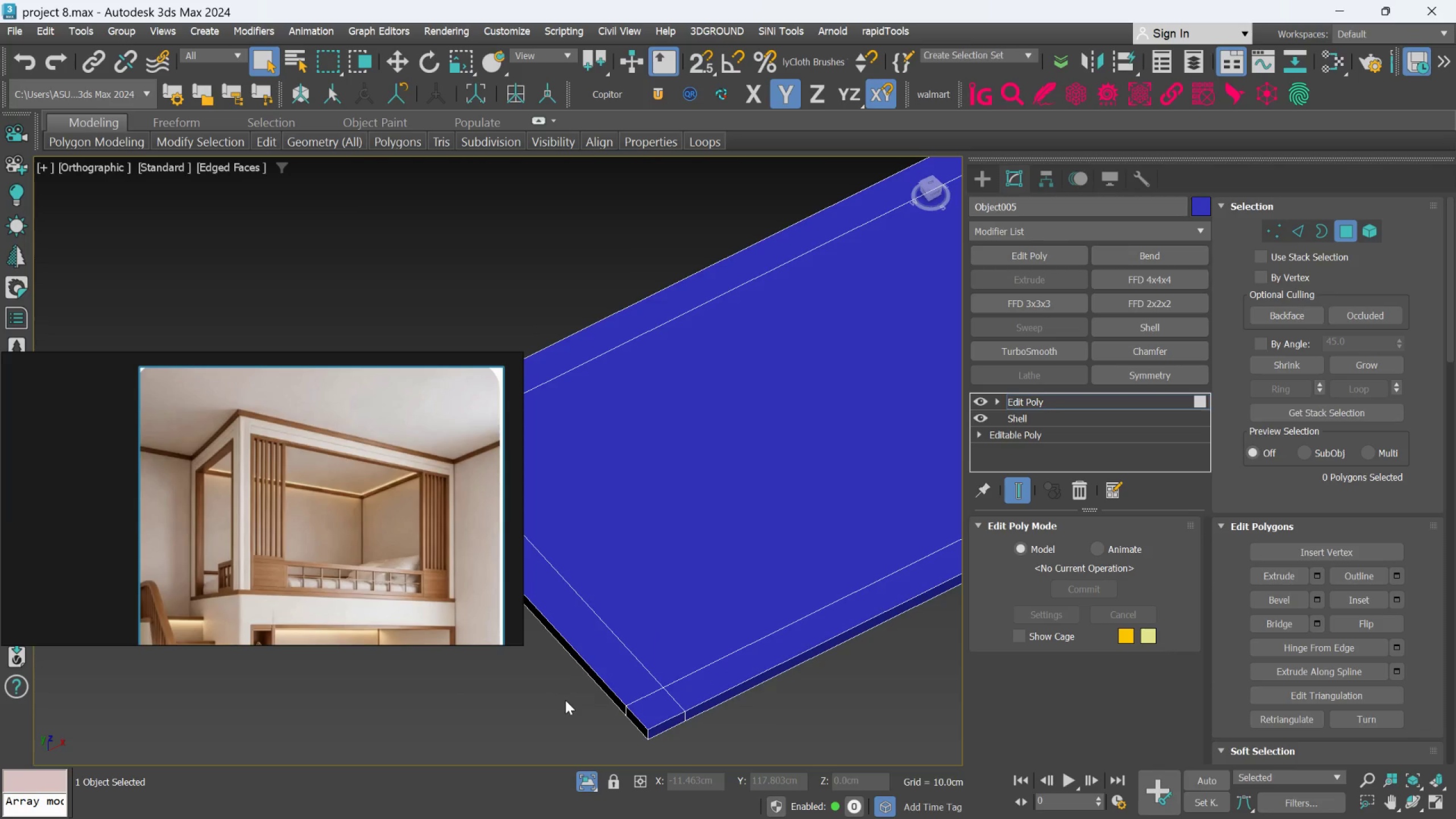 
key(Control+Z)
 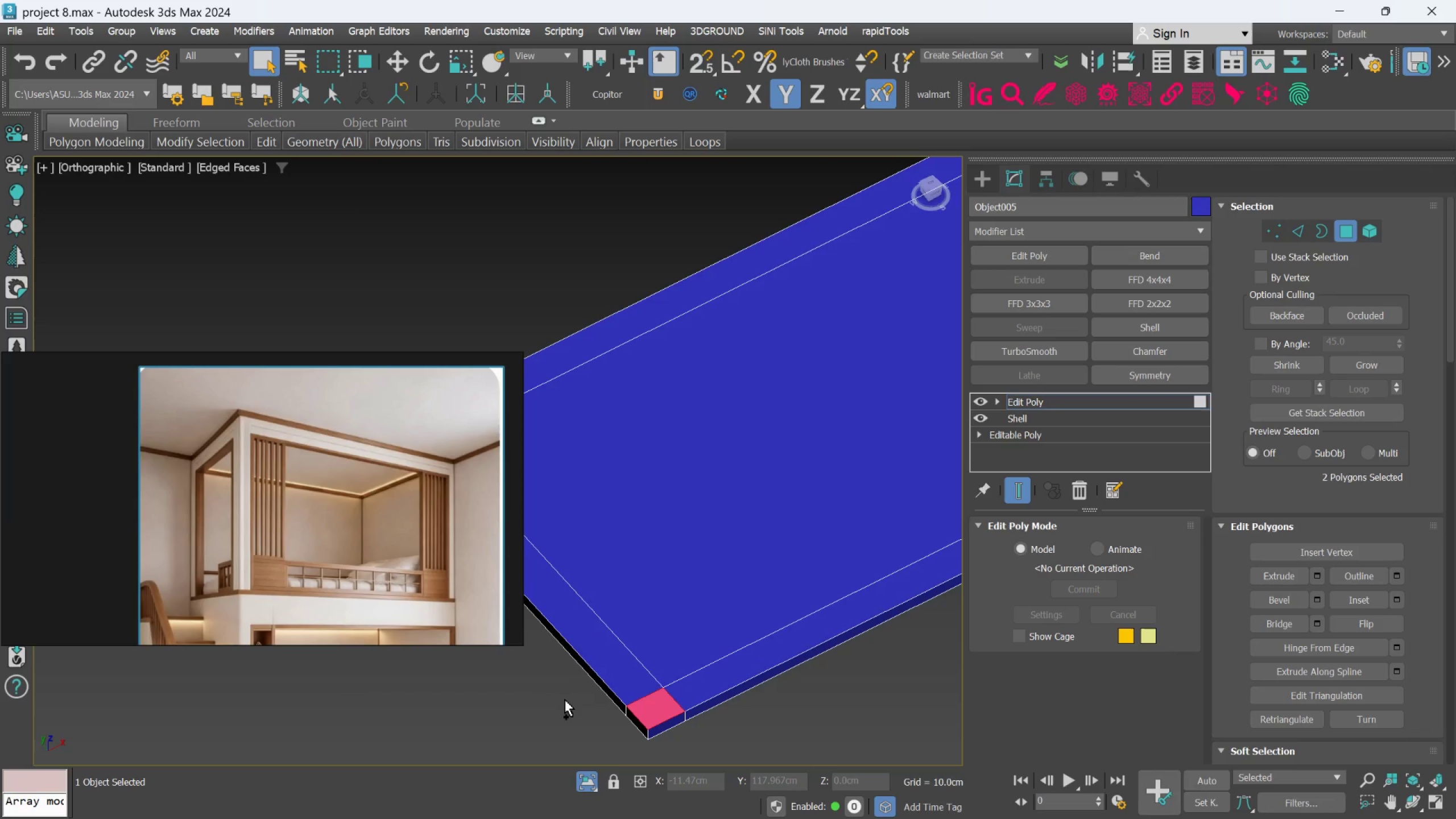 
key(Control+Z)
 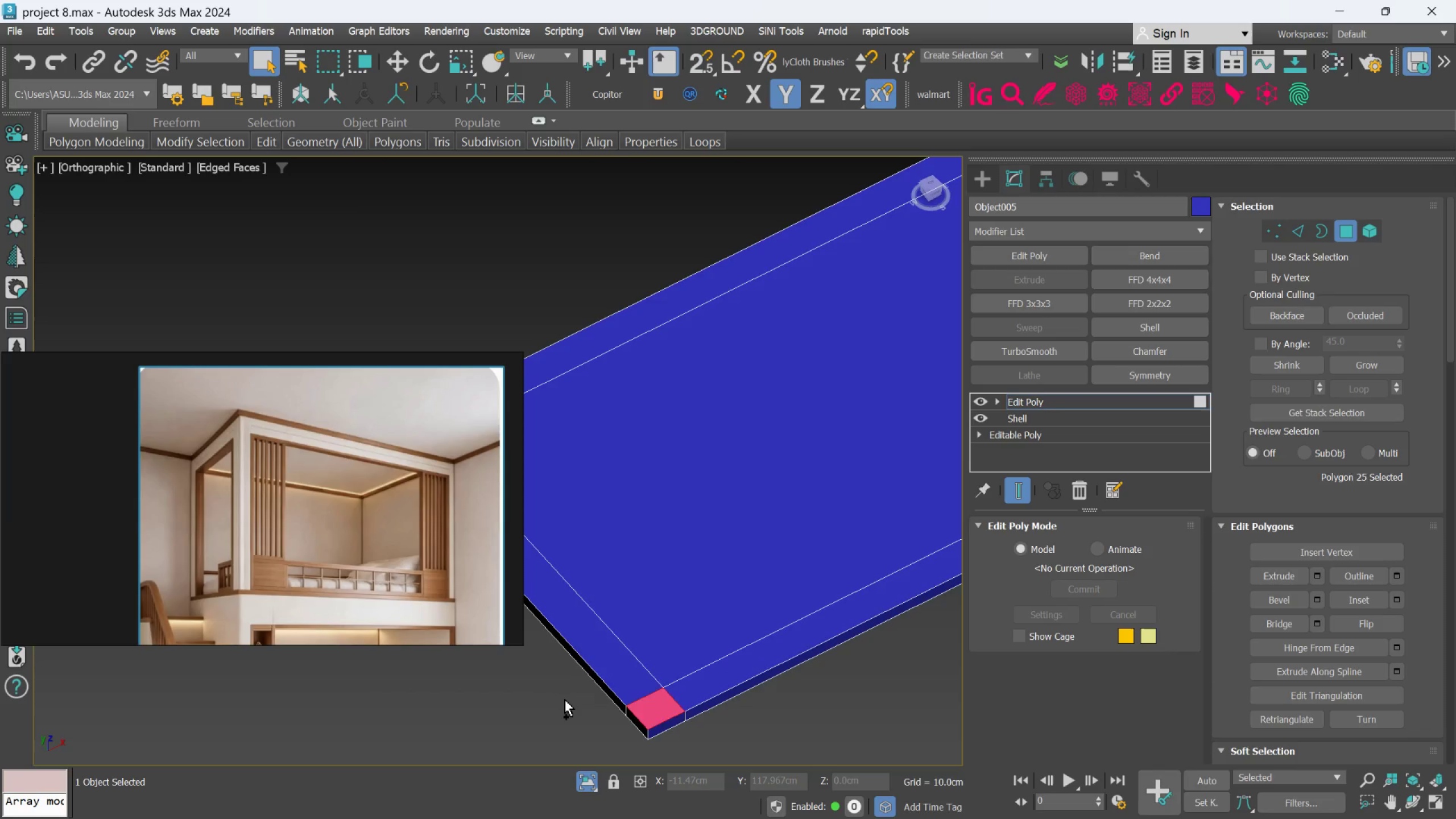 
key(Control+Z)
 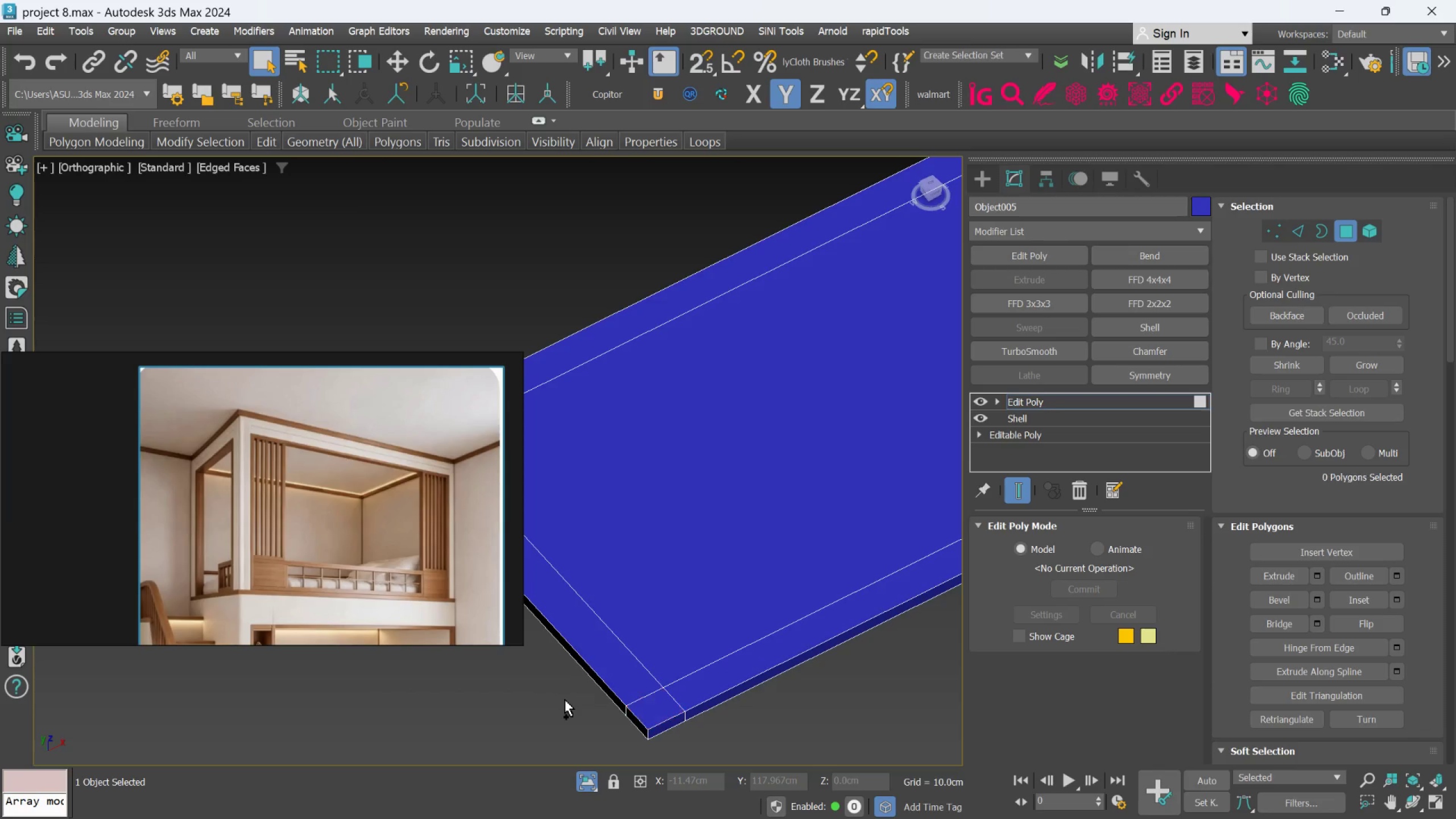 
key(Control+Z)
 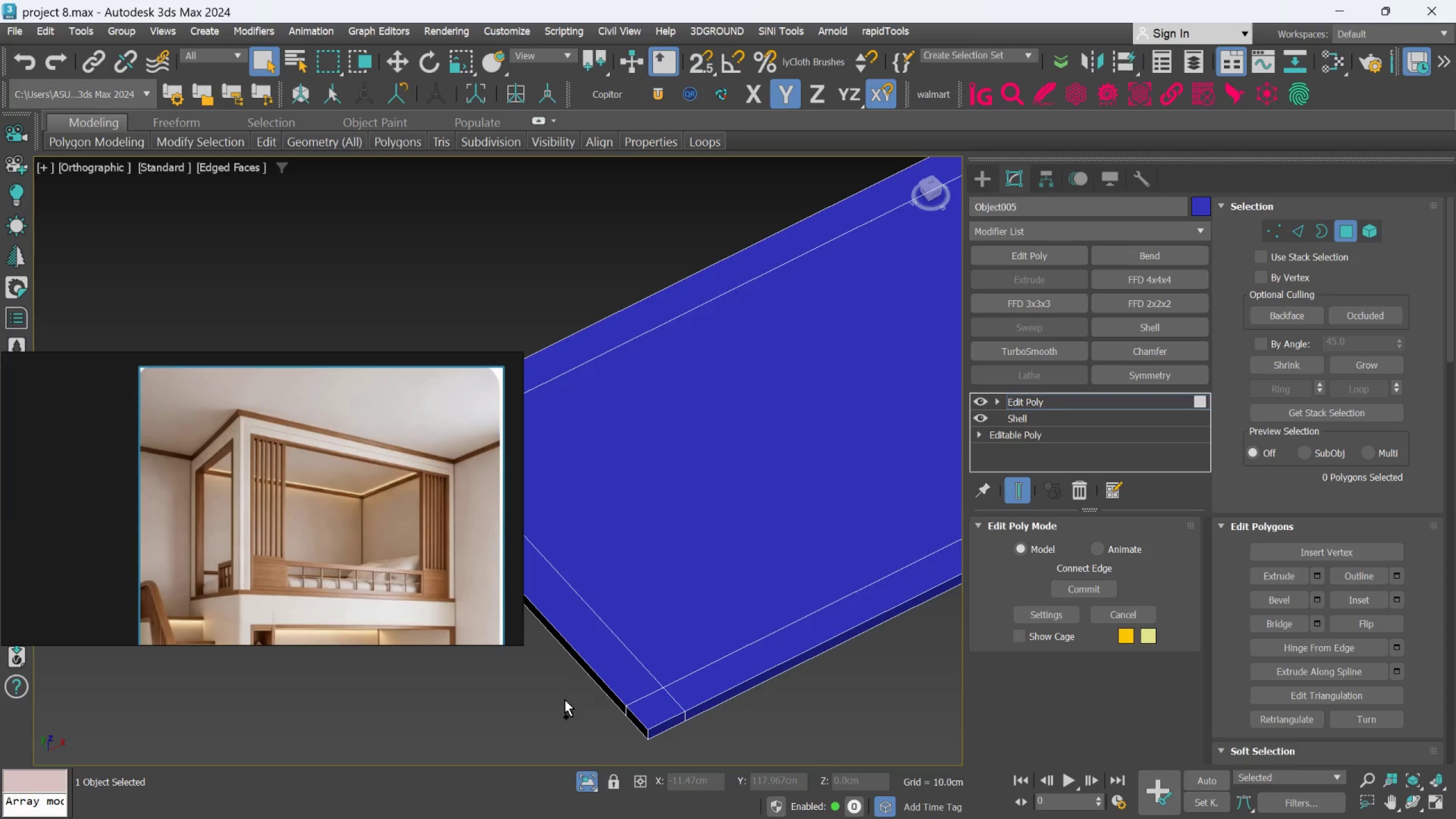 
key(Control+Z)
 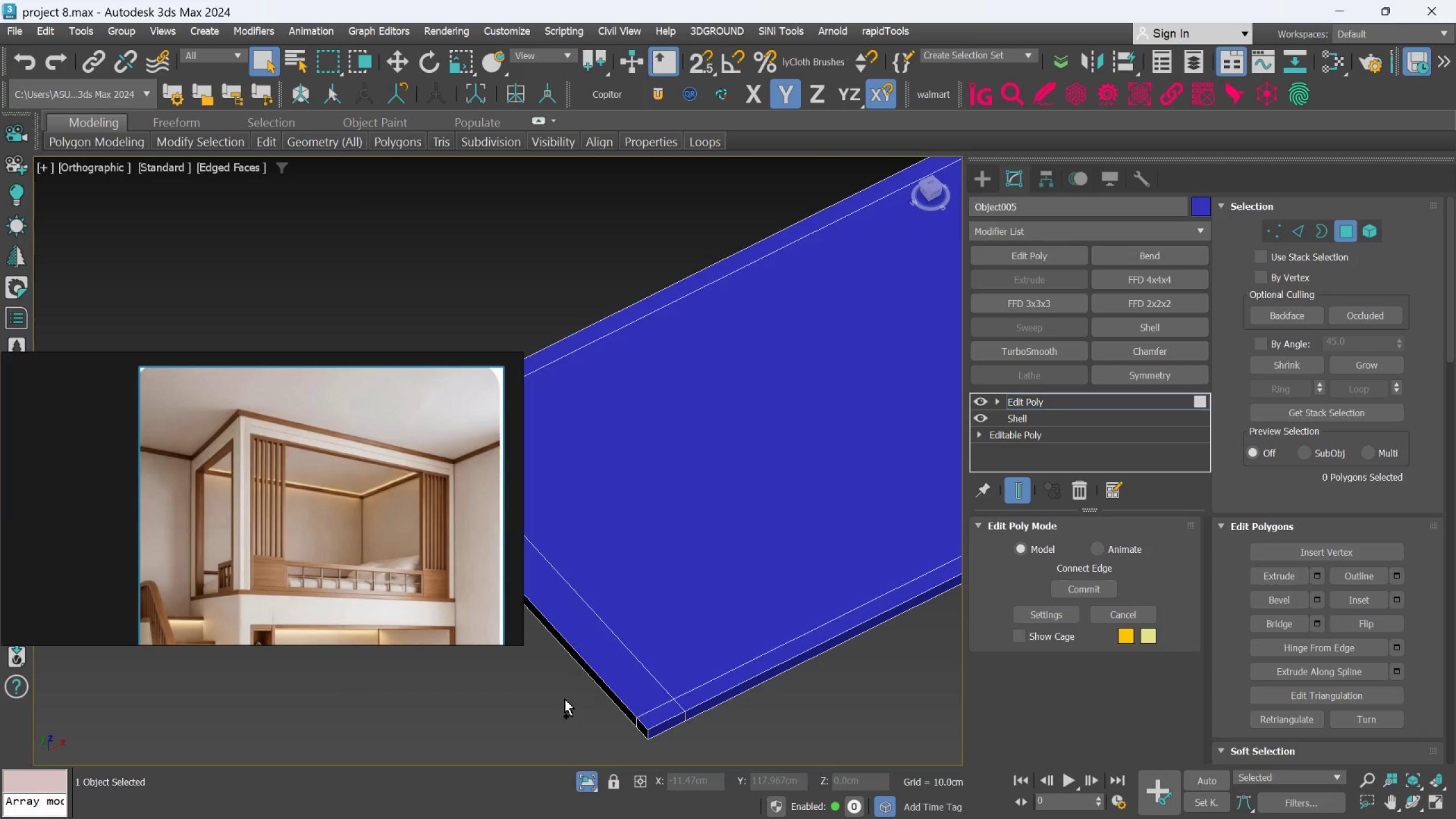 
key(Control+Z)
 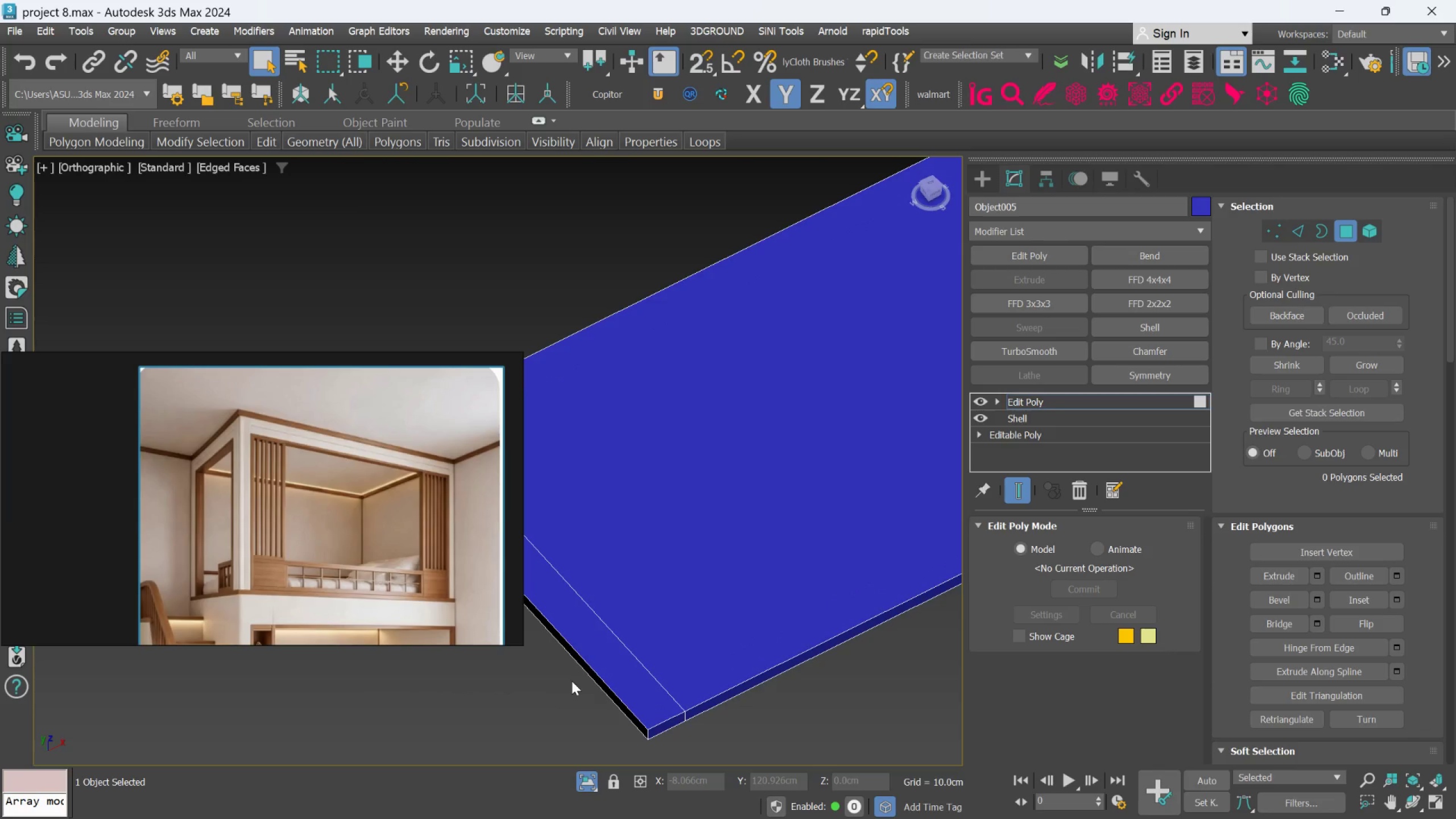 
wait(13.34)
 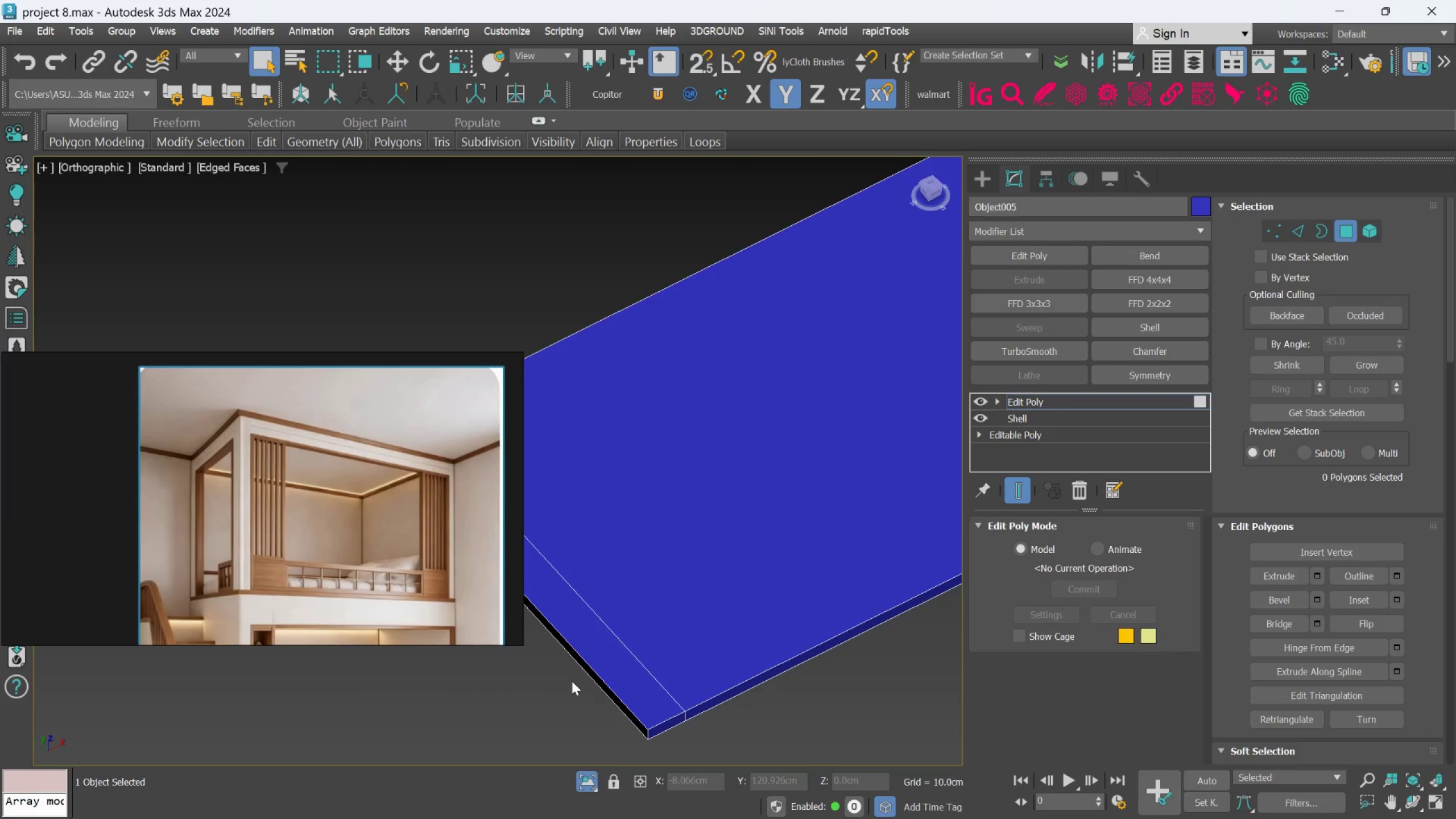 
scroll: coordinate [585, 668], scroll_direction: down, amount: 2.0
 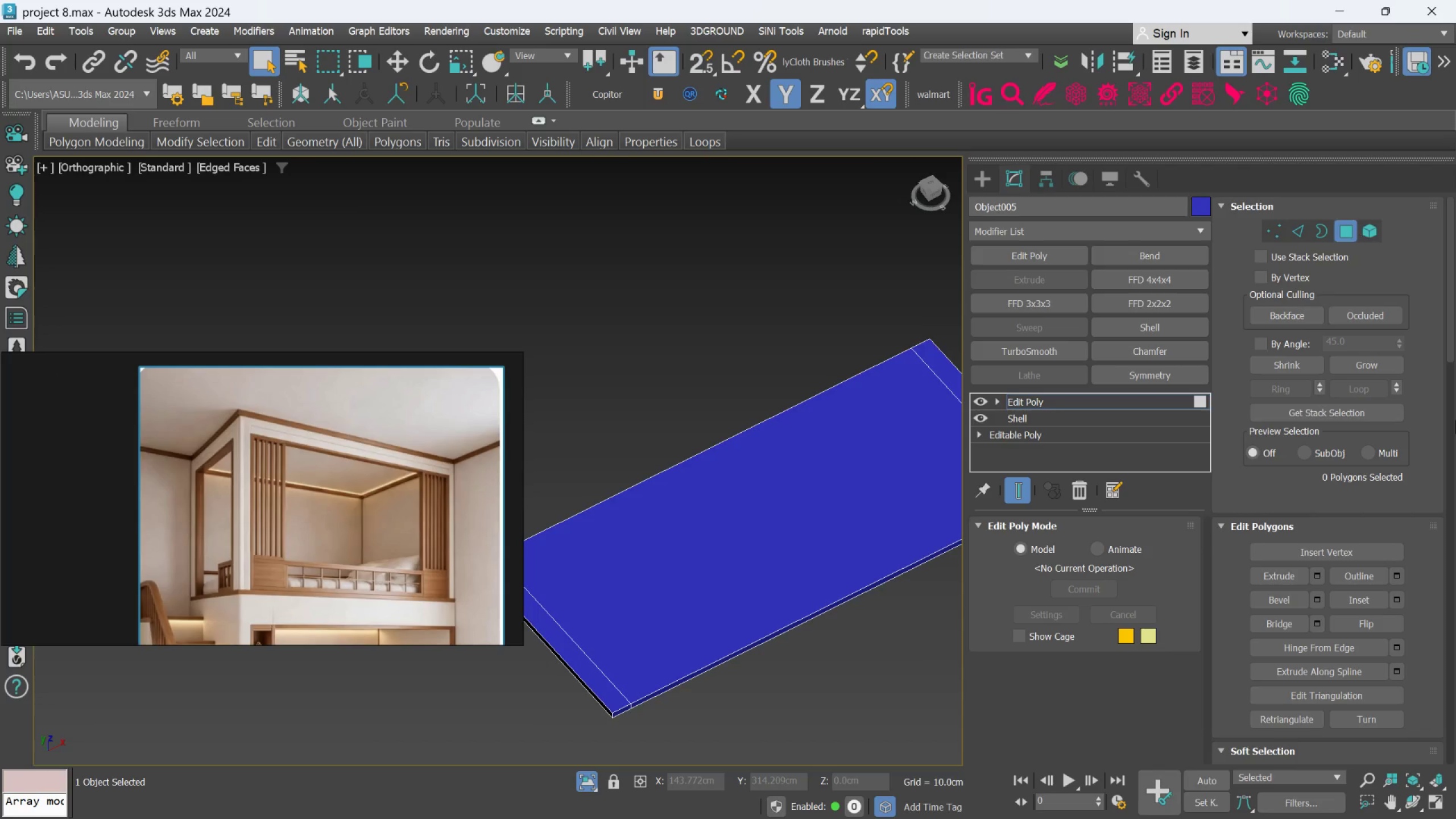 
wait(7.06)
 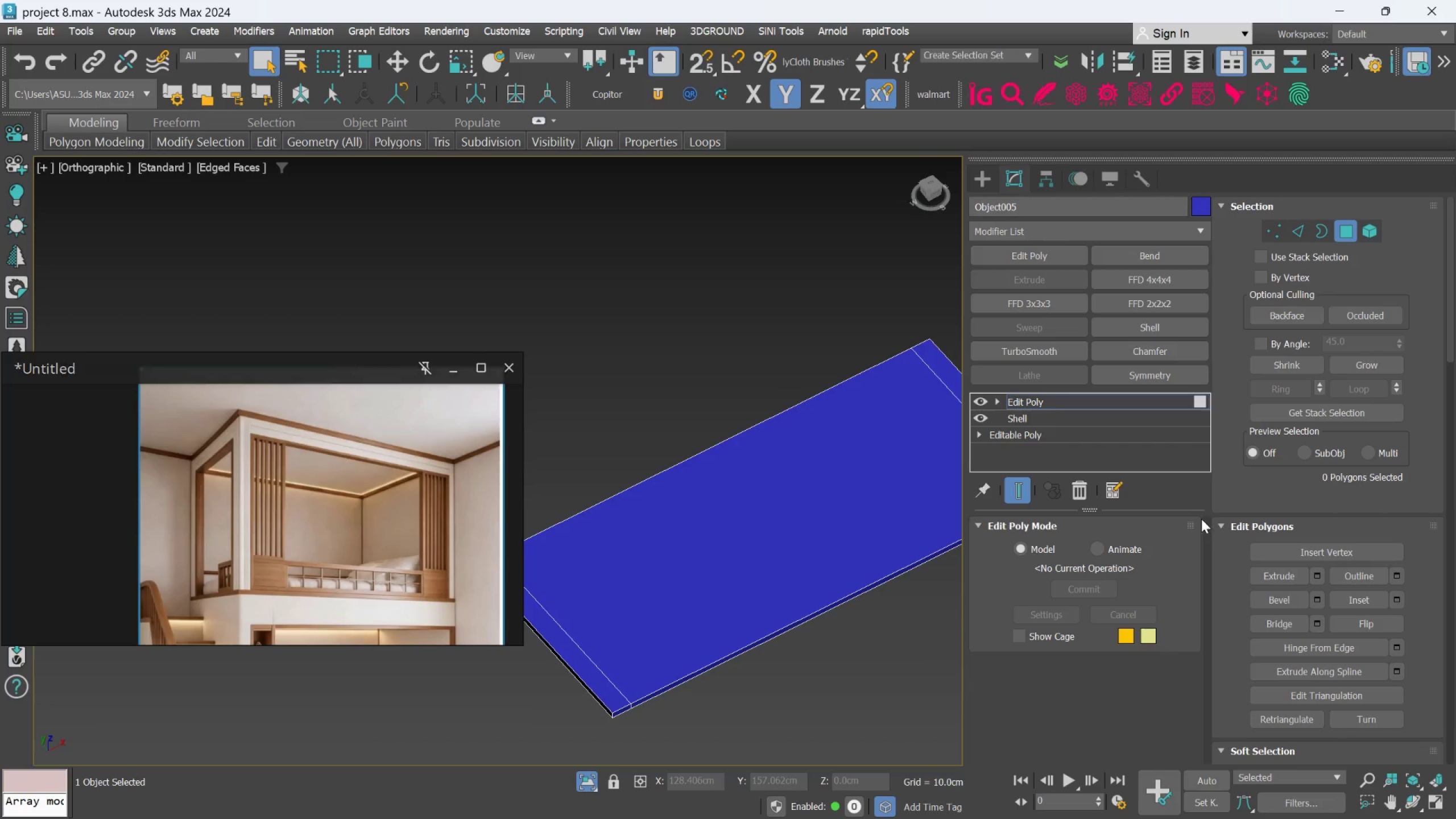 
left_click([1277, 238])
 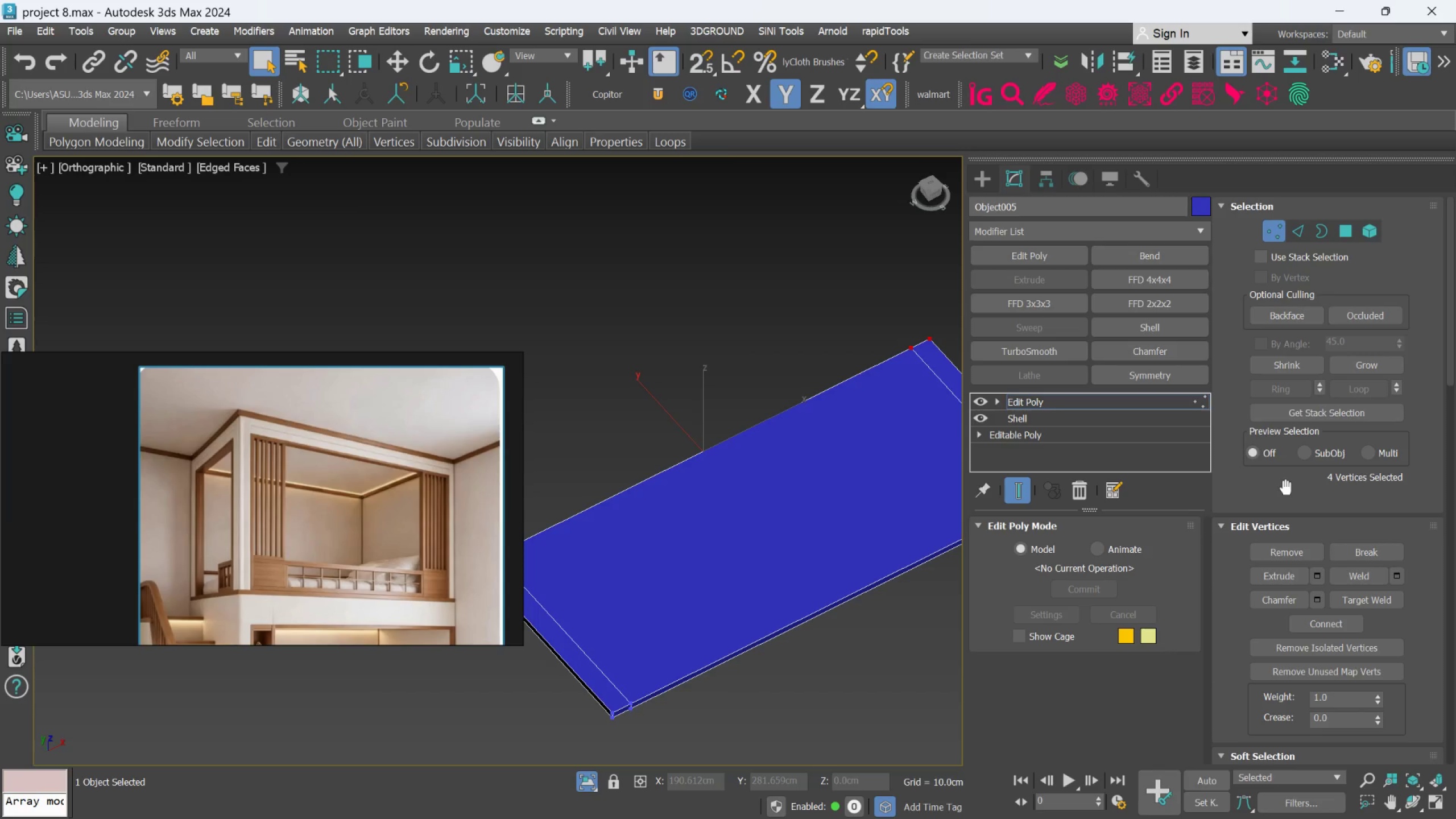 
wait(52.17)
 